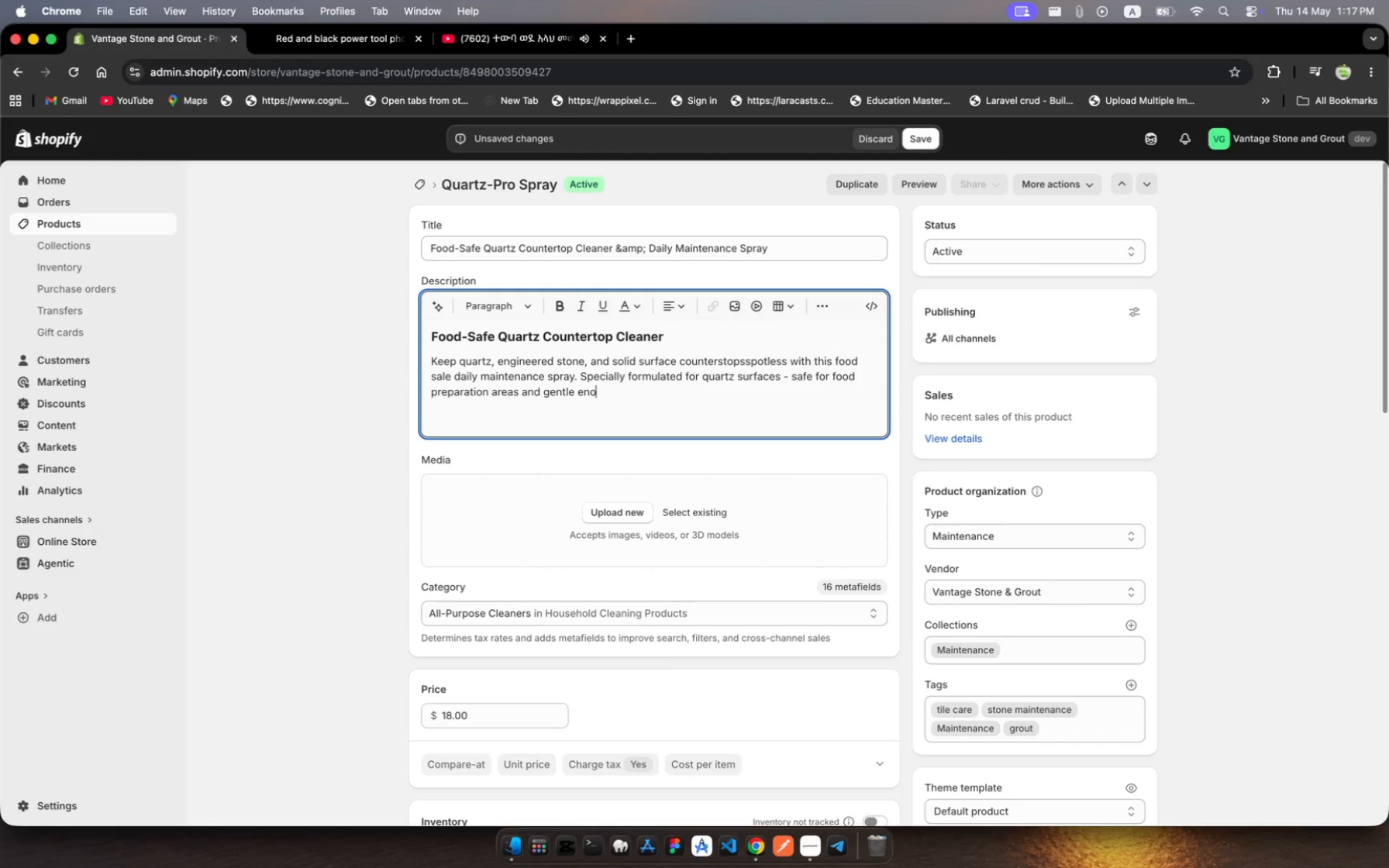 
type(ugh )
 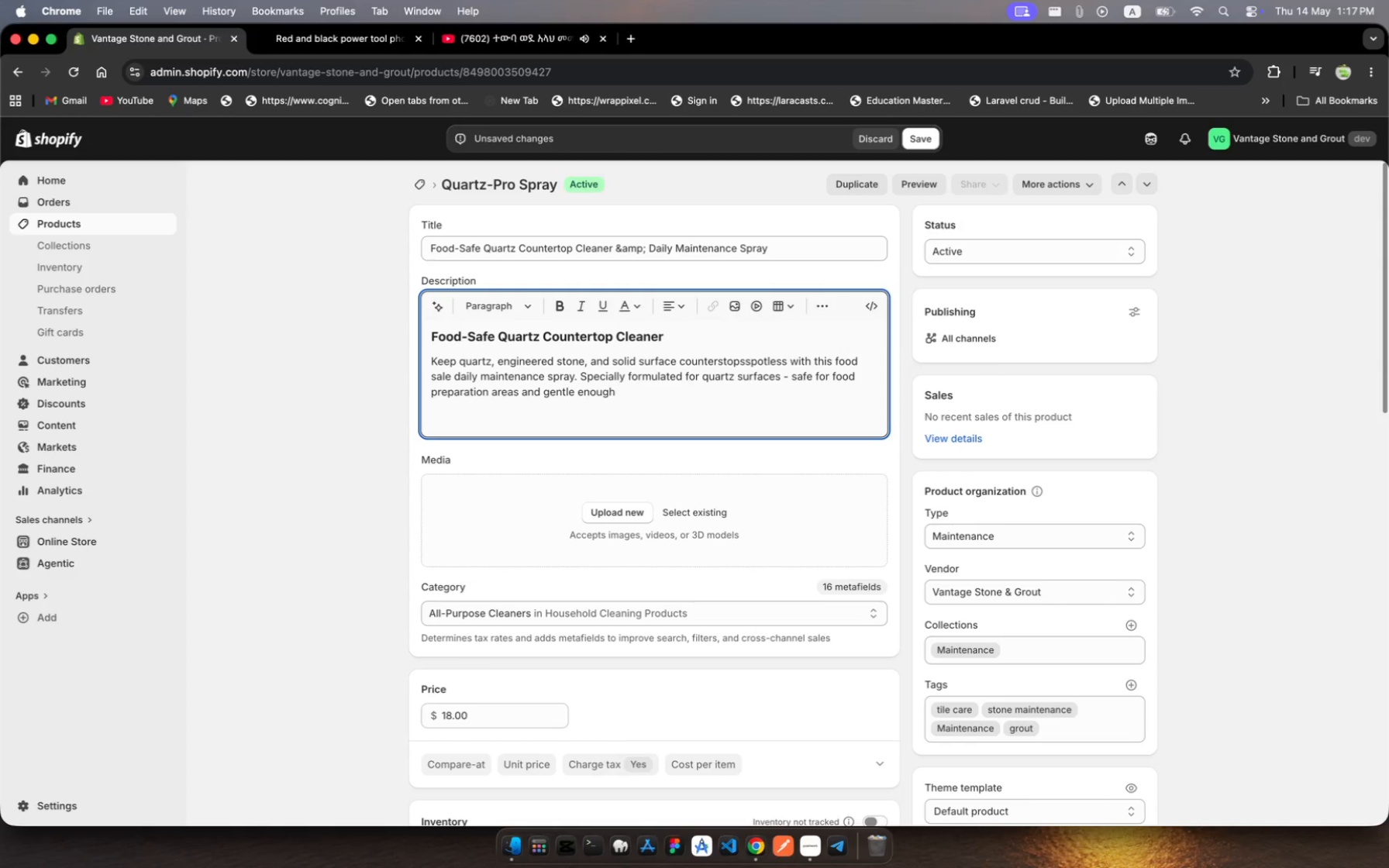 
type(fr dsi)
key(Backspace)
key(Backspace)
type(aiy use.)
 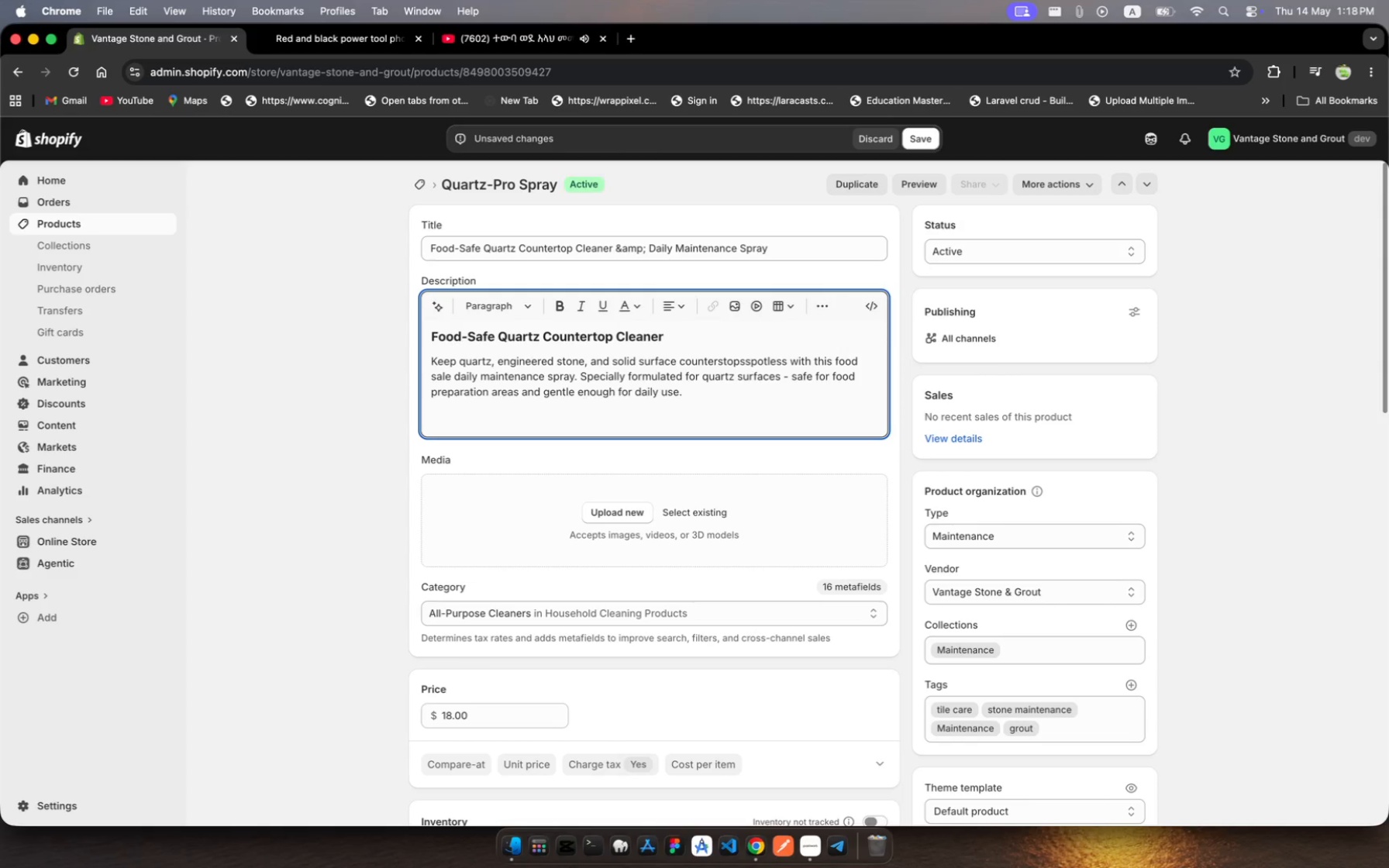 
hold_key(key=O, duration=0.34)
 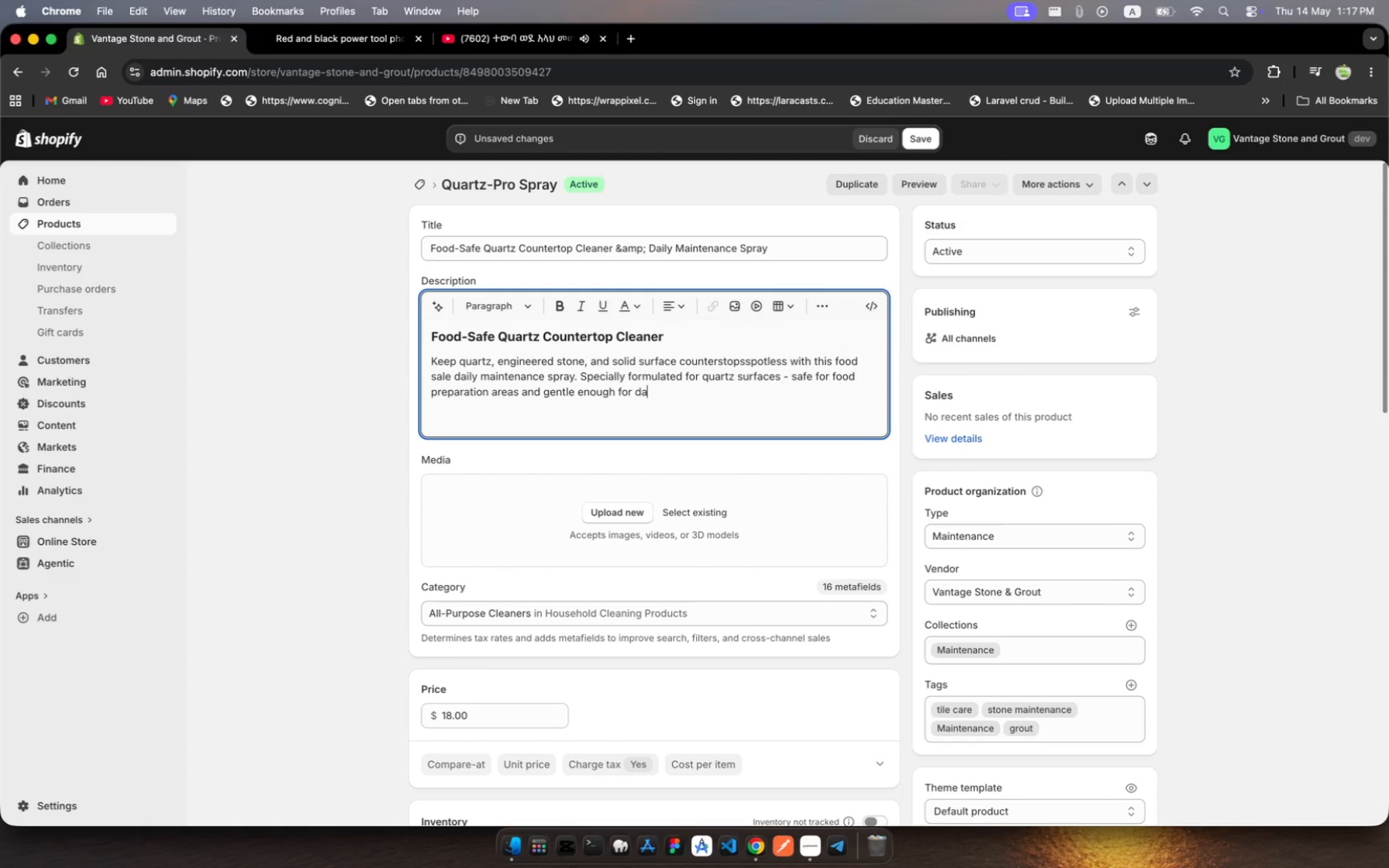 
hold_key(key=L, duration=0.41)
 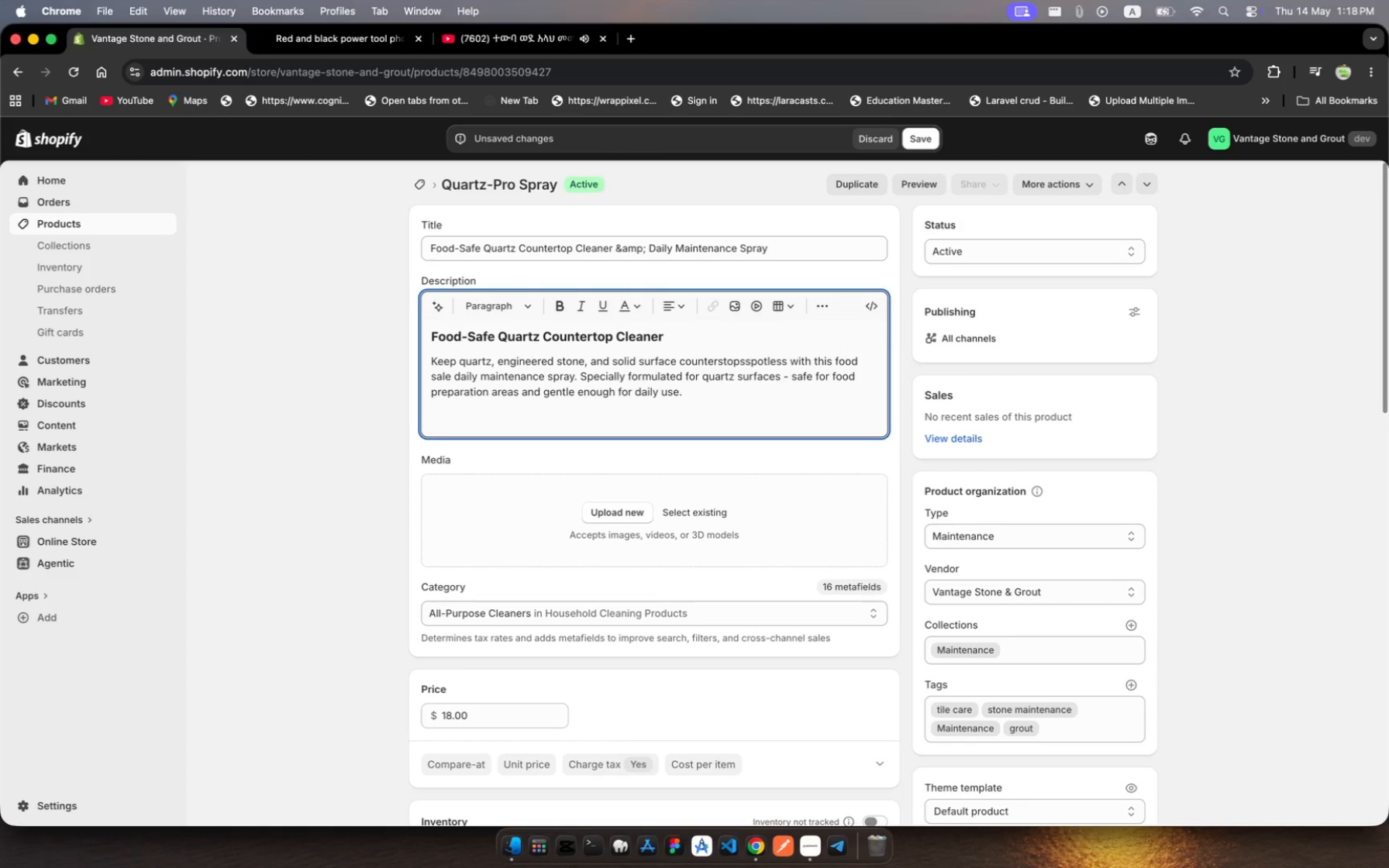 
wait(5.84)
 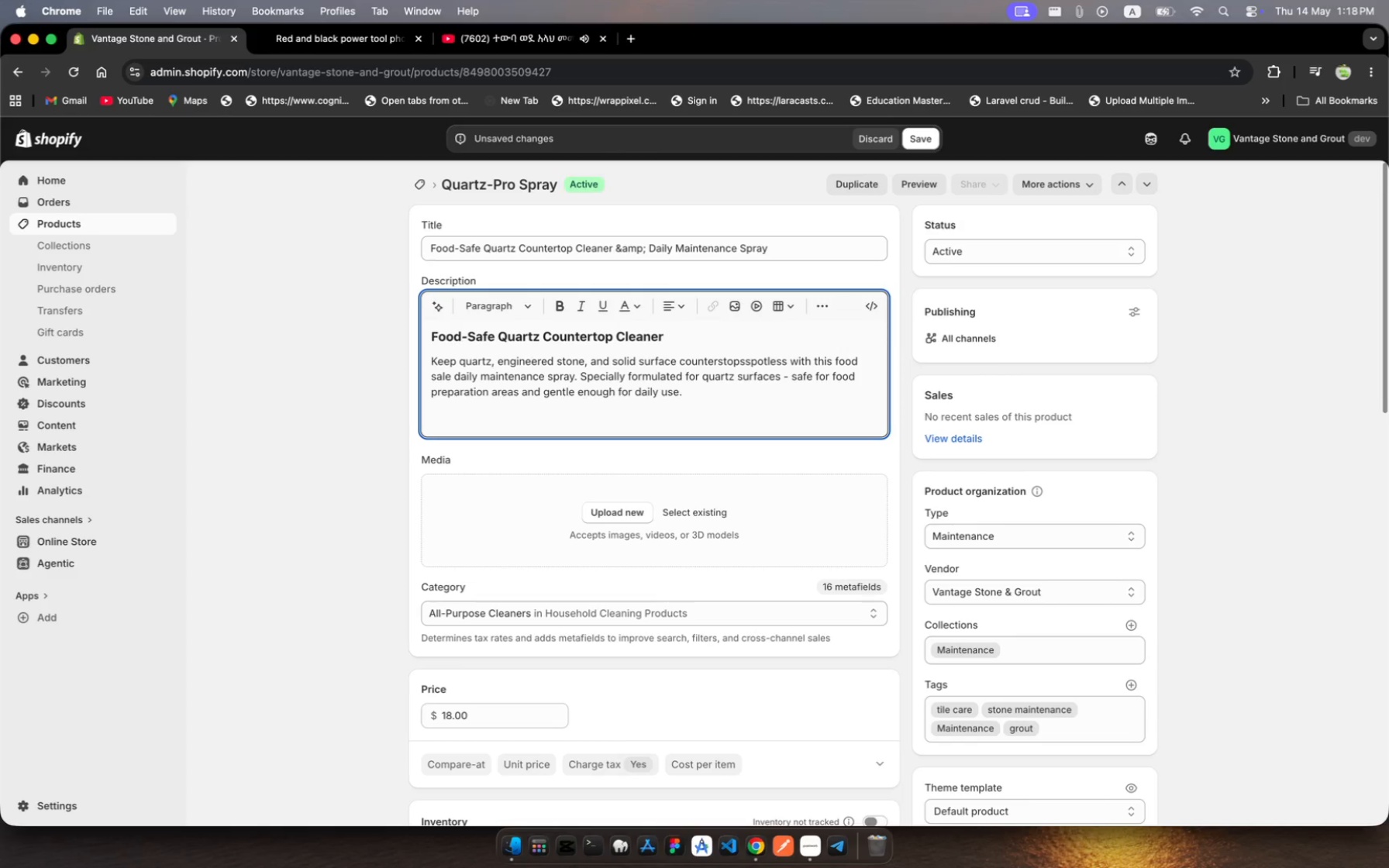 
key(Enter)
 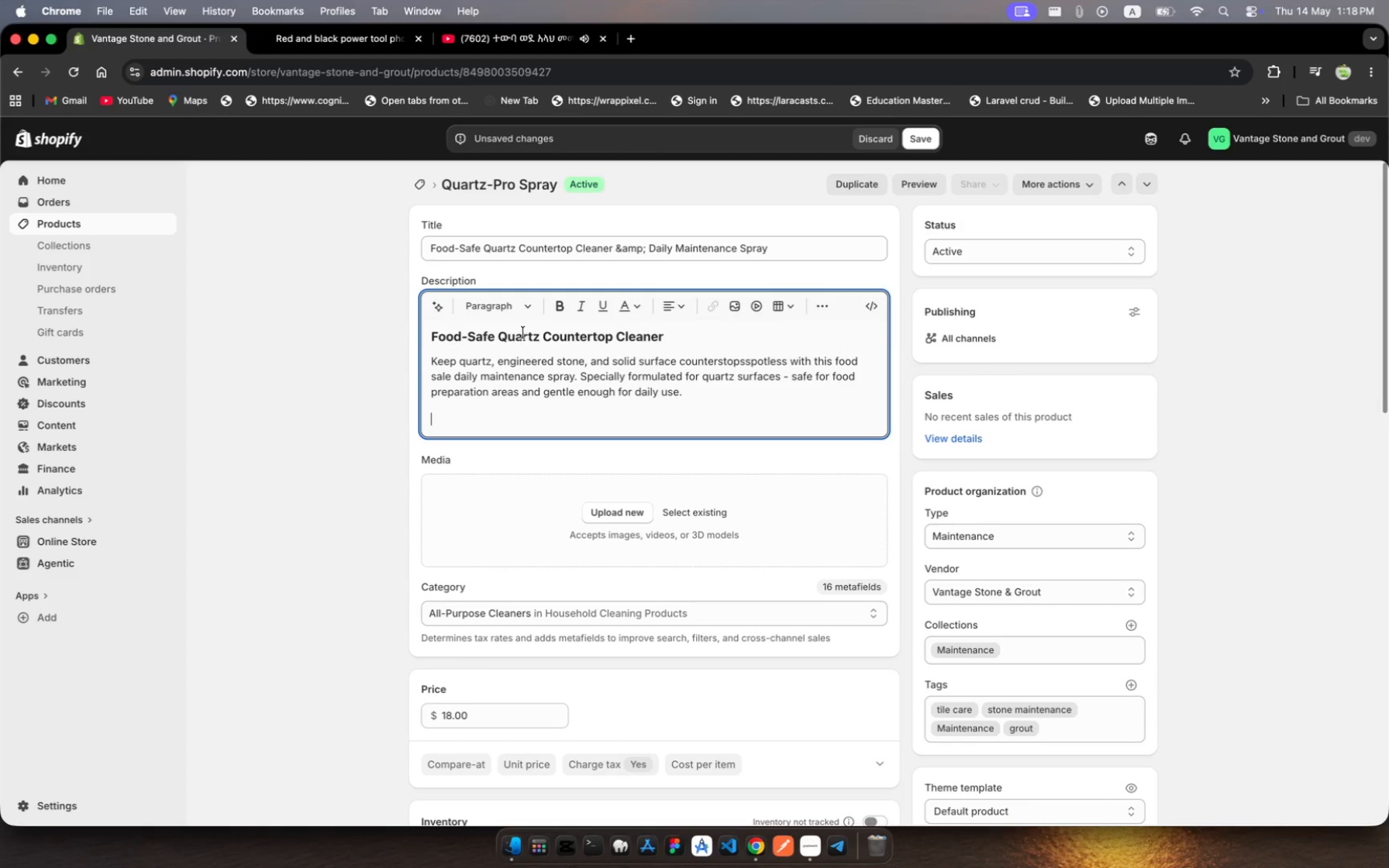 
left_click([508, 314])
 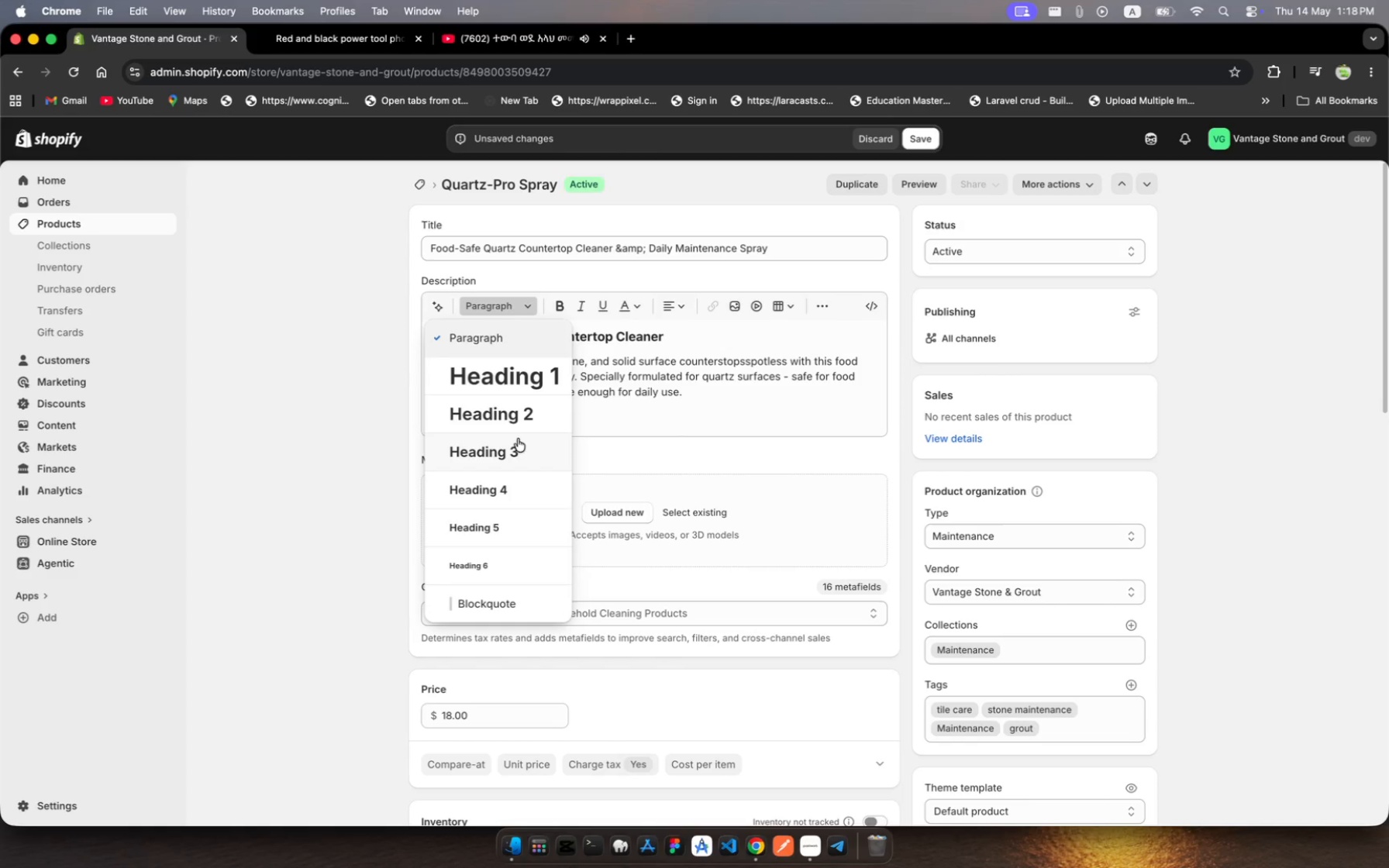 
left_click([519, 443])
 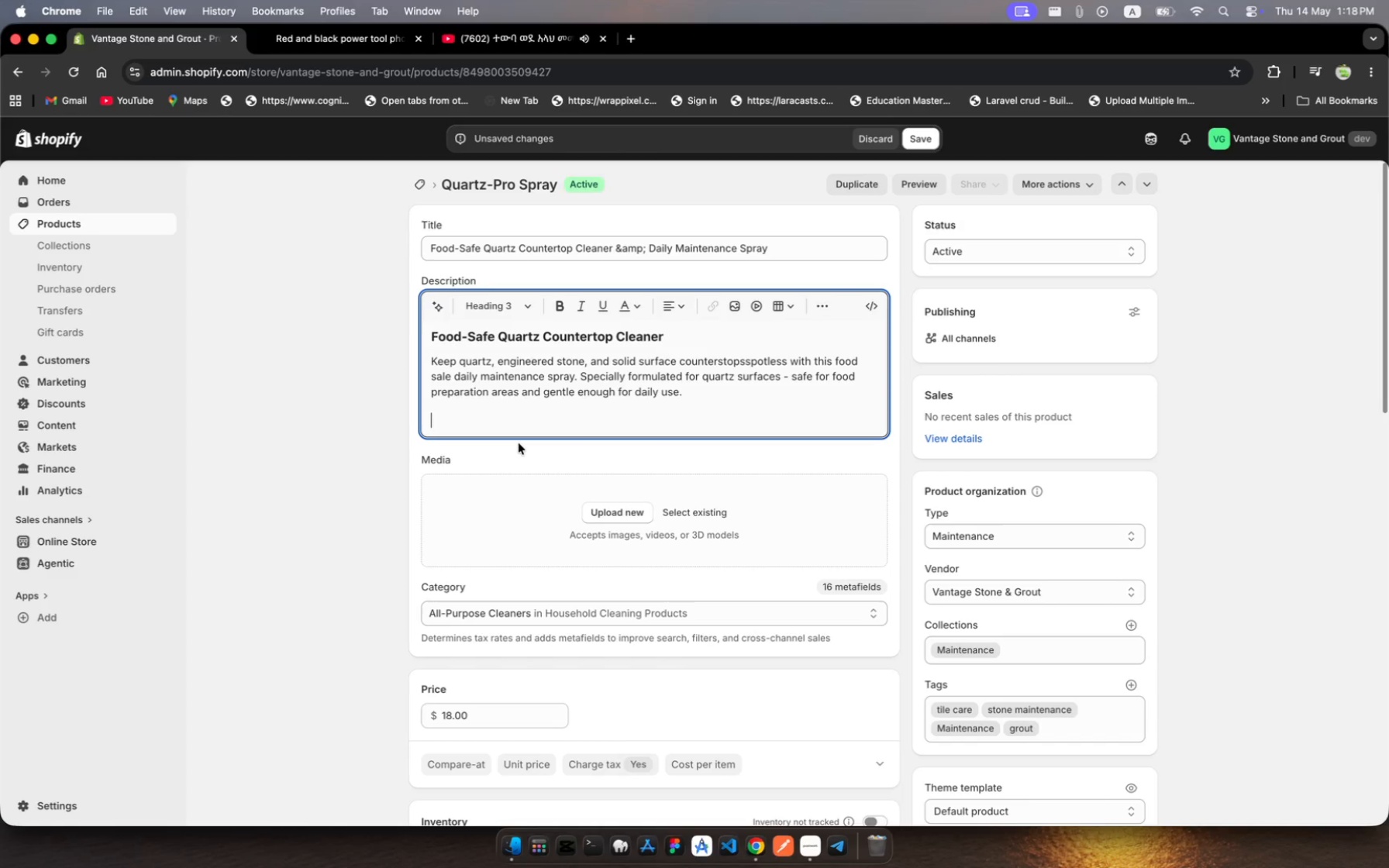 
type(Ky Benefits)
 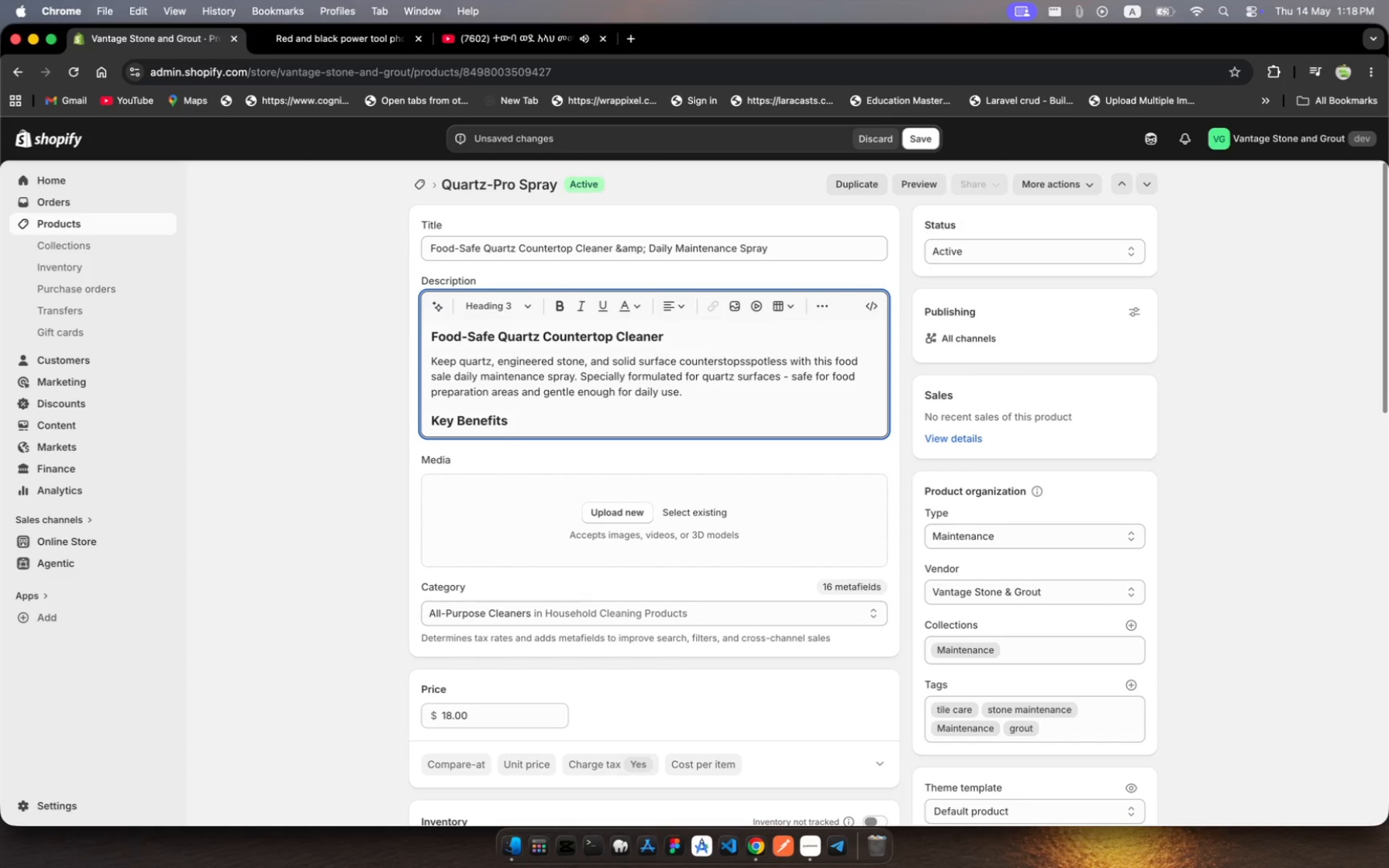 
key(Enter)
 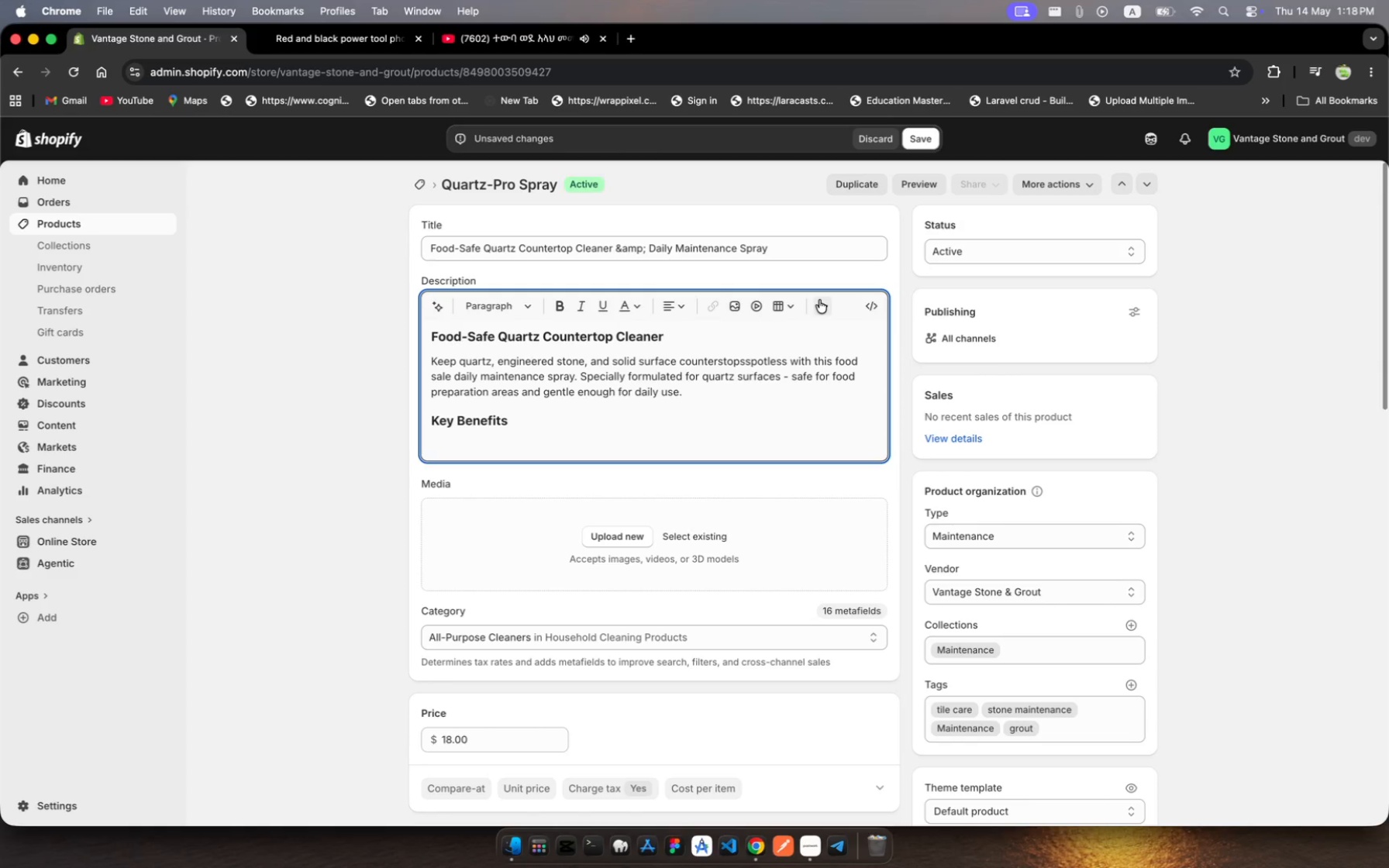 
left_click([819, 300])
 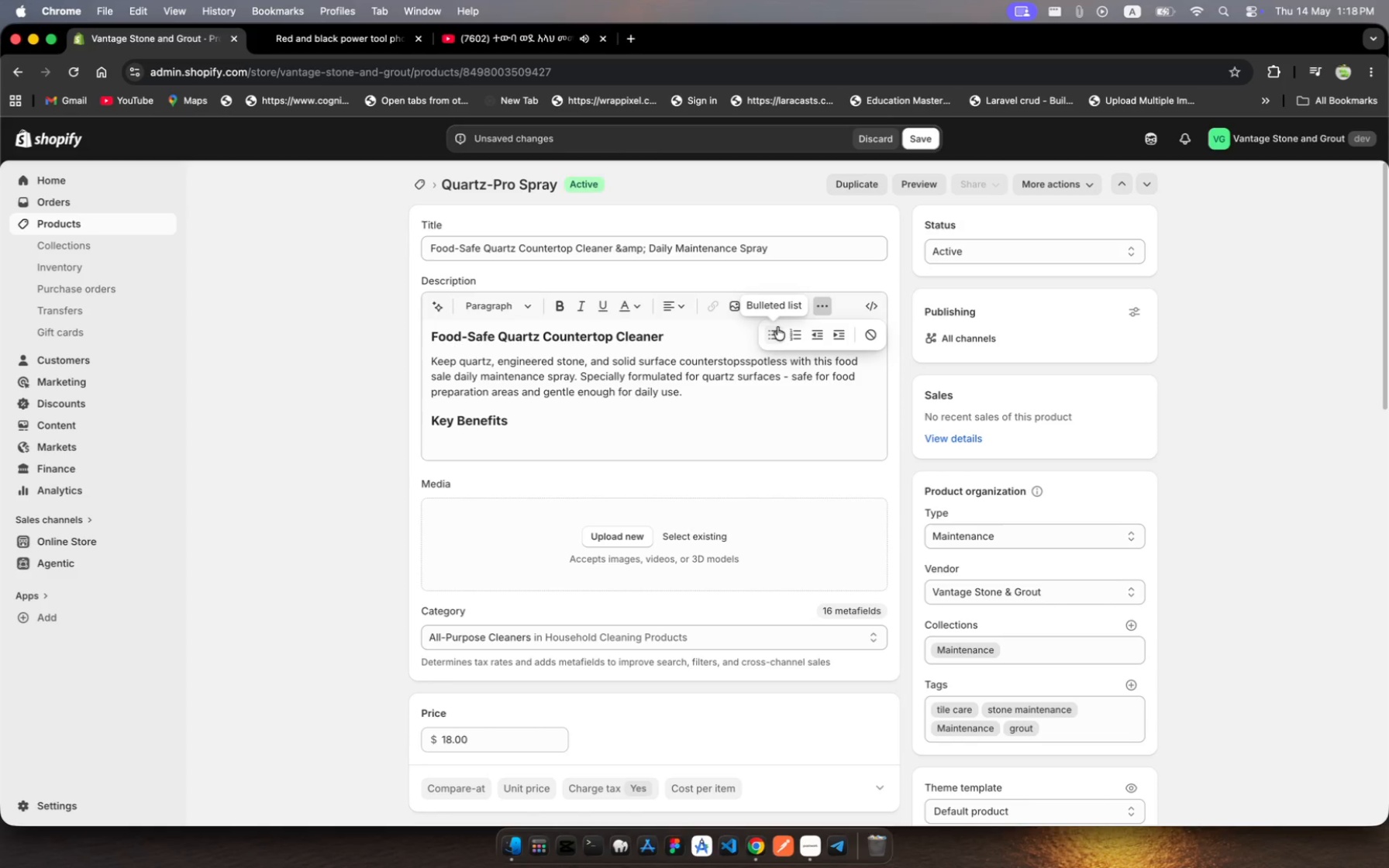 
left_click([777, 333])
 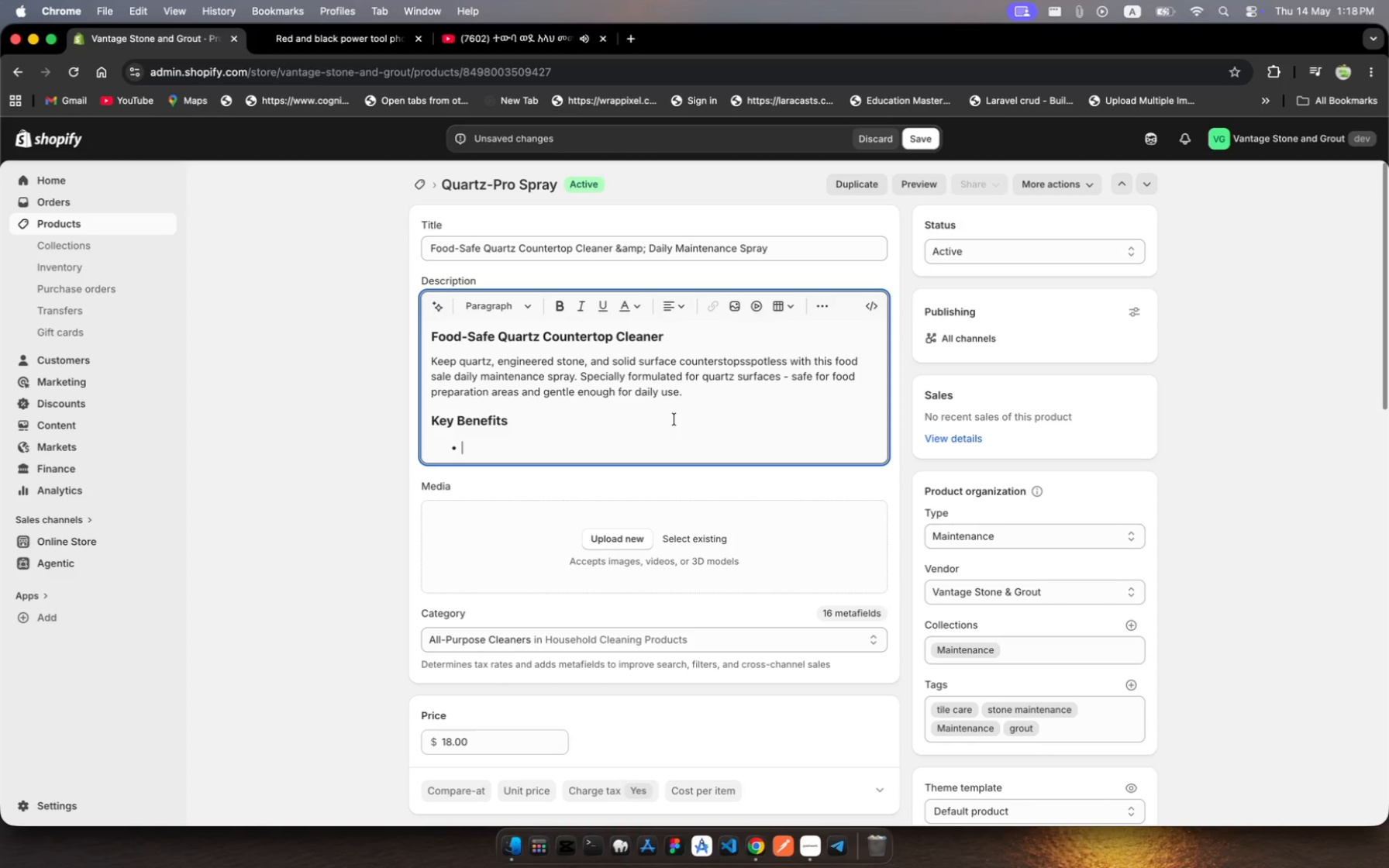 
wait(7.15)
 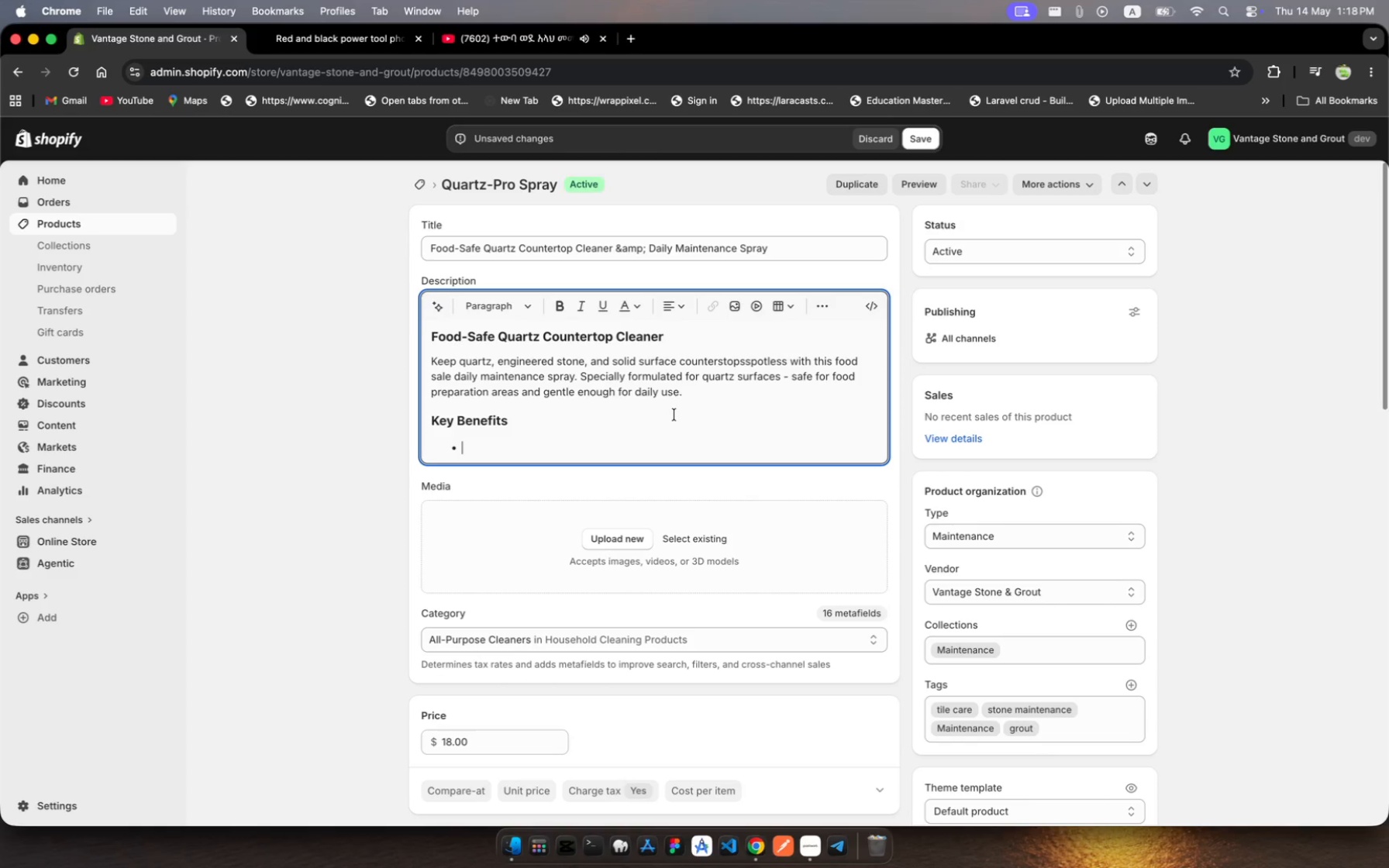 
type(Food)
 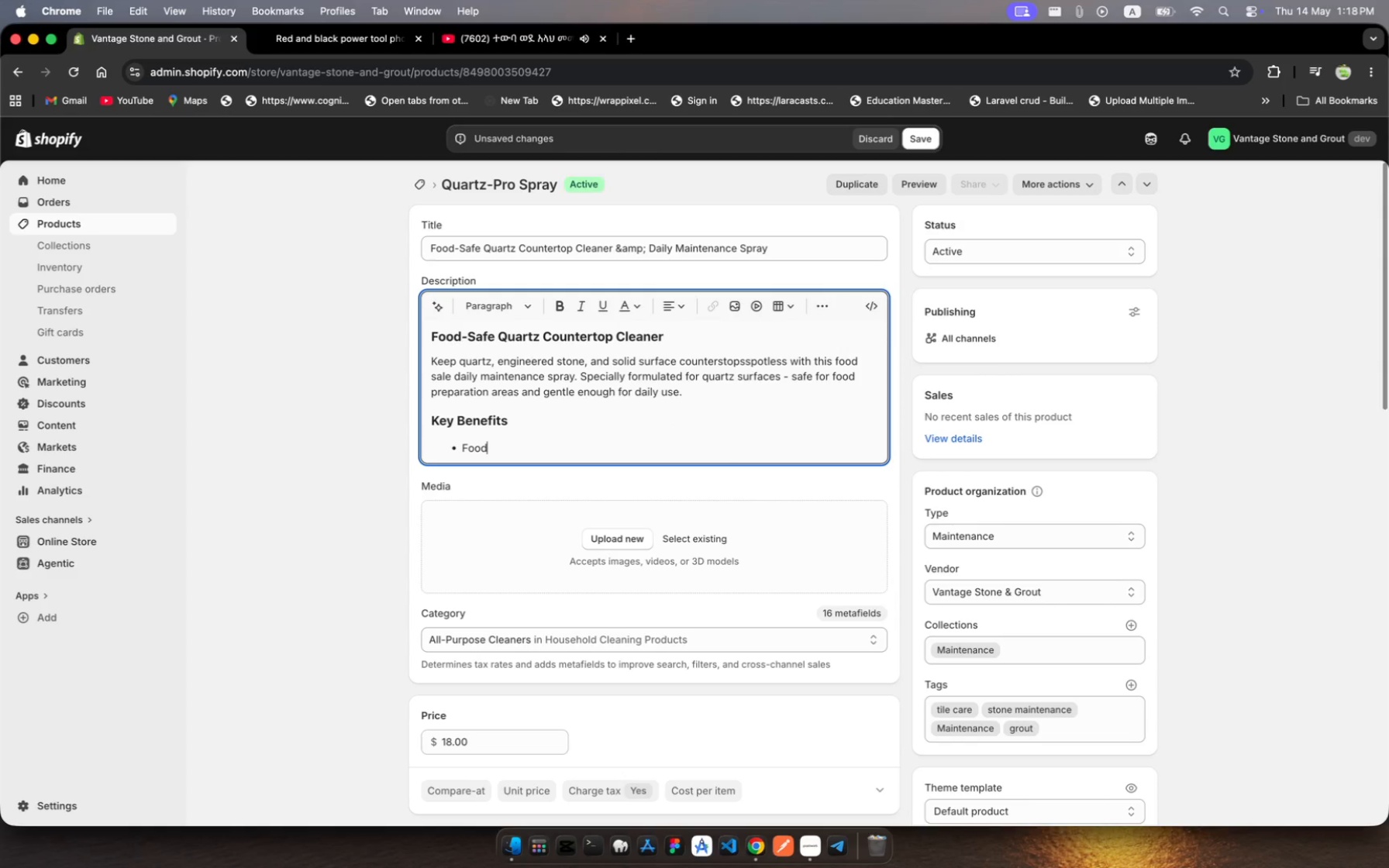 
type(-safe formua )
 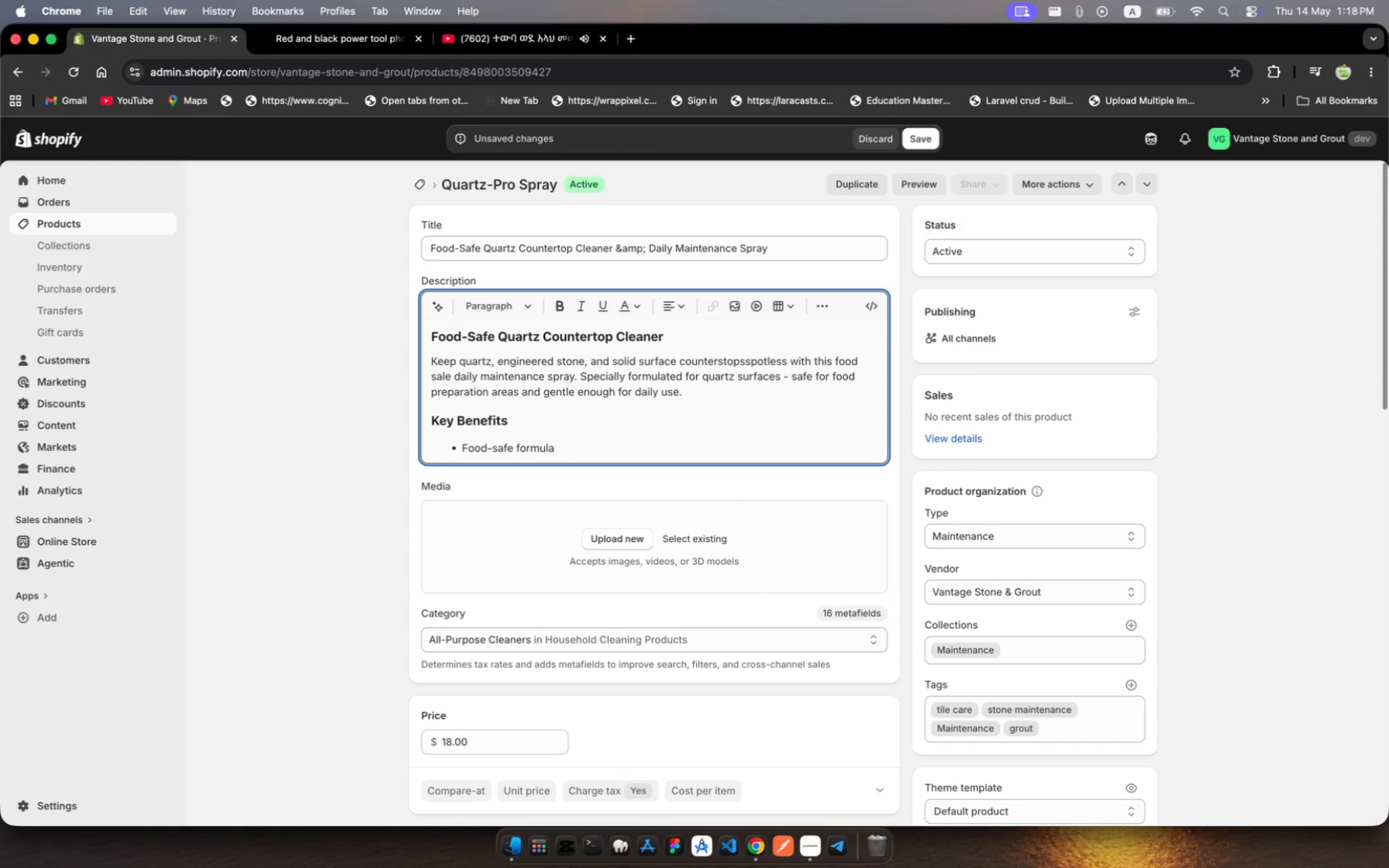 
hold_key(key=L, duration=0.4)
 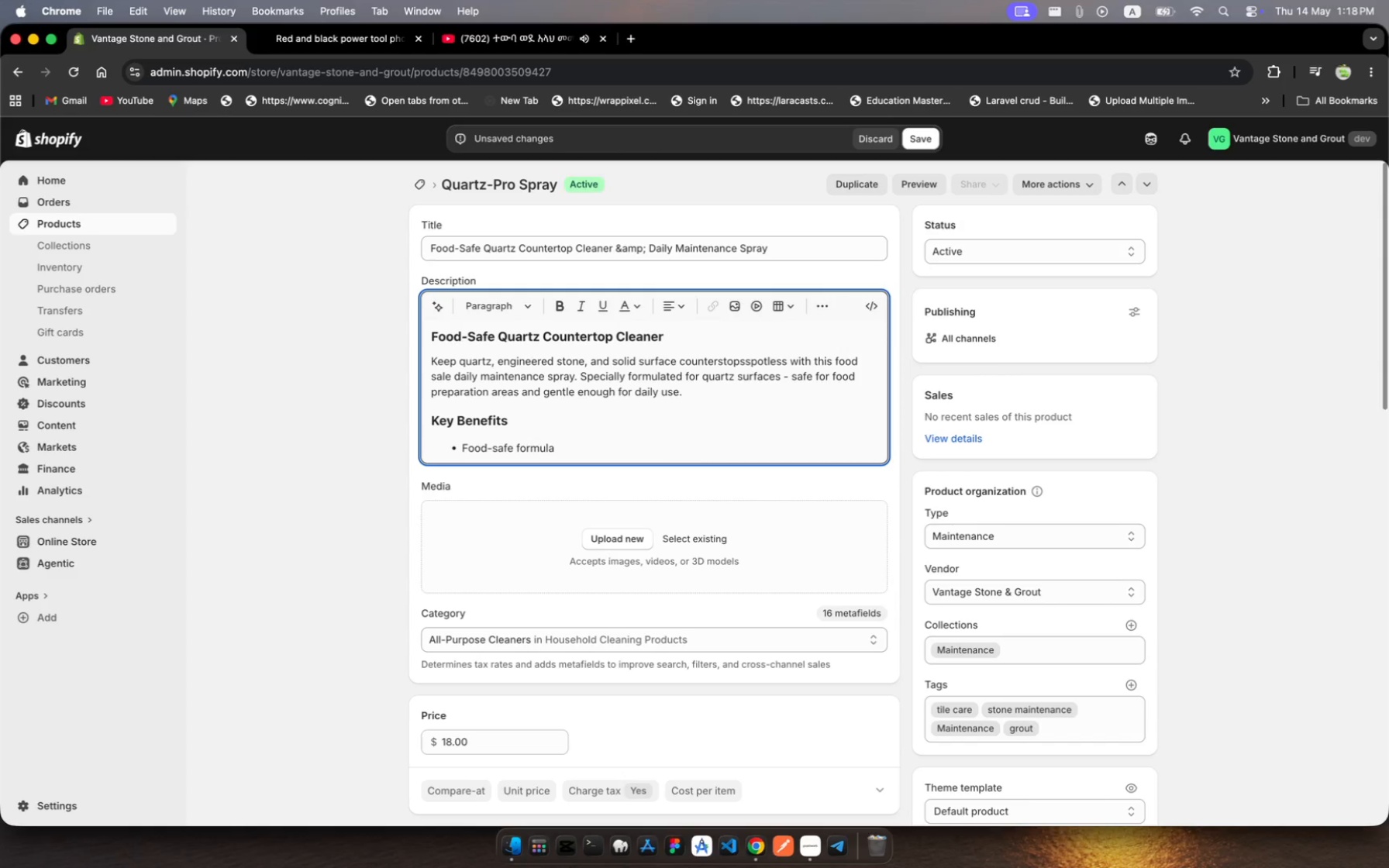 
wait(6.26)
 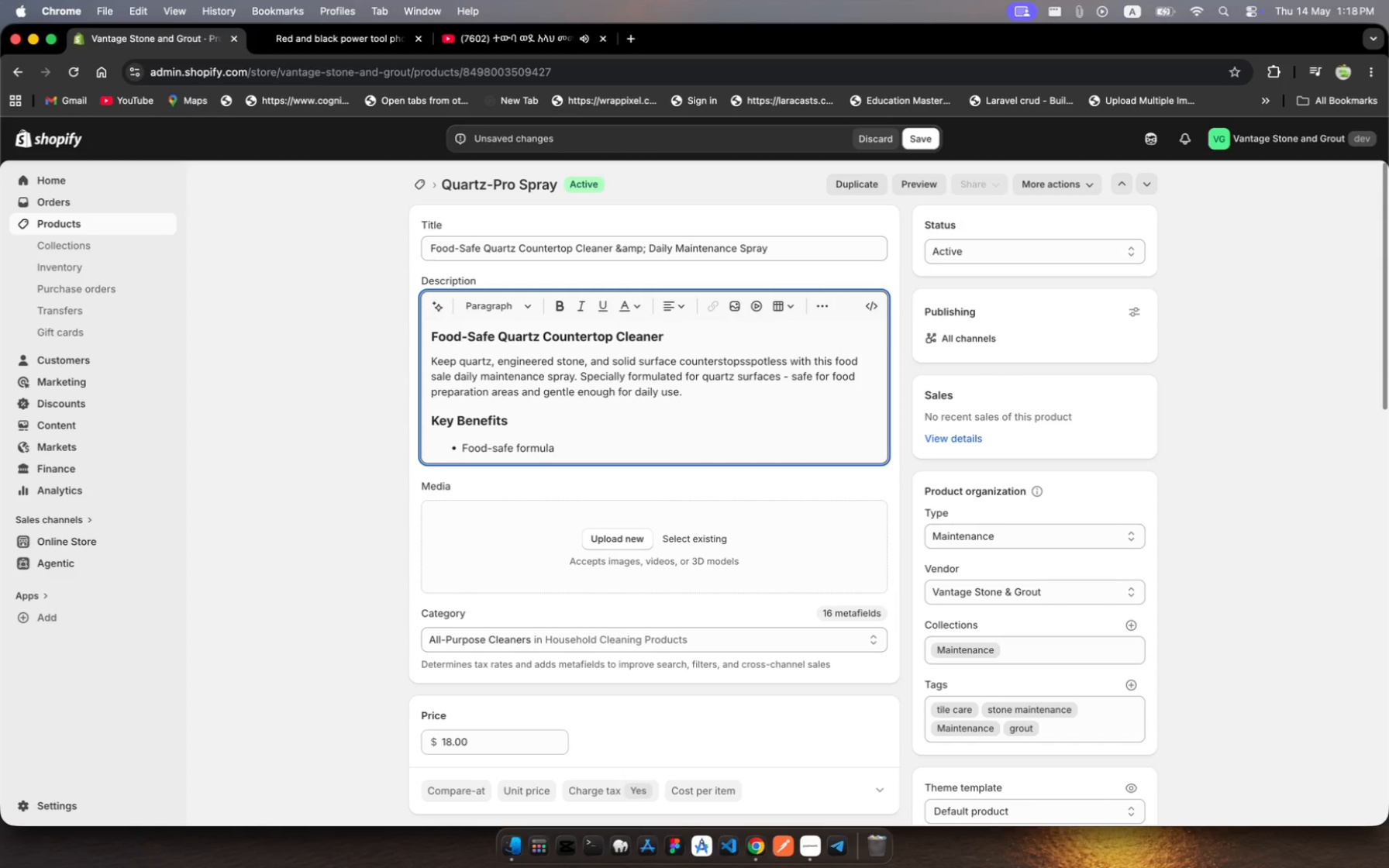 
type(- approved or kitchen)
 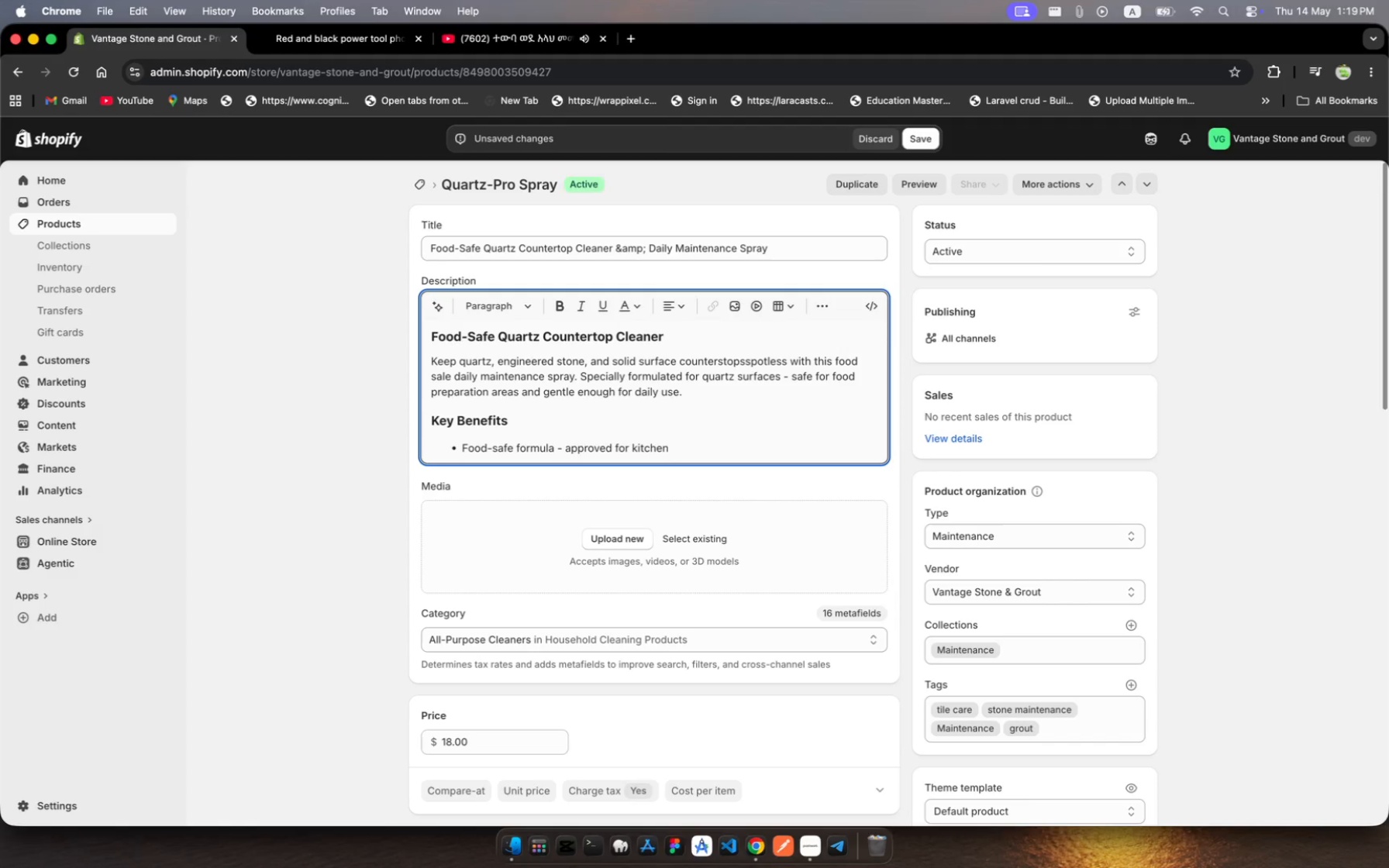 
hold_key(key=F, duration=0.36)
 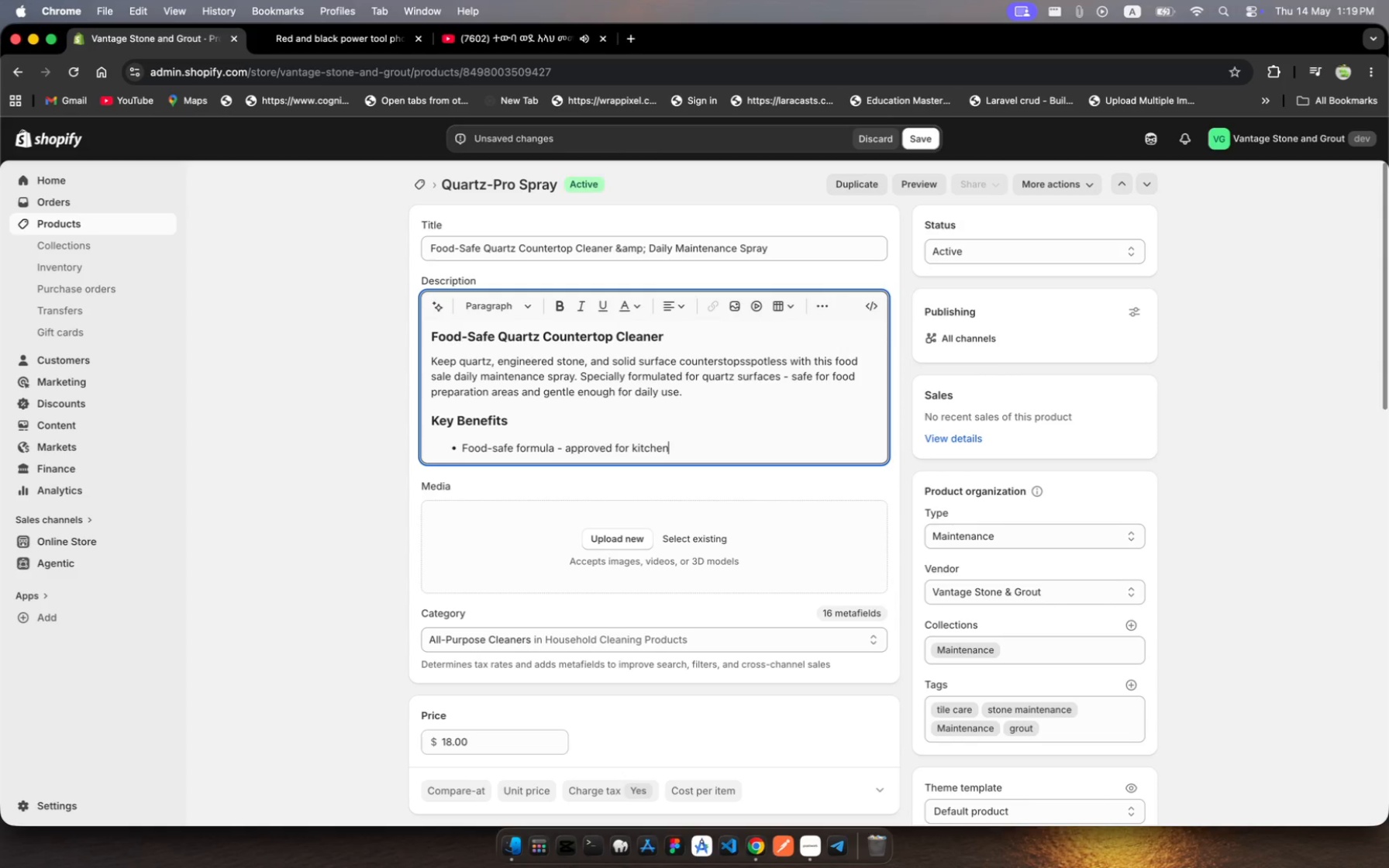 
wait(9.95)
 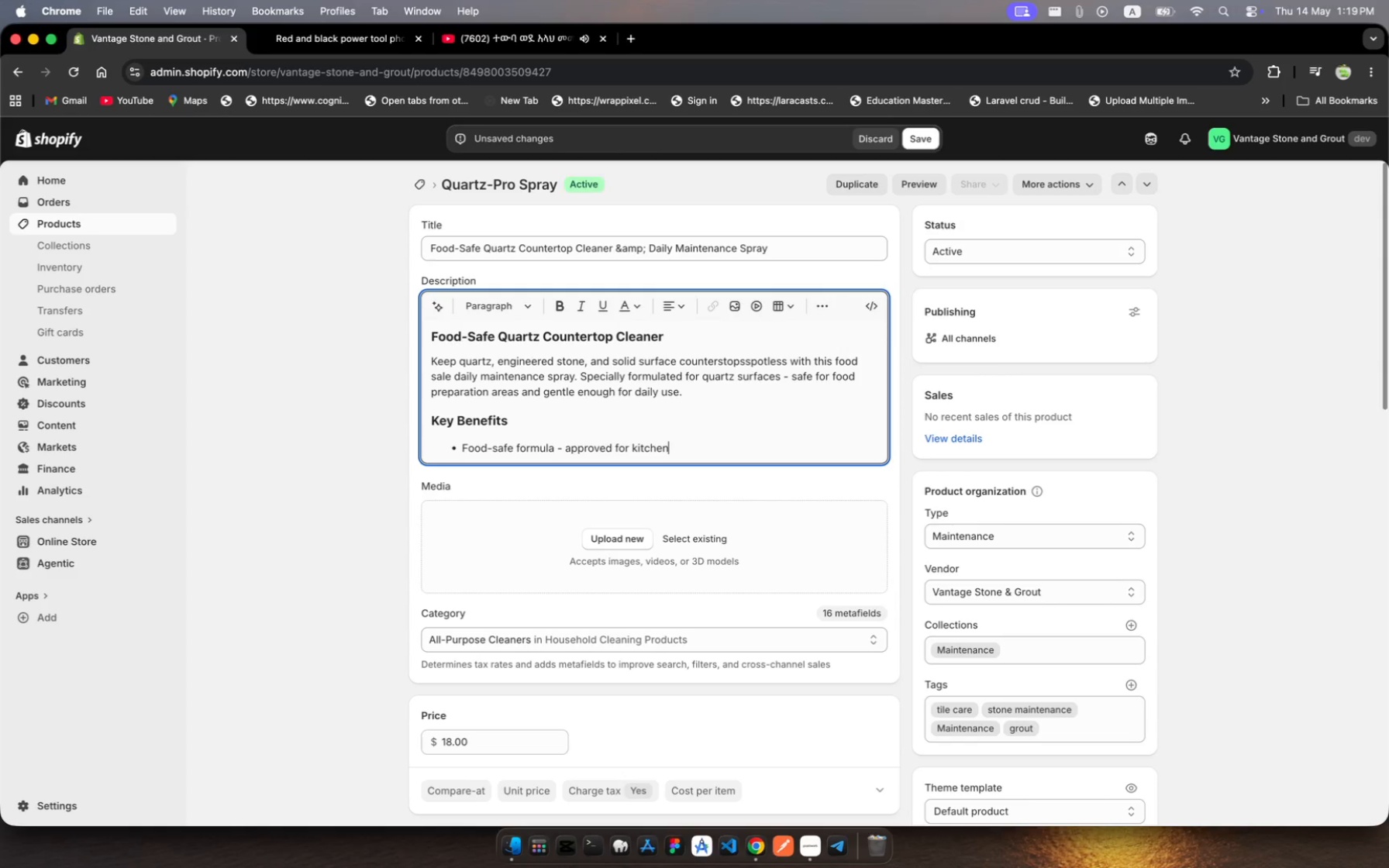 
type( countertop use)
 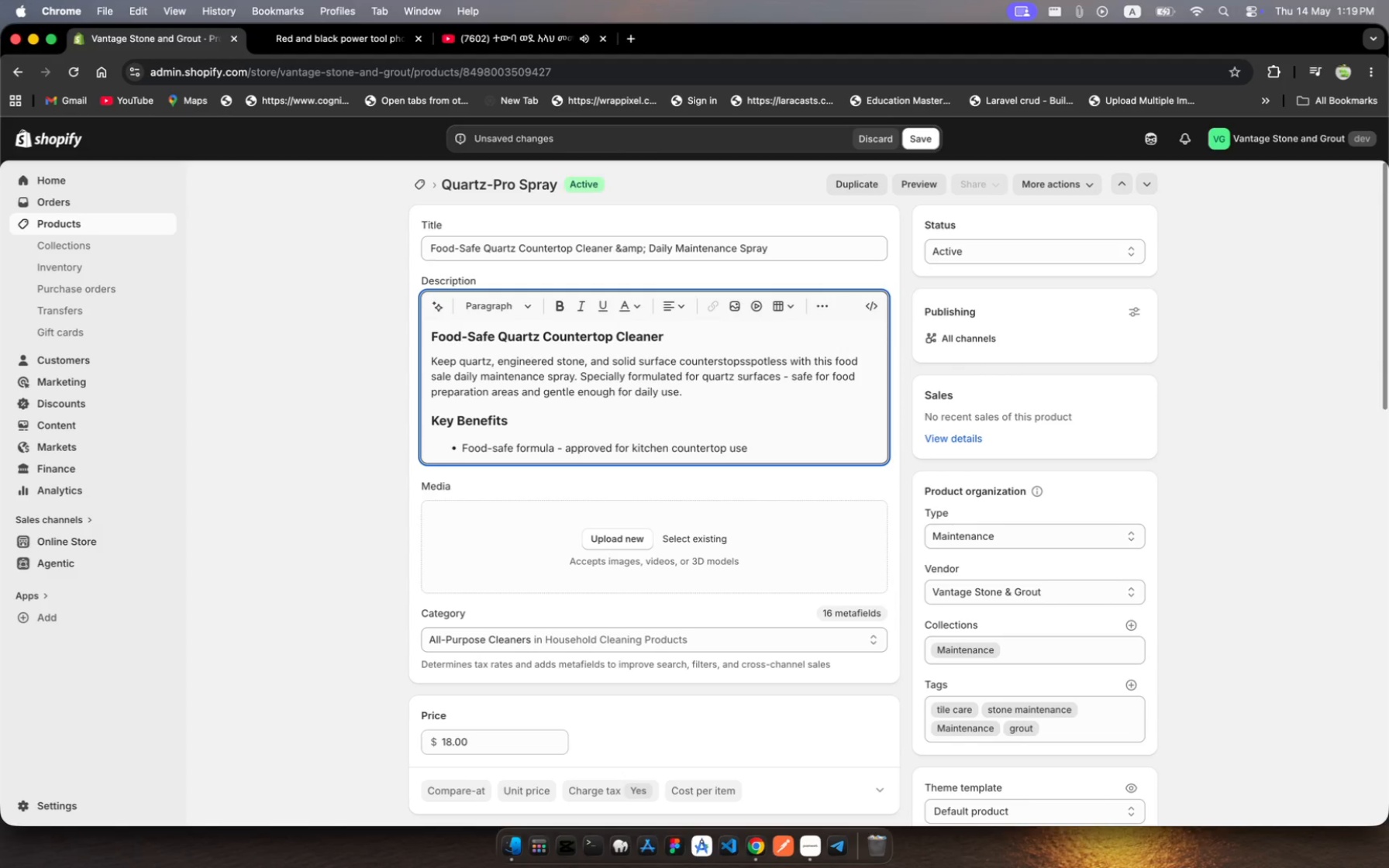 
key(Enter)
 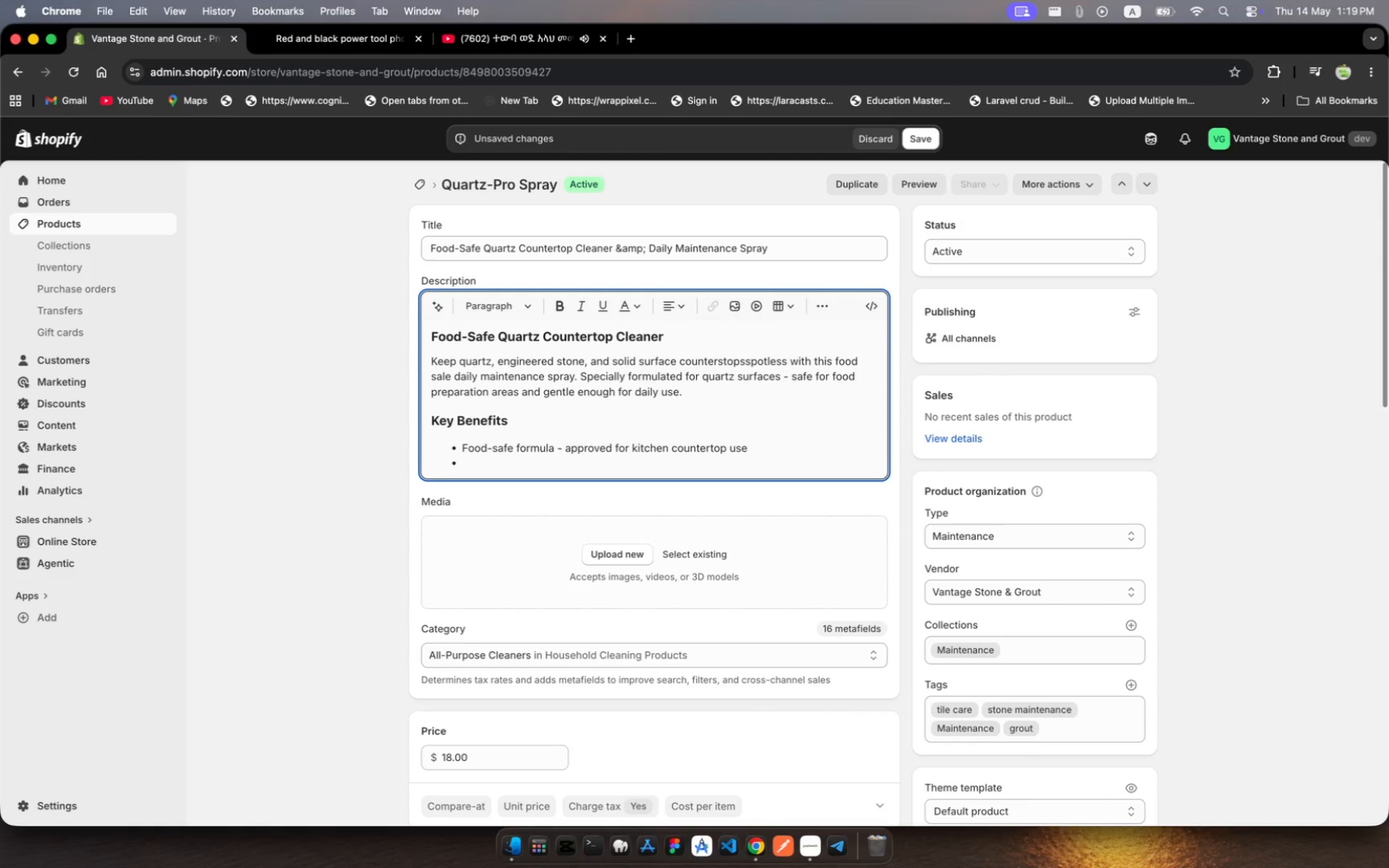 
type(Specia)
 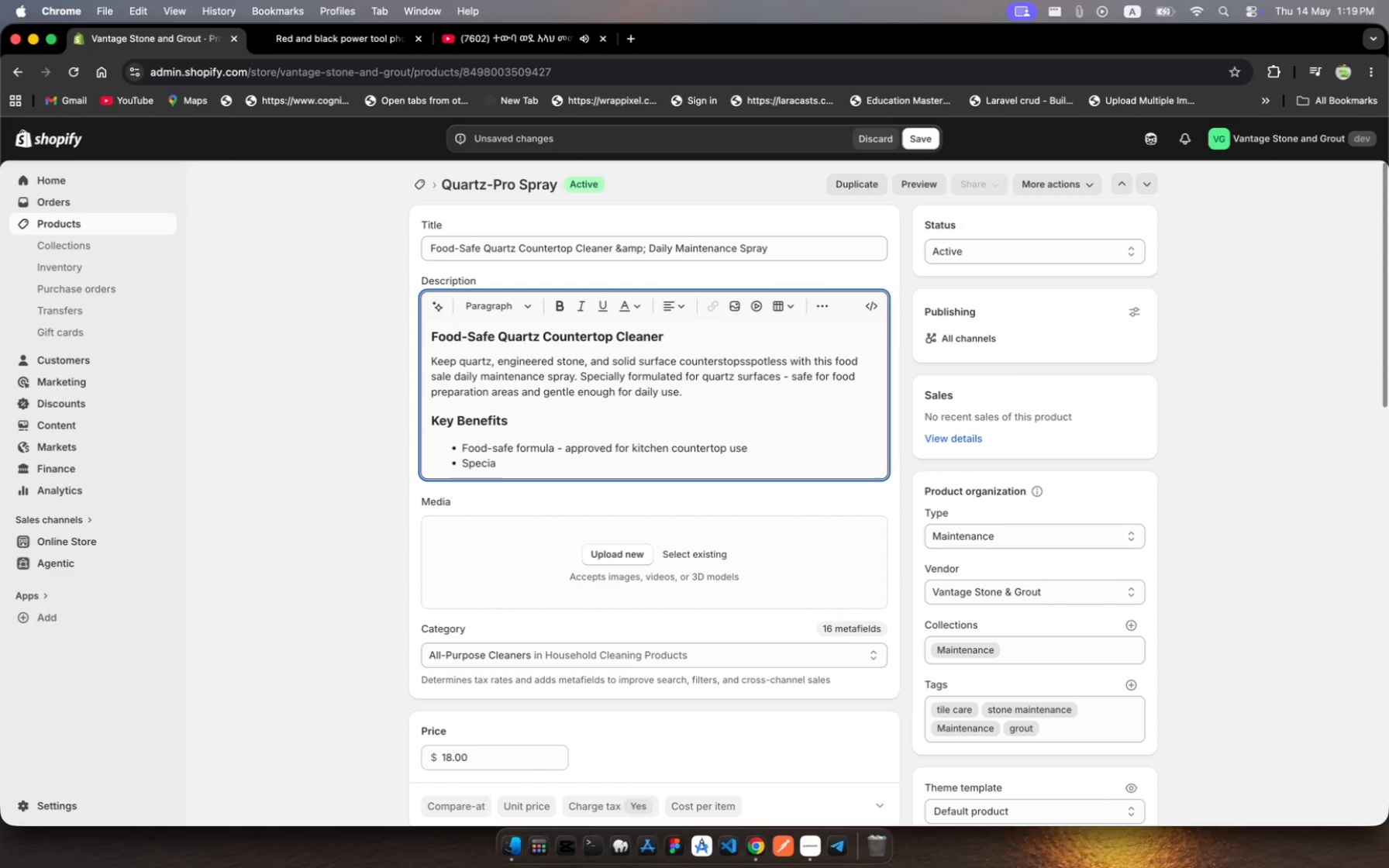 
wait(5.83)
 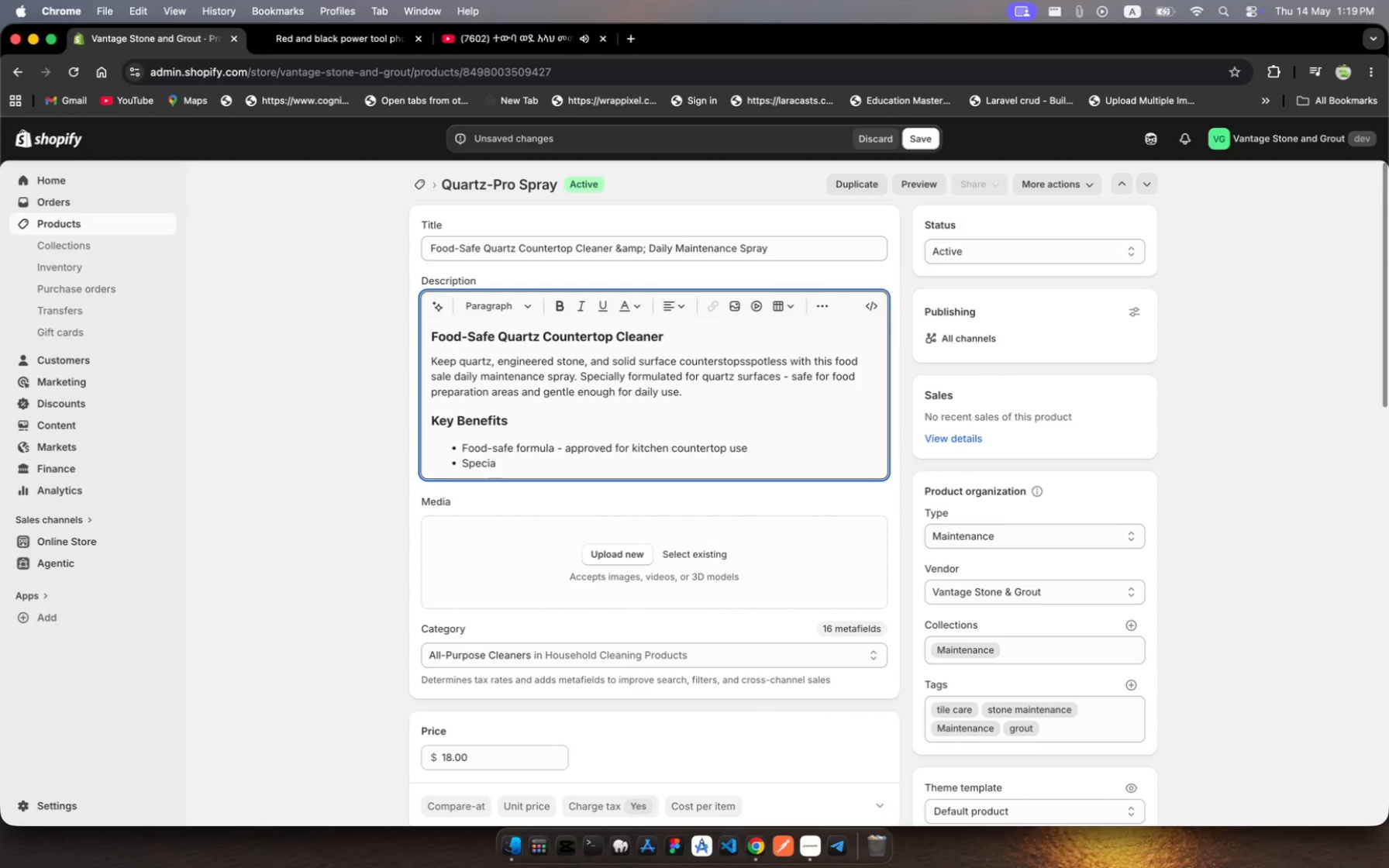 
key(Backspace)
key(Backspace)
type(ifically desiged f )
 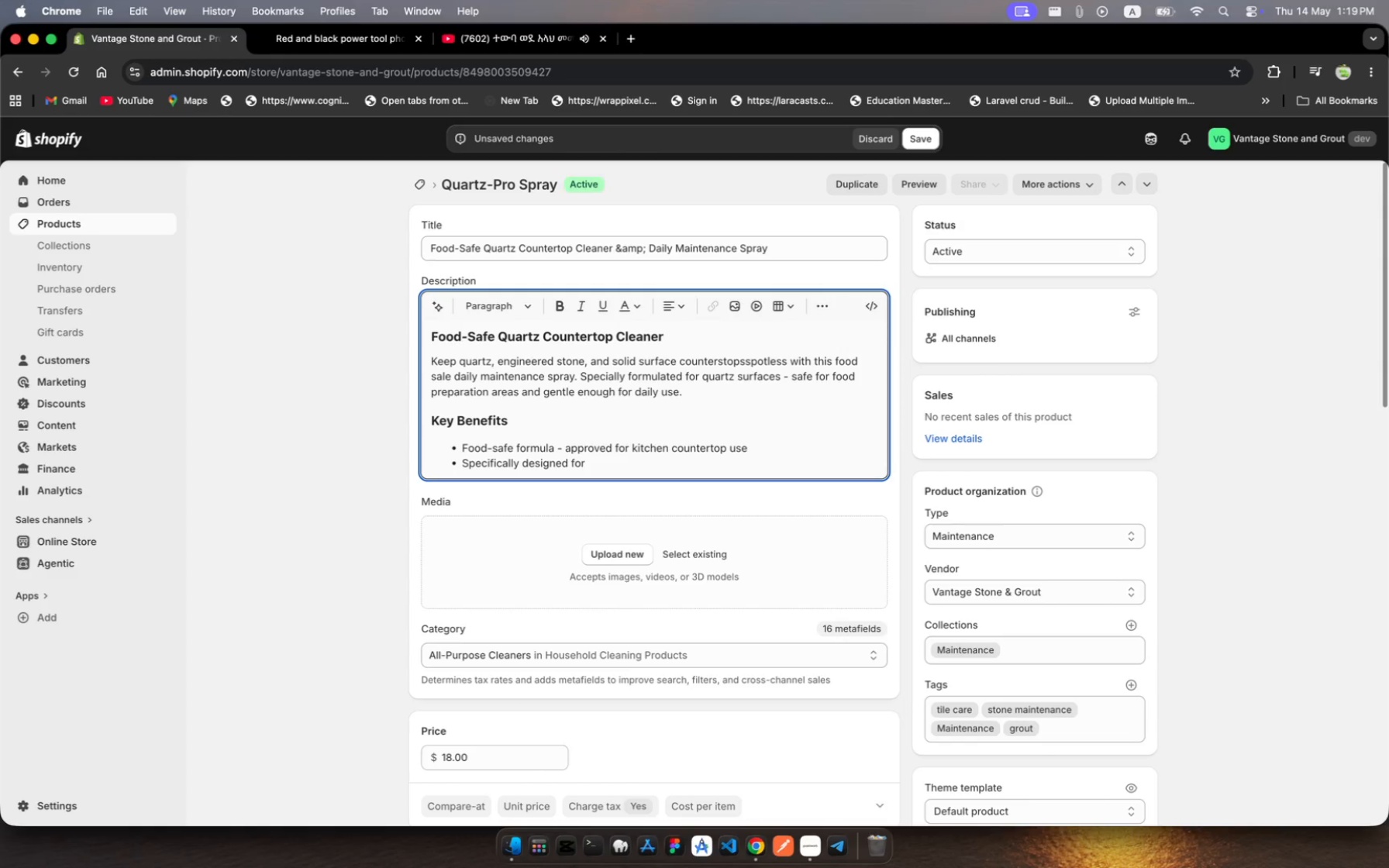 
hold_key(key=N, duration=0.32)
 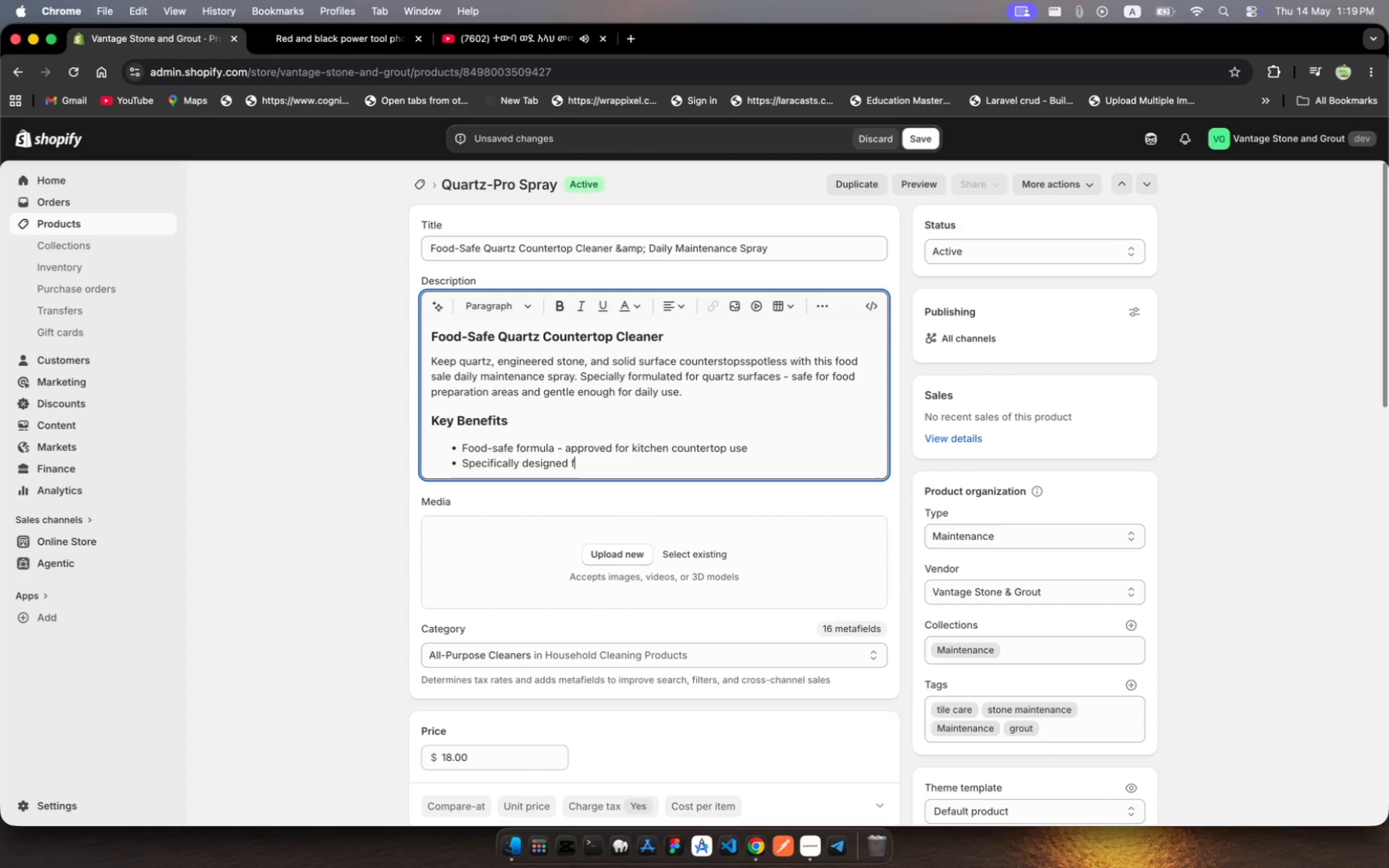 
hold_key(key=O, duration=0.3)
 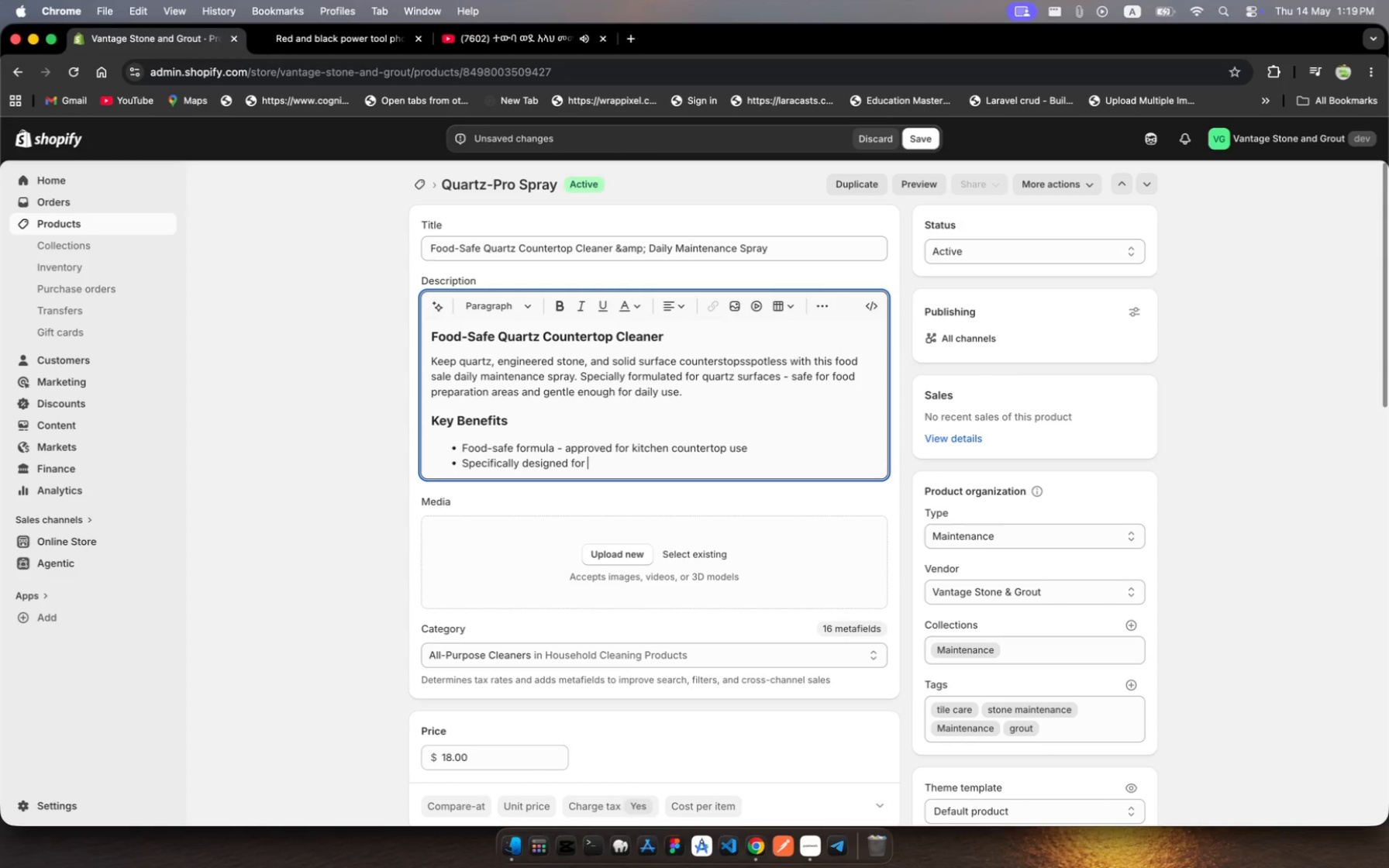 
hold_key(key=R, duration=0.34)
 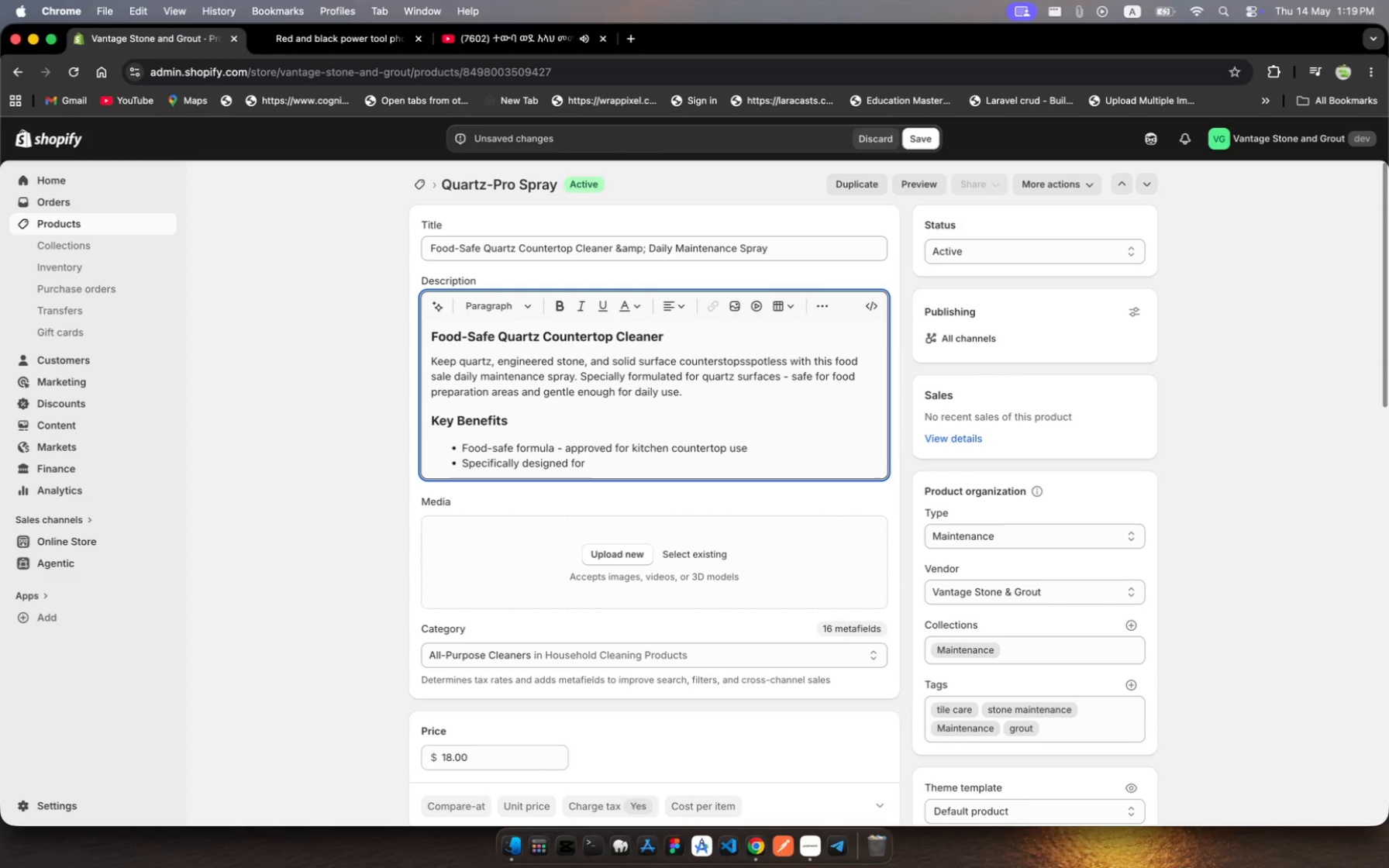 
type(quartz and engineers)
 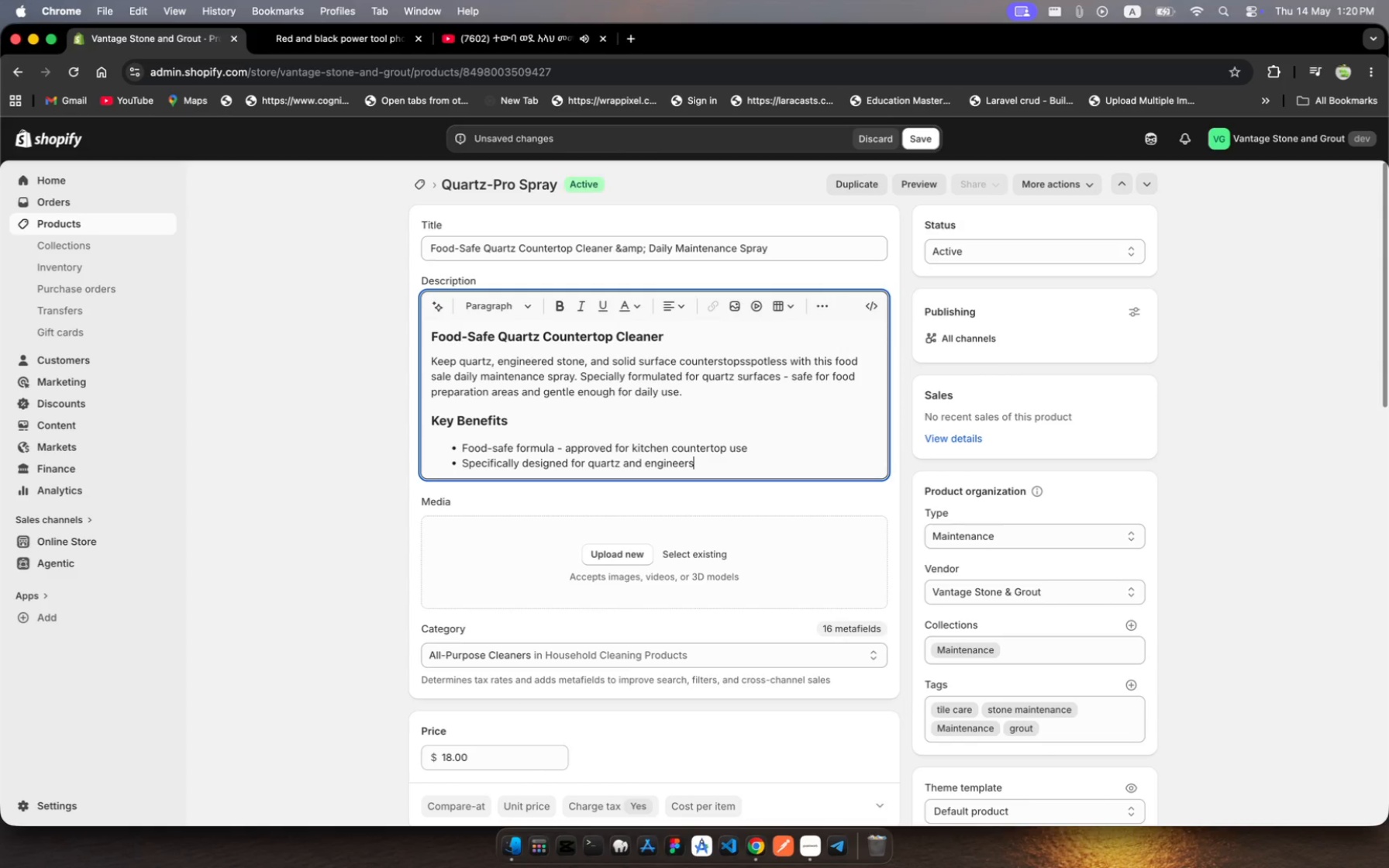 
key(Backspace)
type(ed stone)
 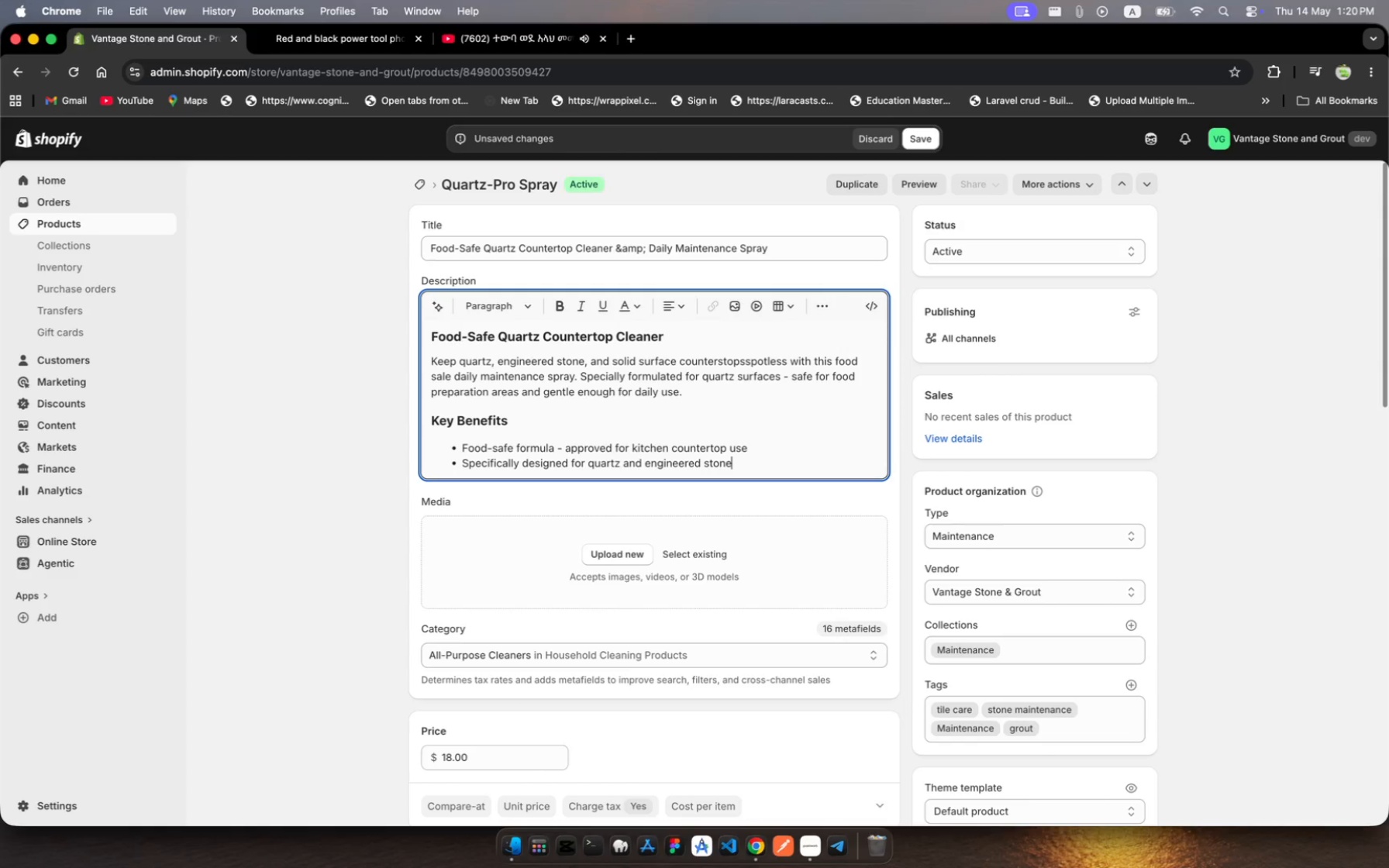 
key(Enter)
 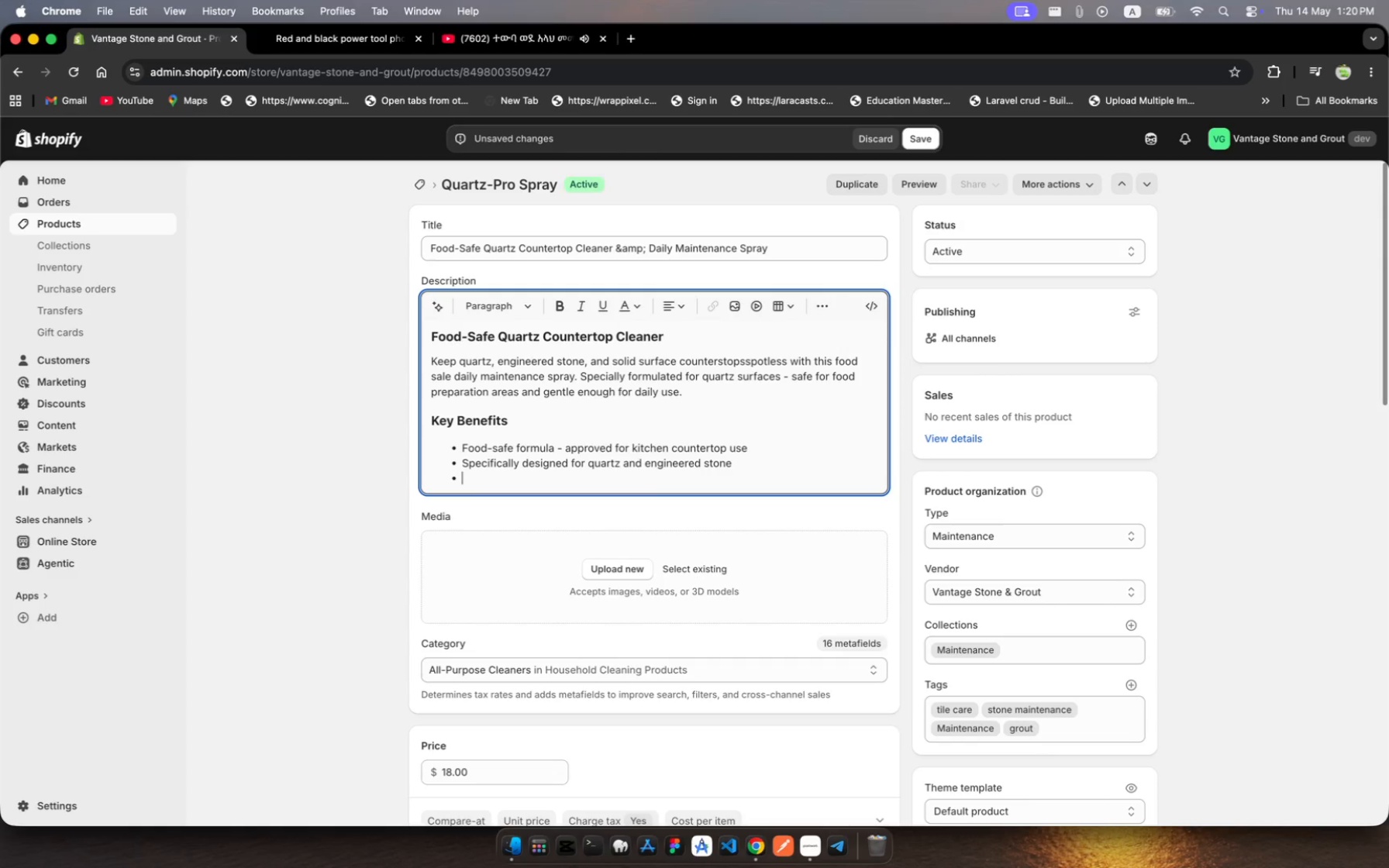 
wait(9.65)
 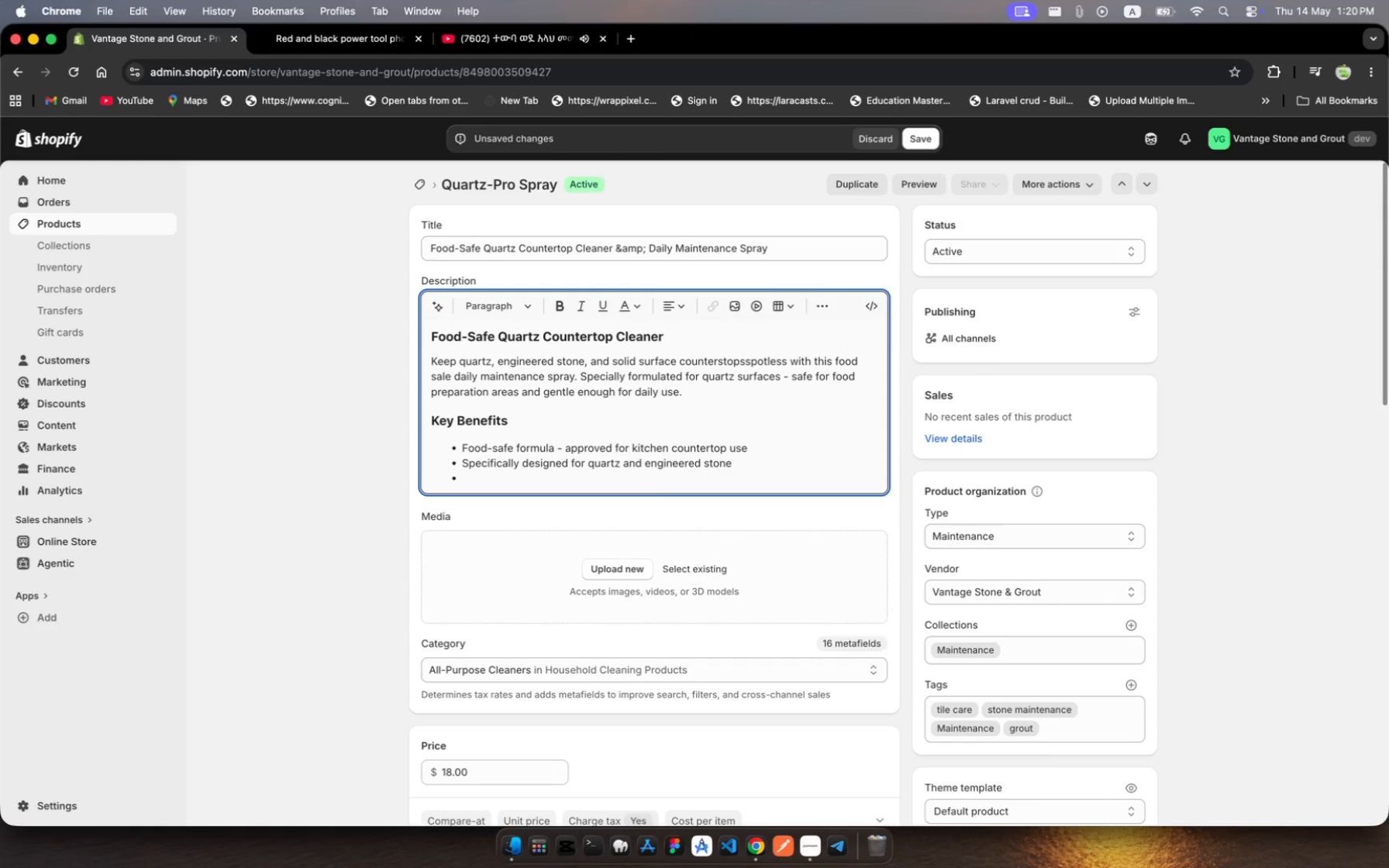 
type(Removes greese)
 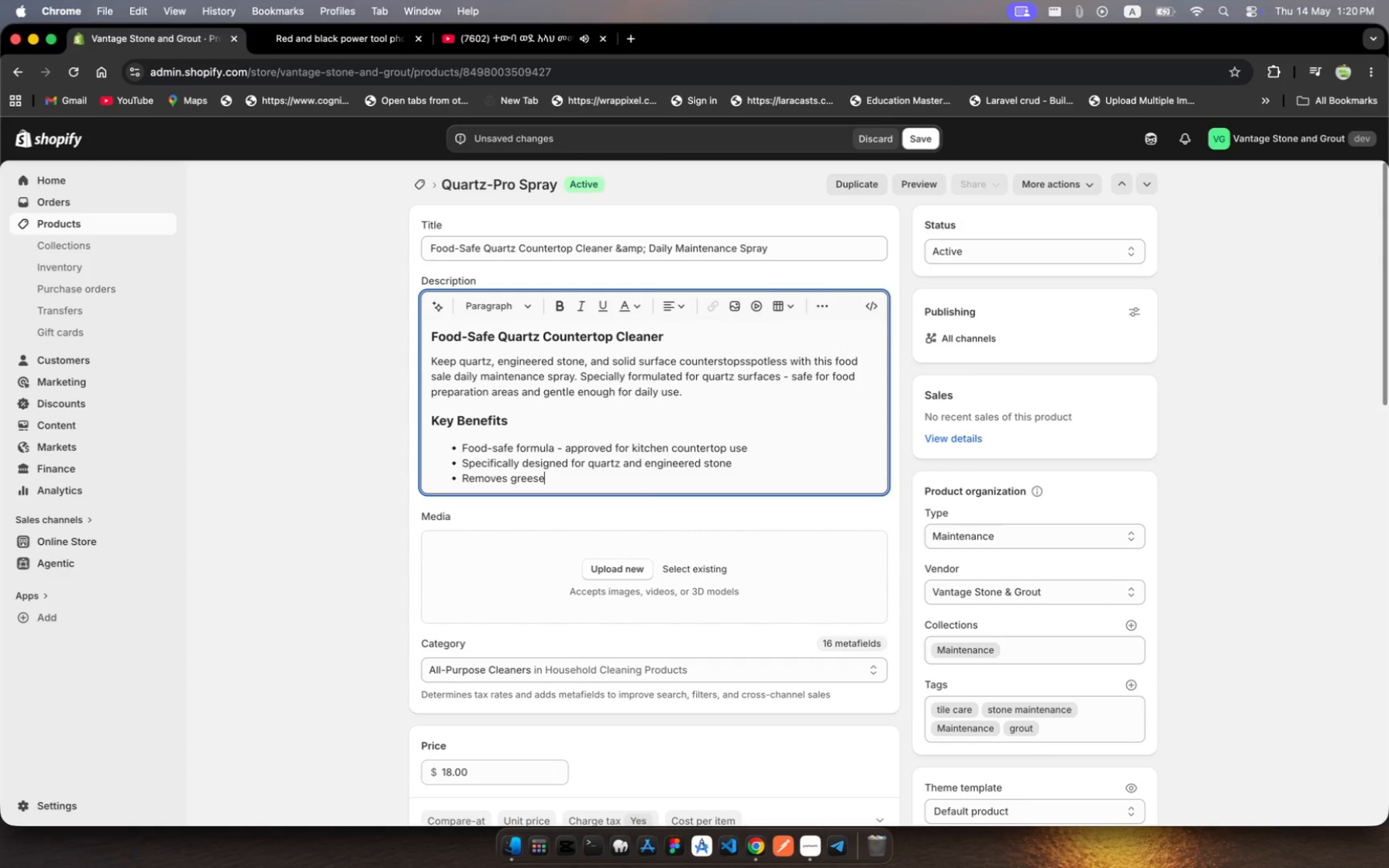 
type(, food stains, ad )
 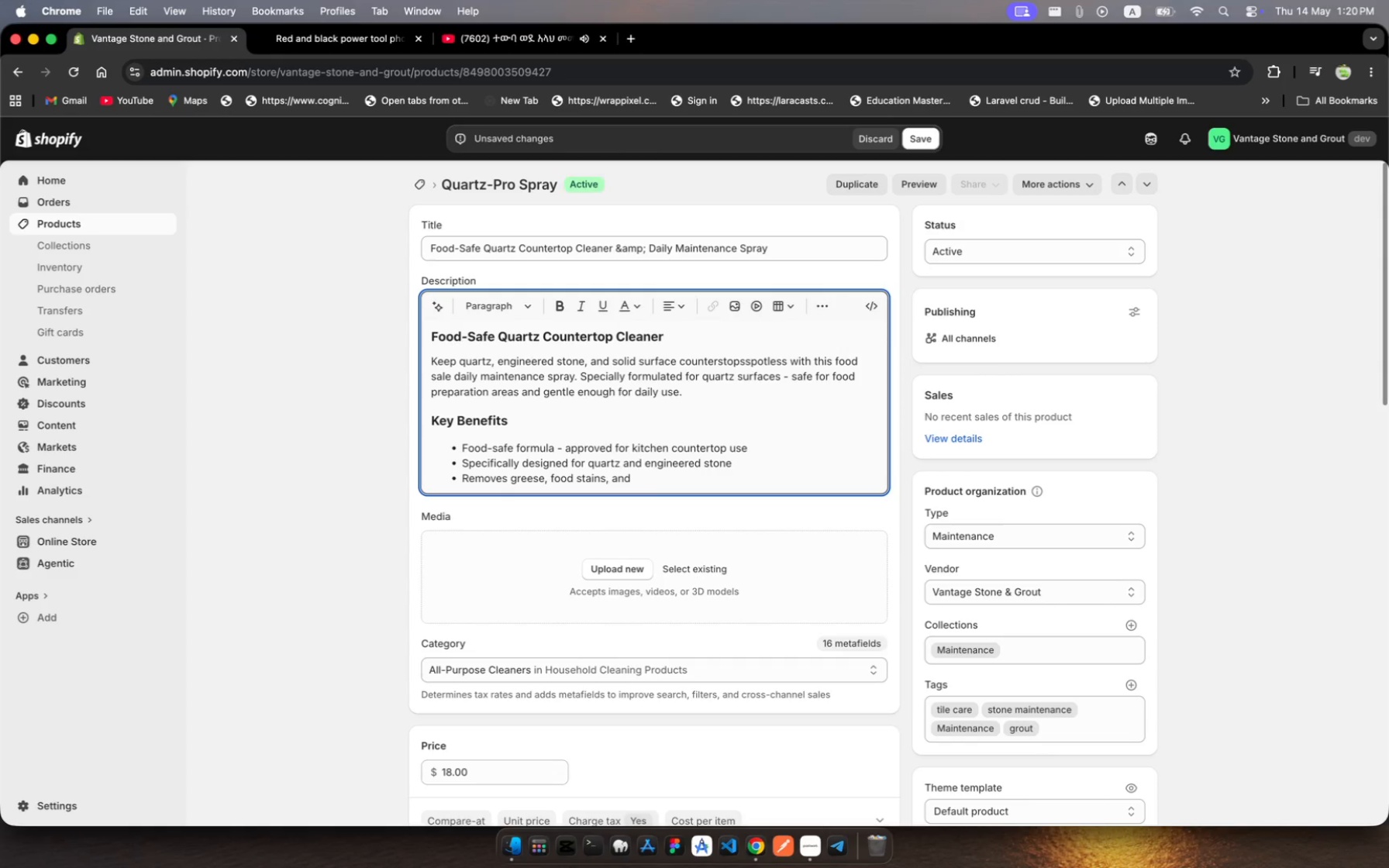 
wait(11.99)
 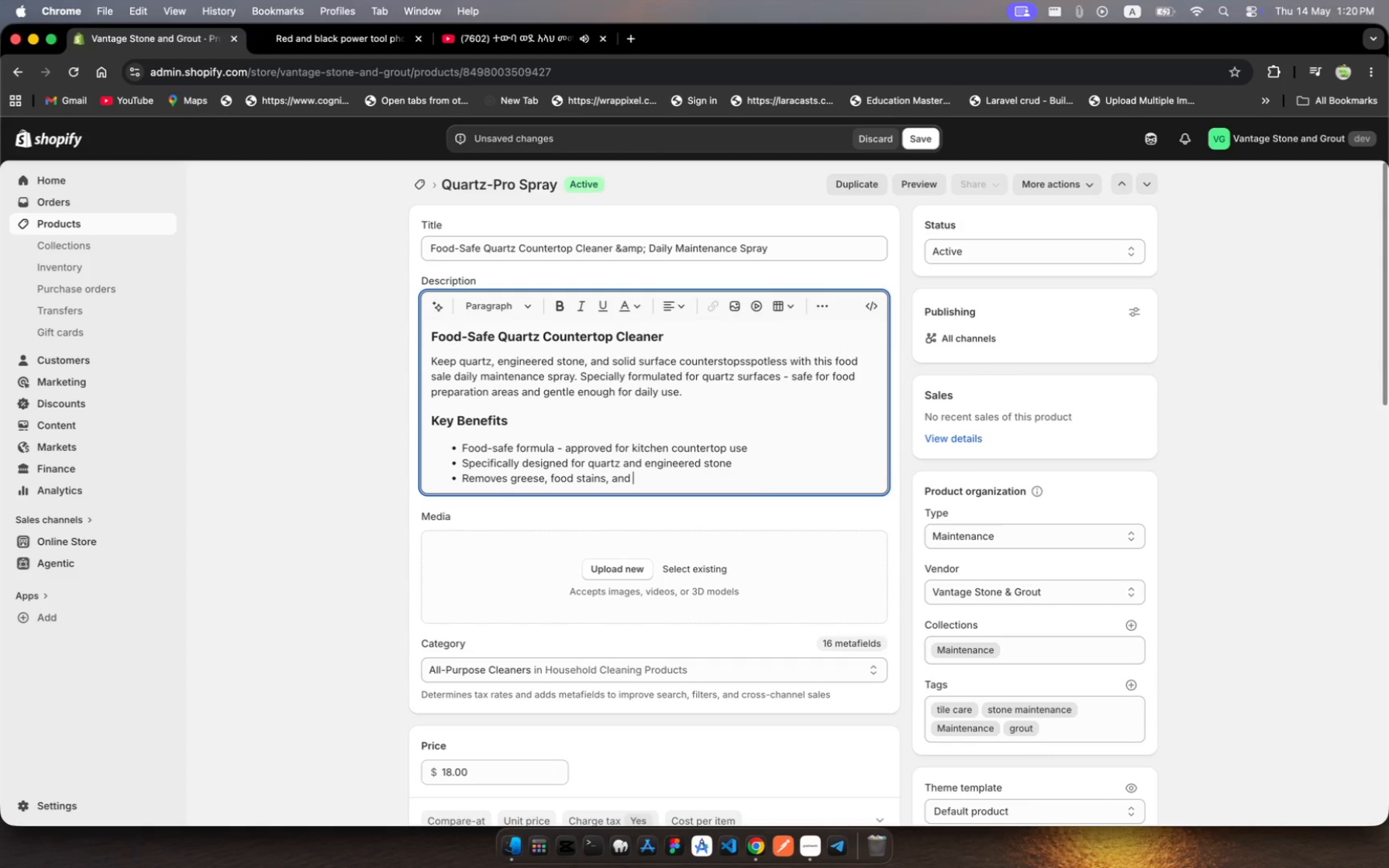 
type(evryday )
 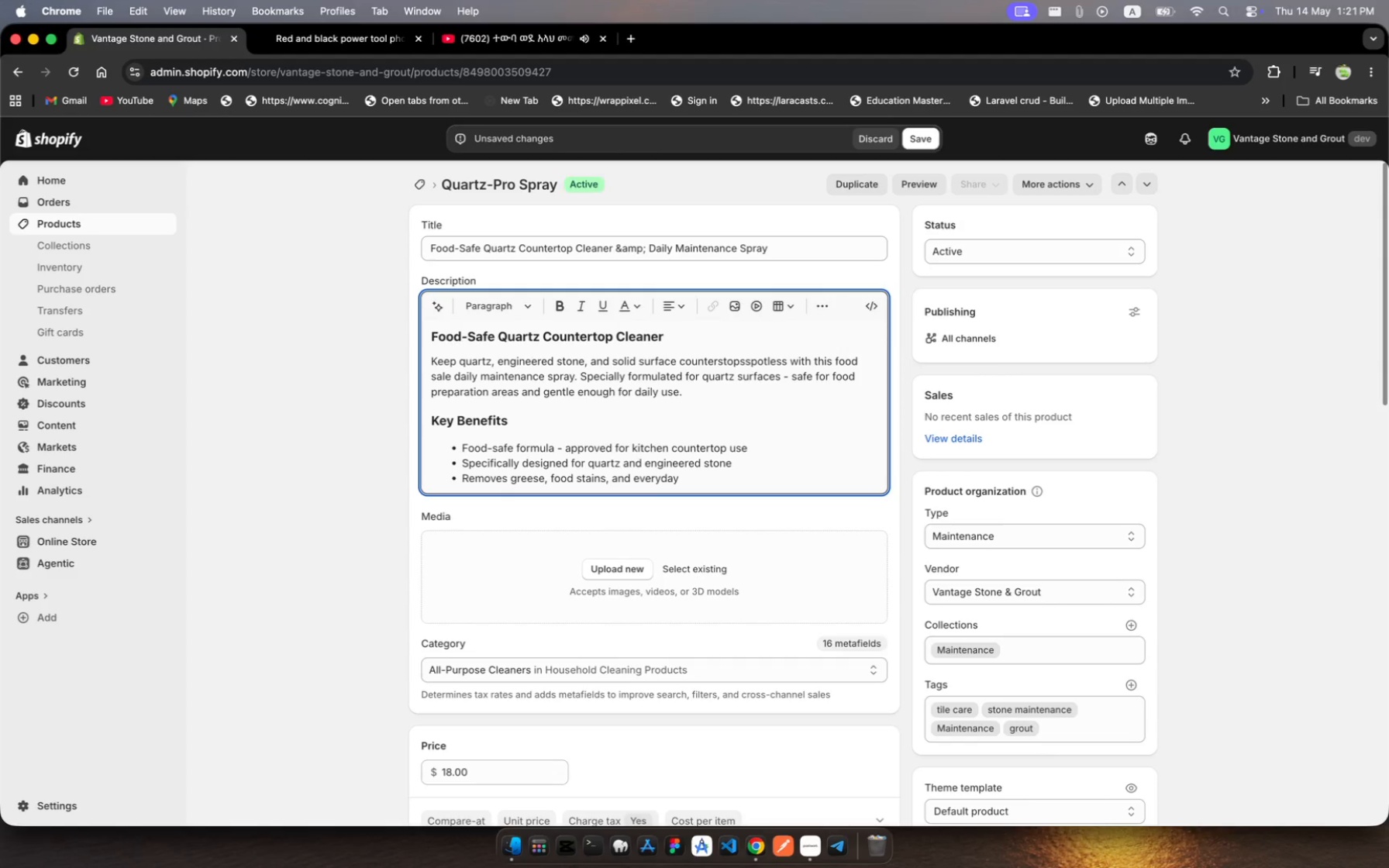 
type(kitchen grime)
 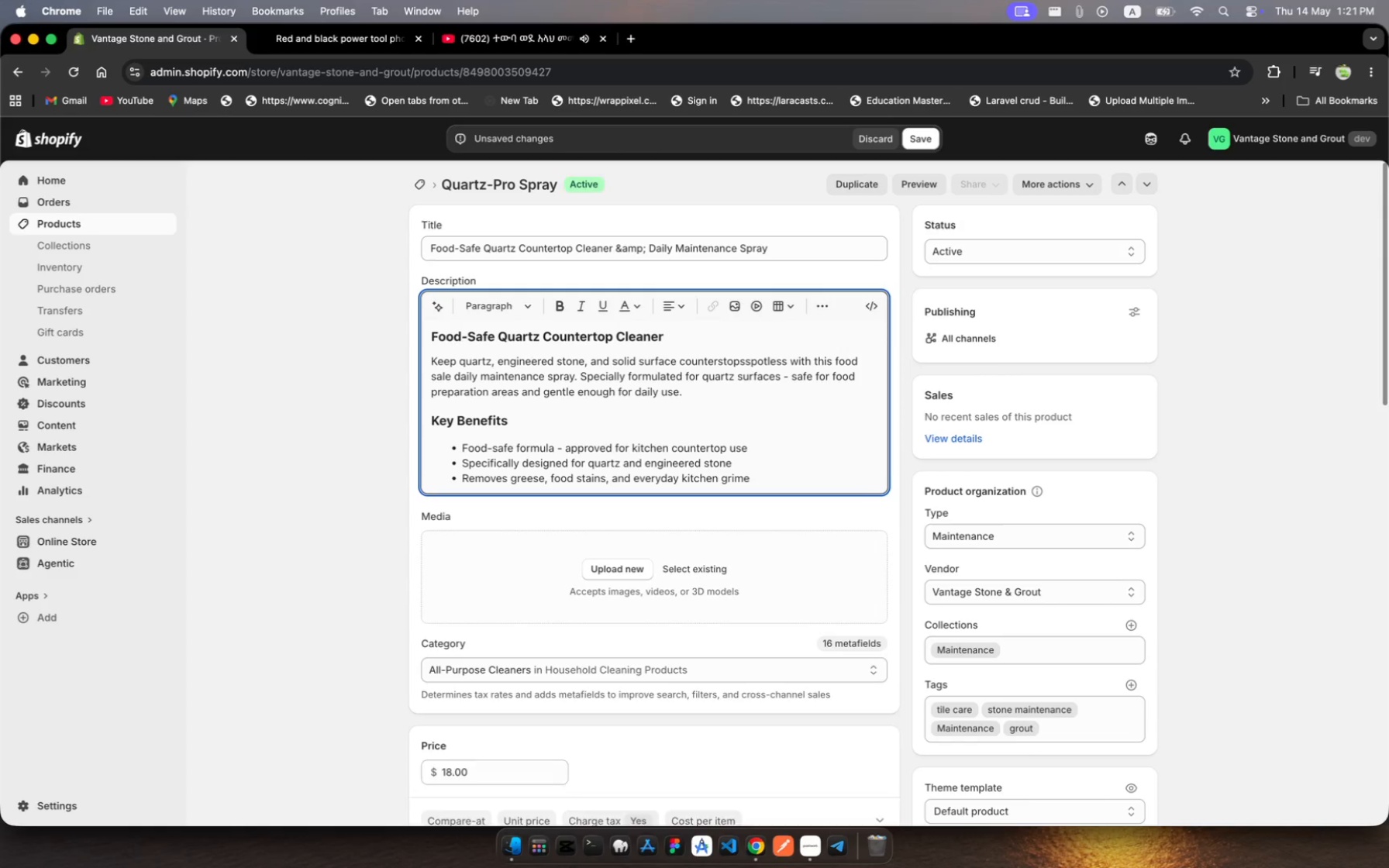 
key(Enter)
 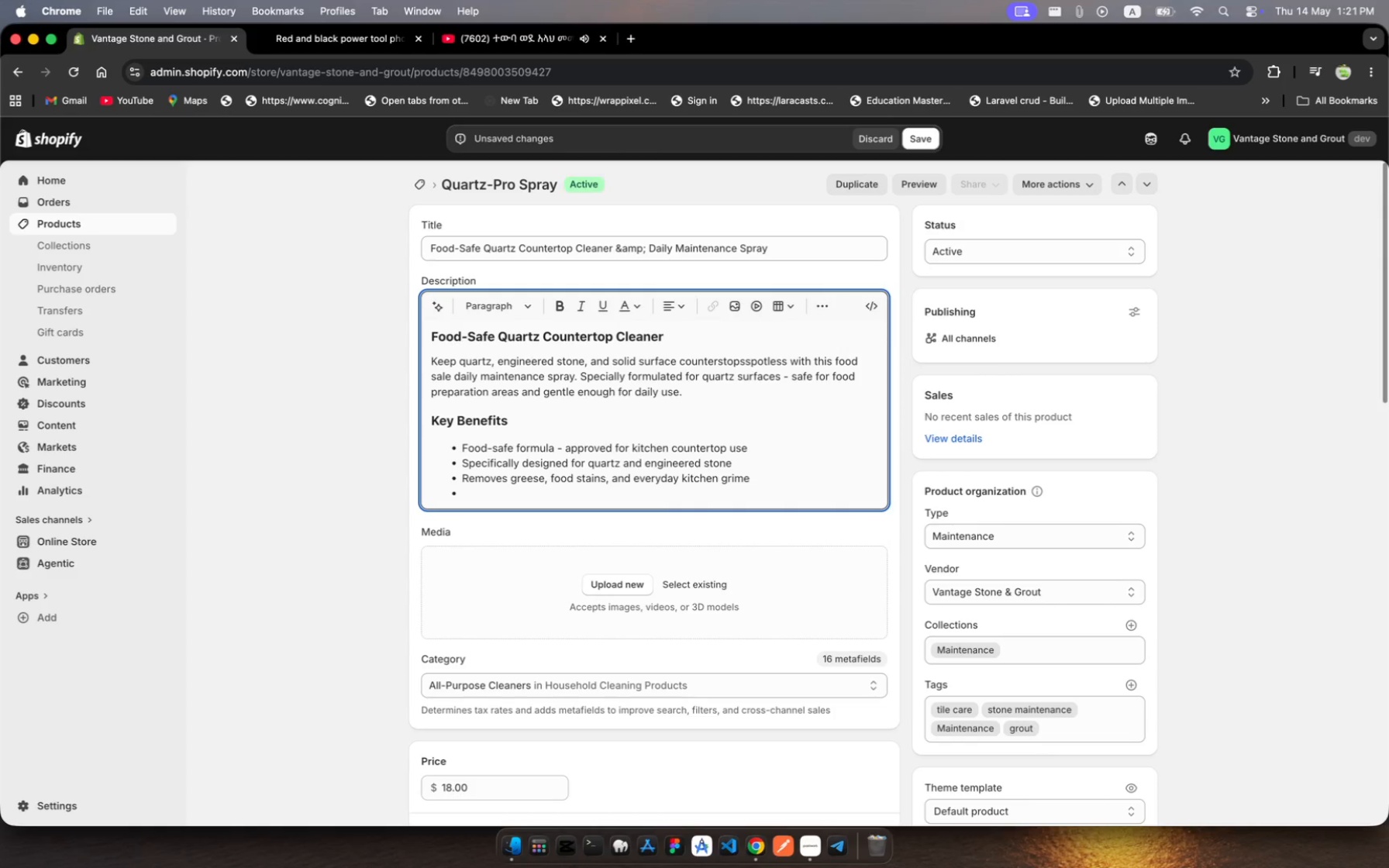 
wait(6.65)
 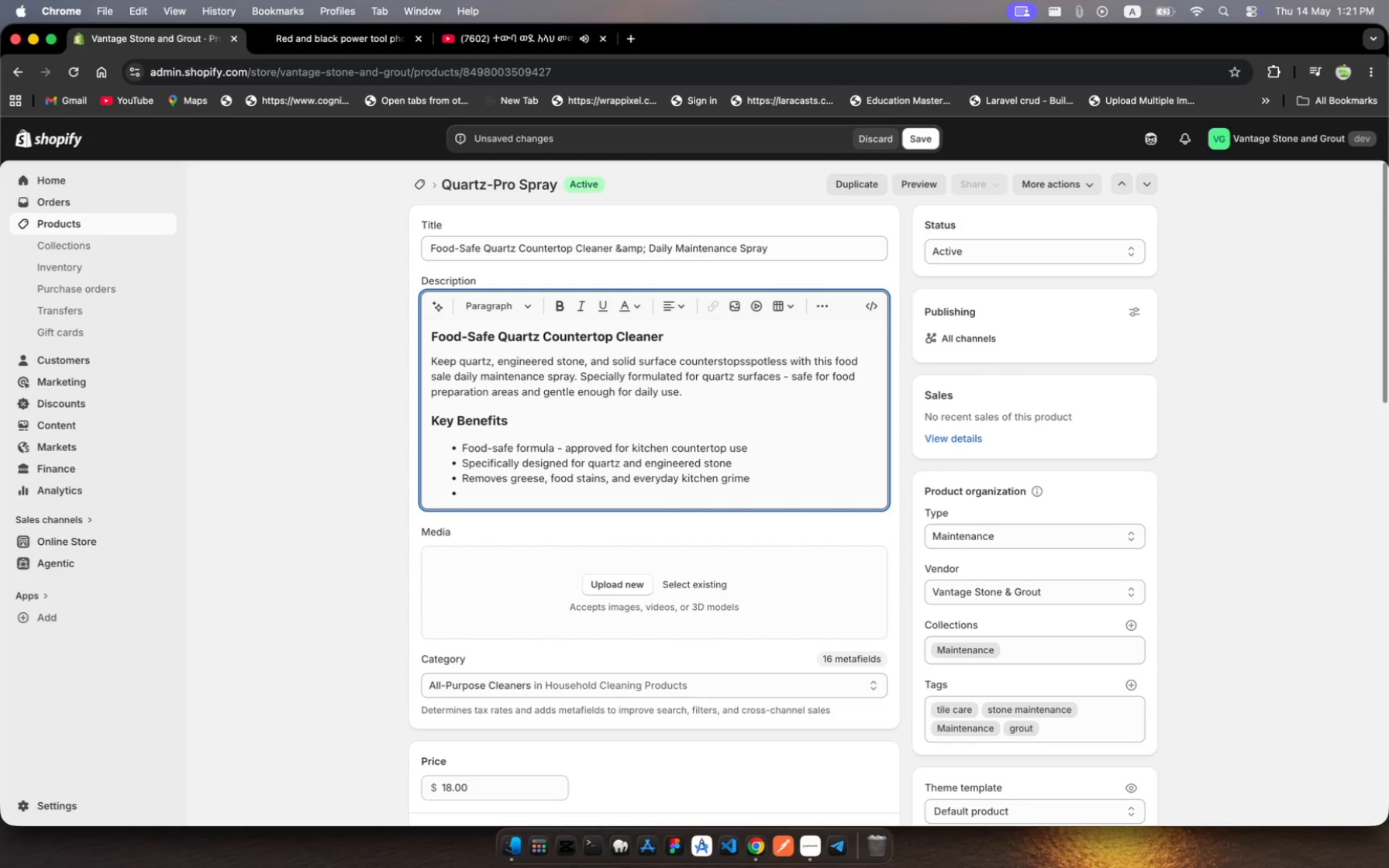 
type(Will nt streak, dull)
 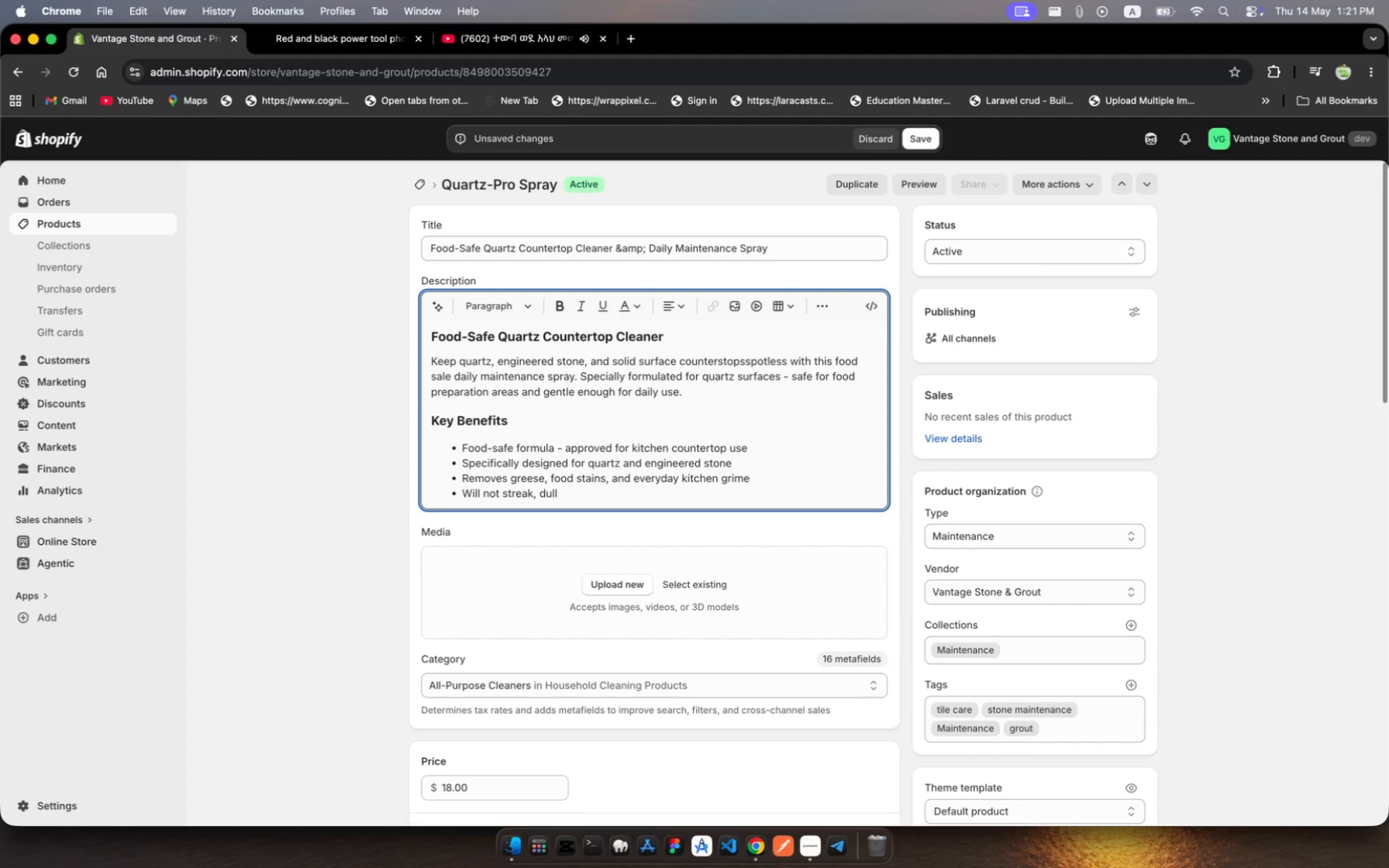 
hold_key(key=O, duration=0.35)
 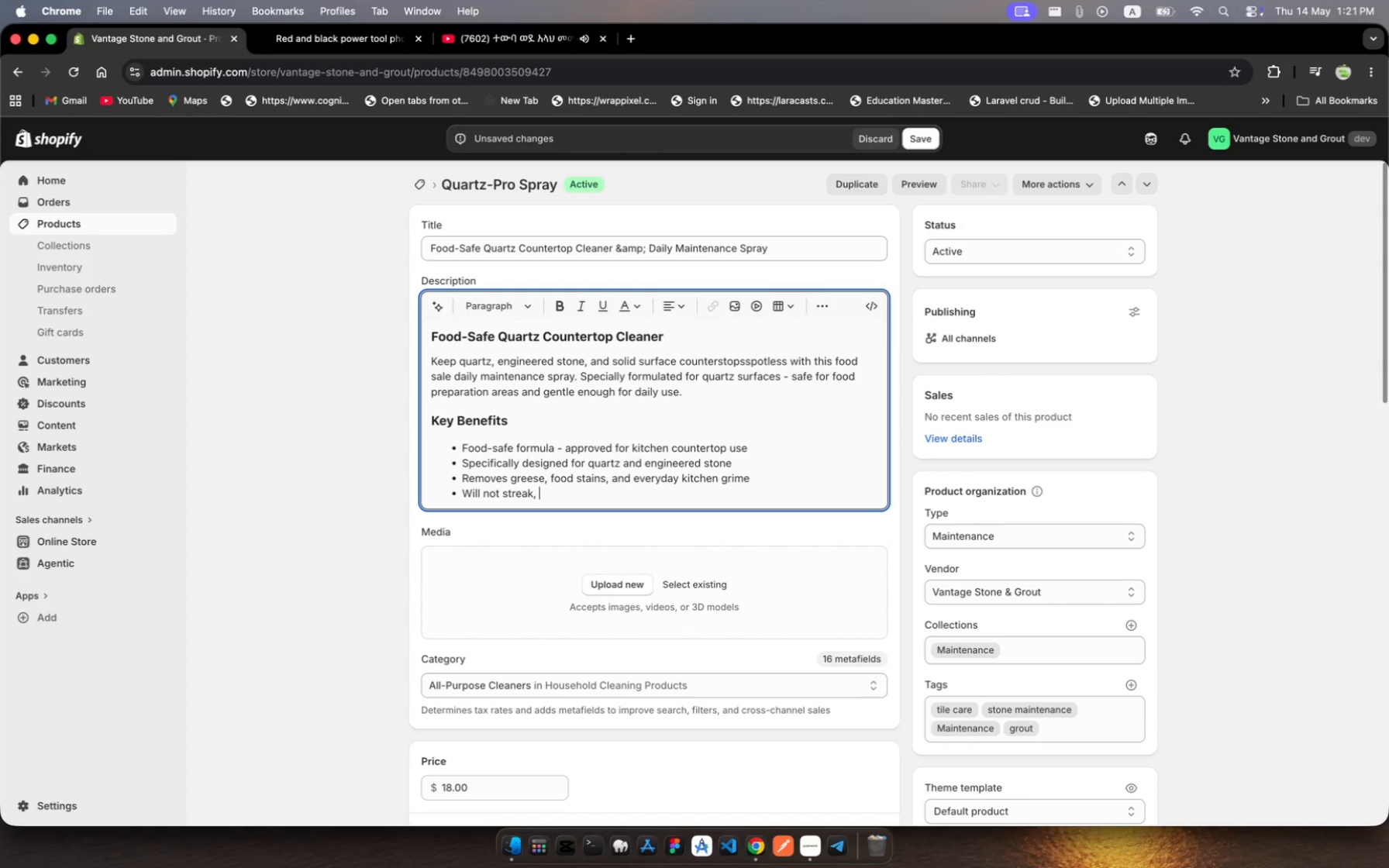 
key(Comma)
 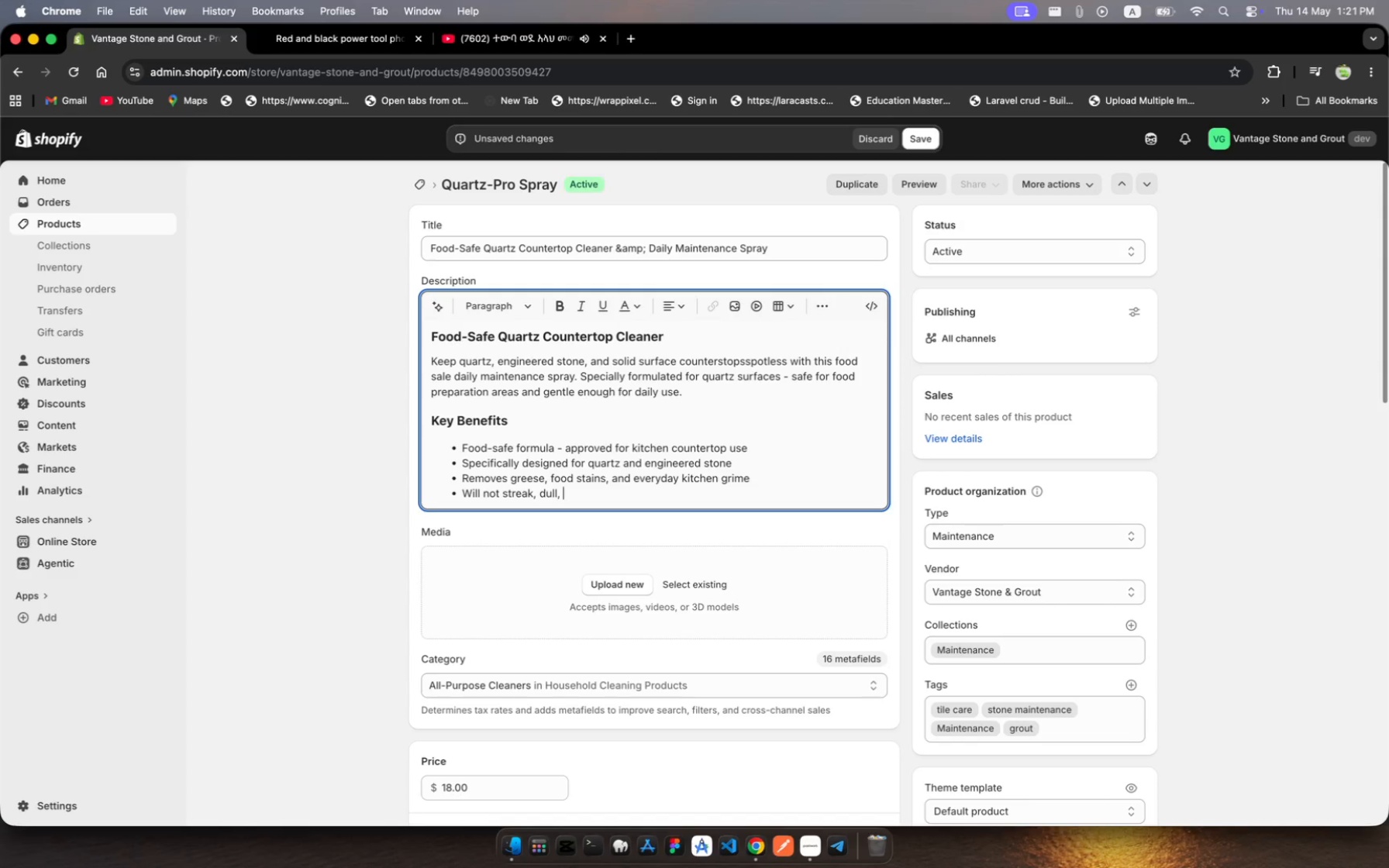 
key(Space)
 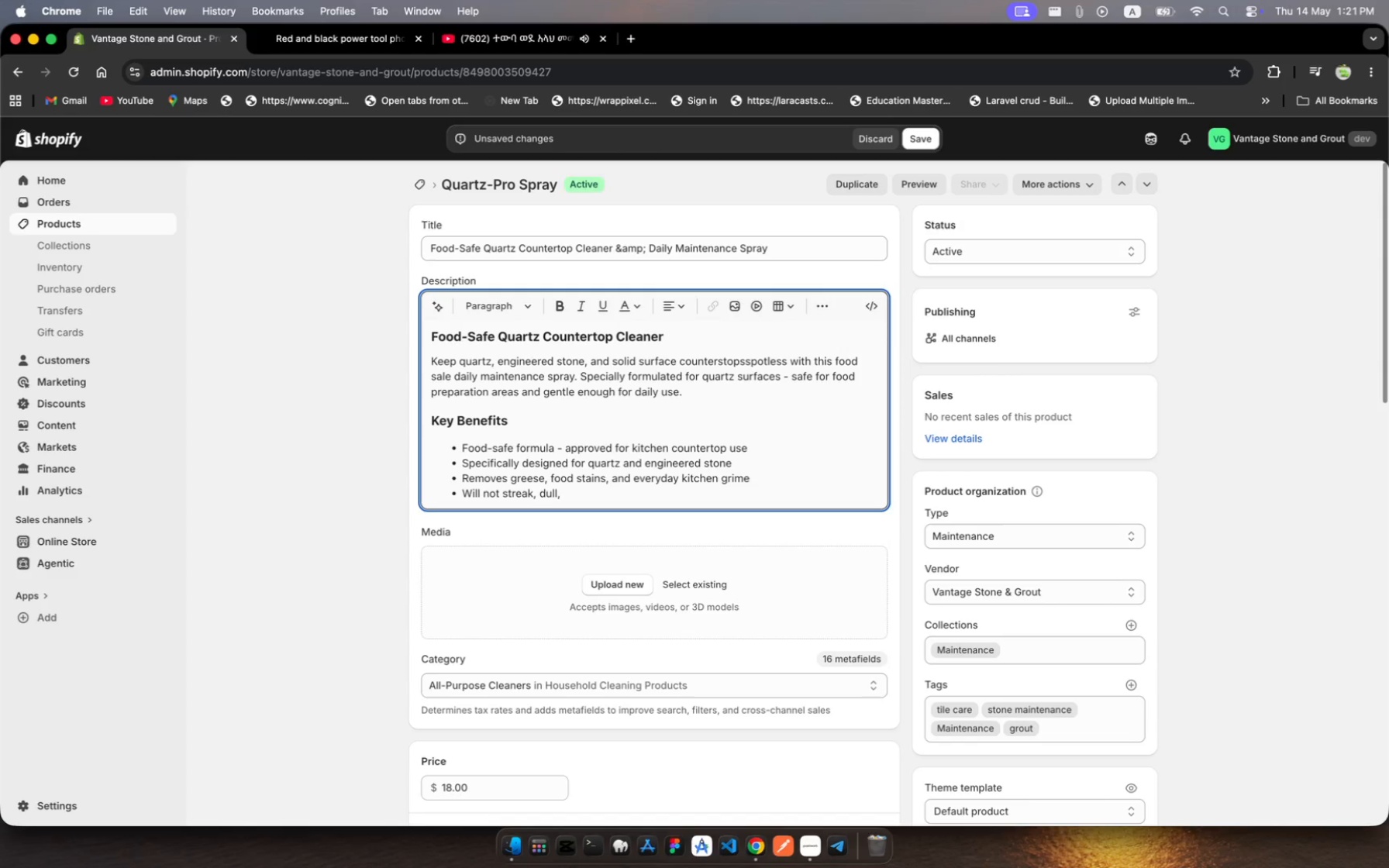 
type(or damage quartz )
 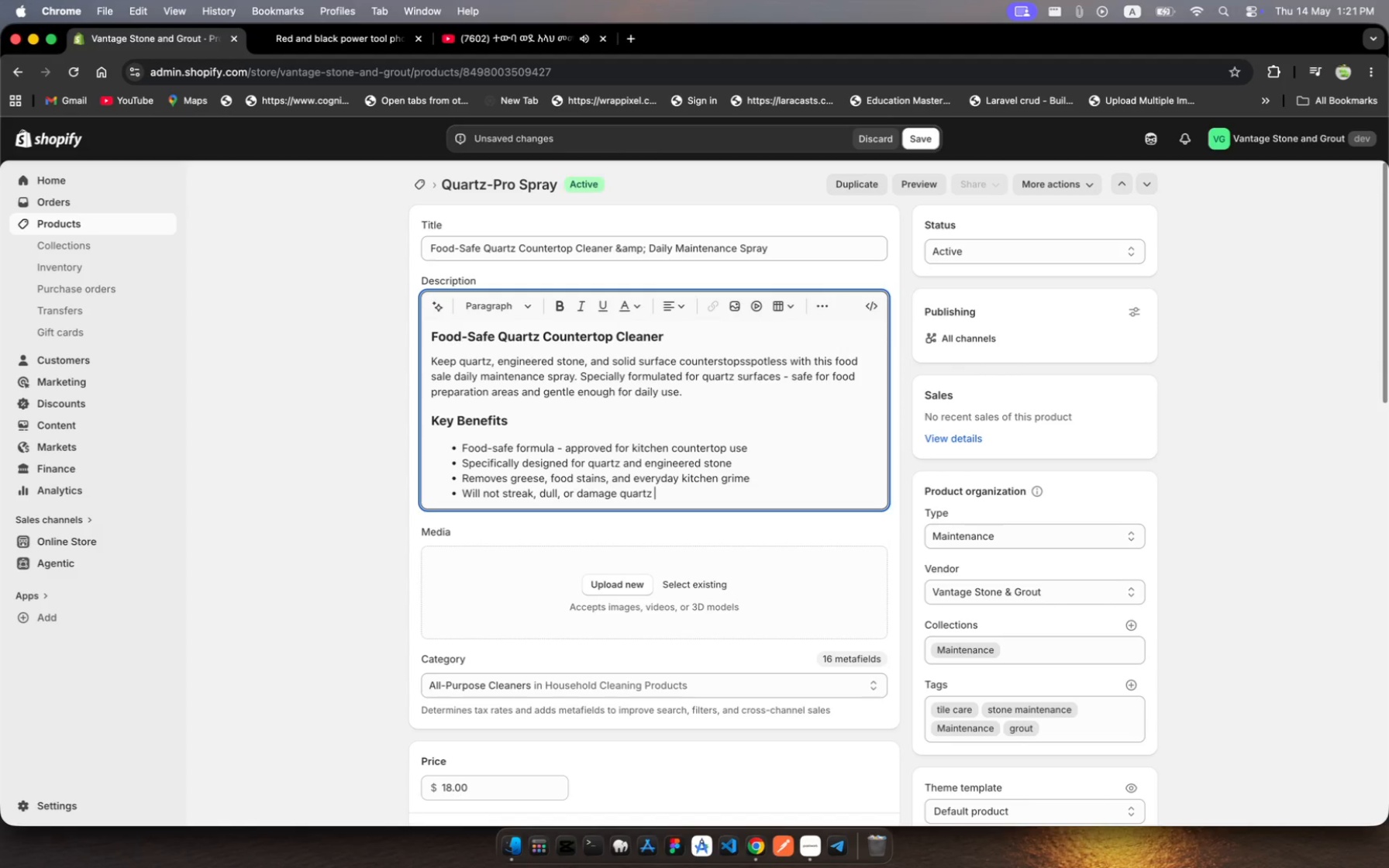 
wait(5.49)
 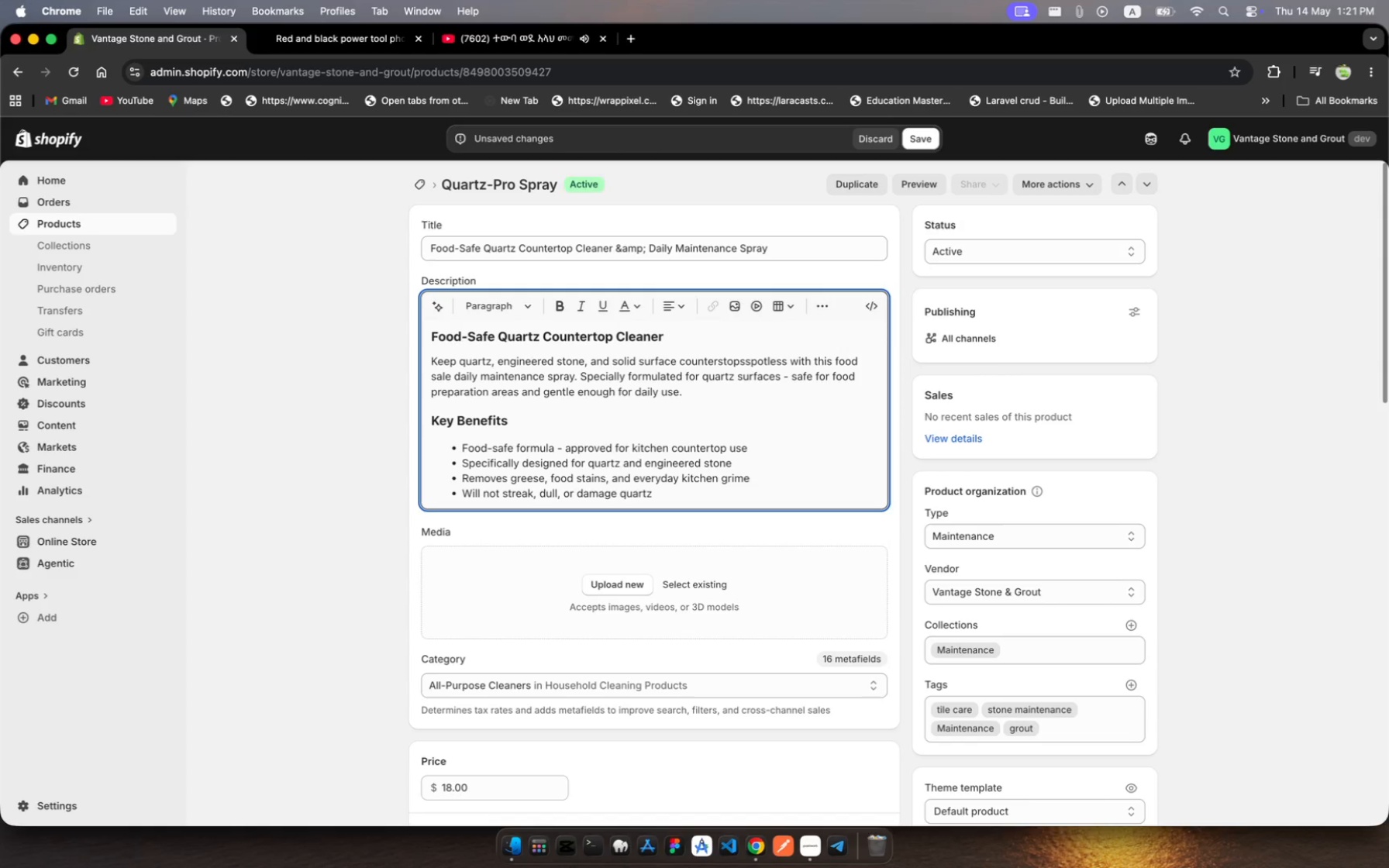 
type(surg)
key(Backspace)
type(face finish)
 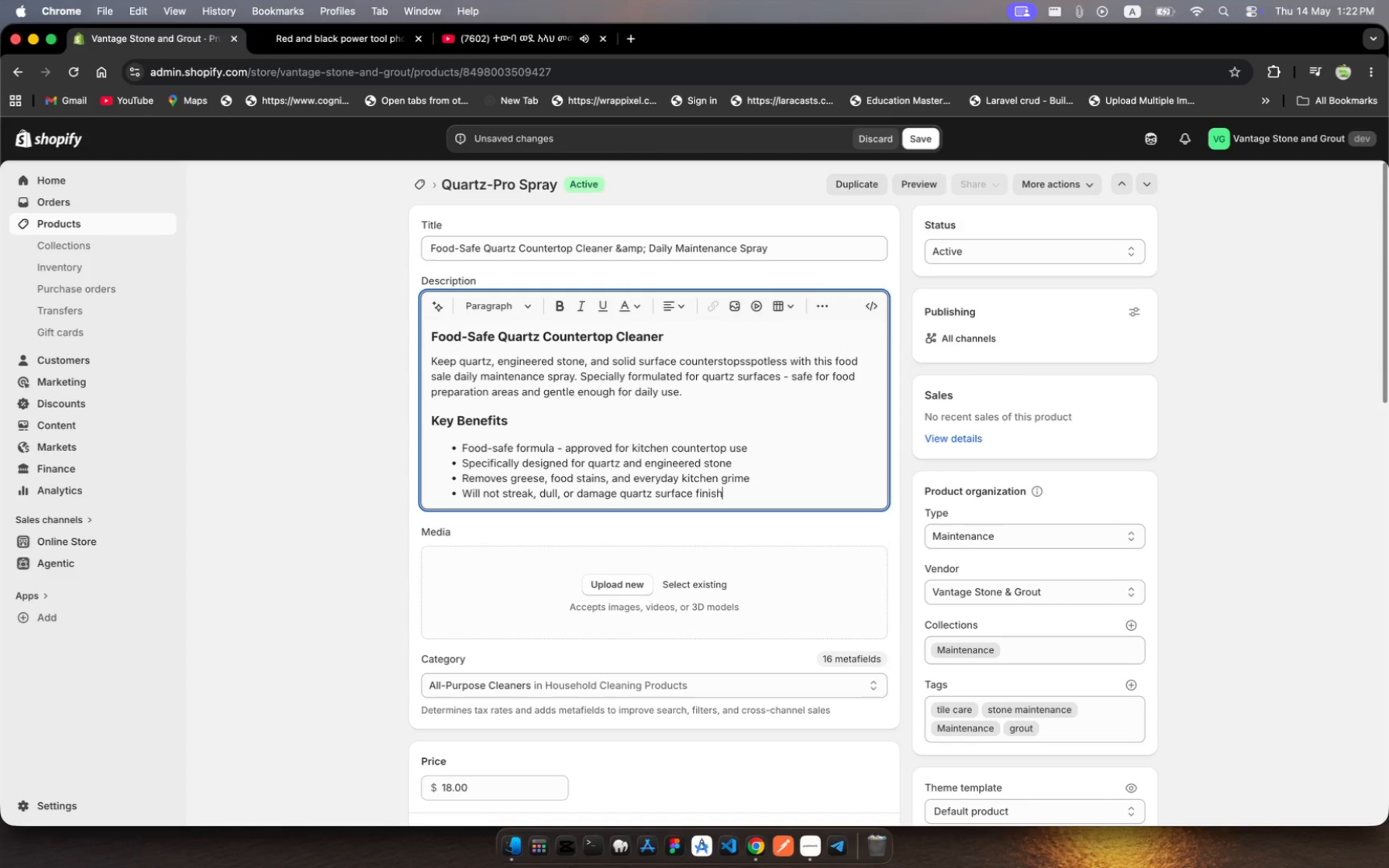 
wait(6.71)
 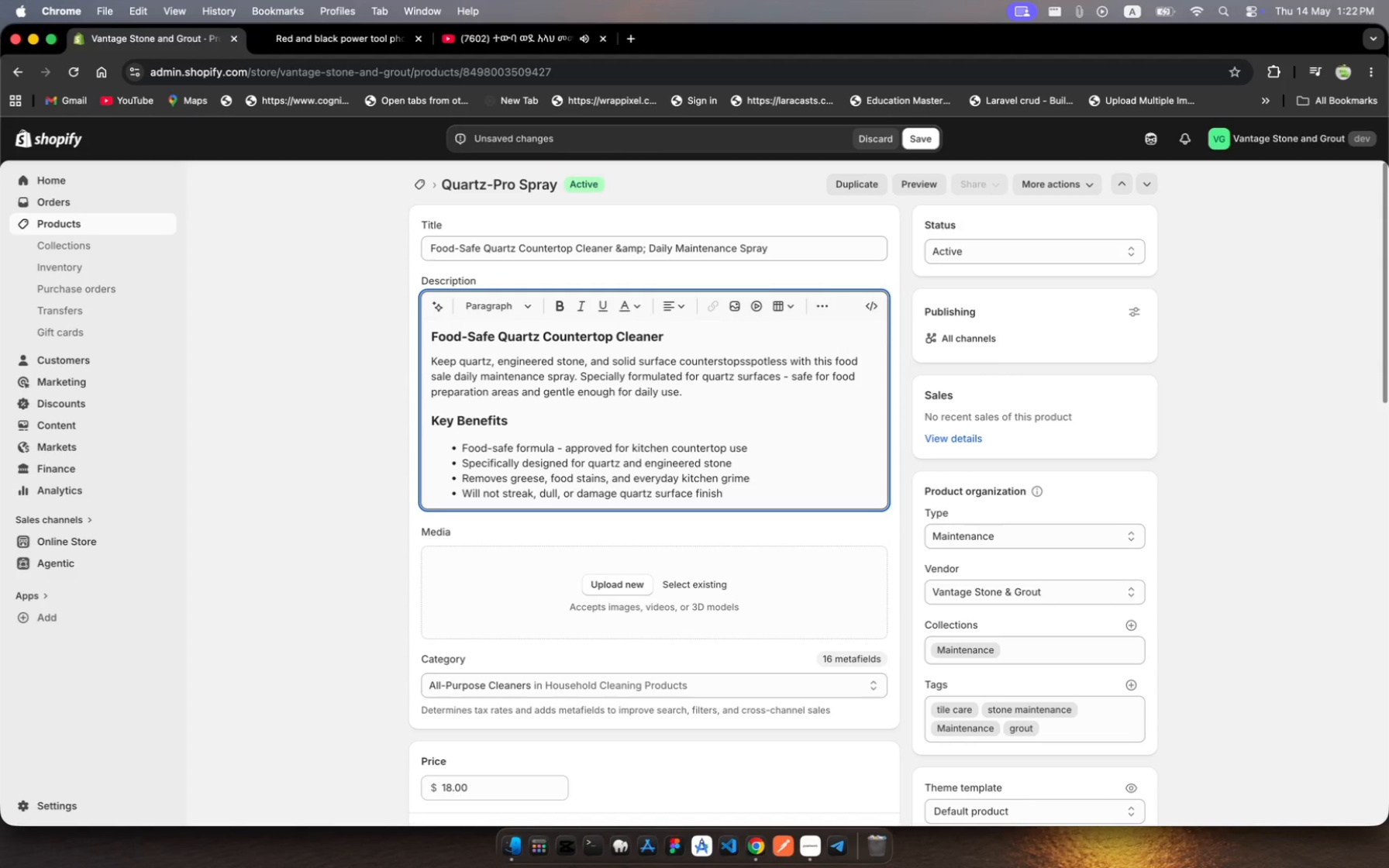 
key(Enter)
 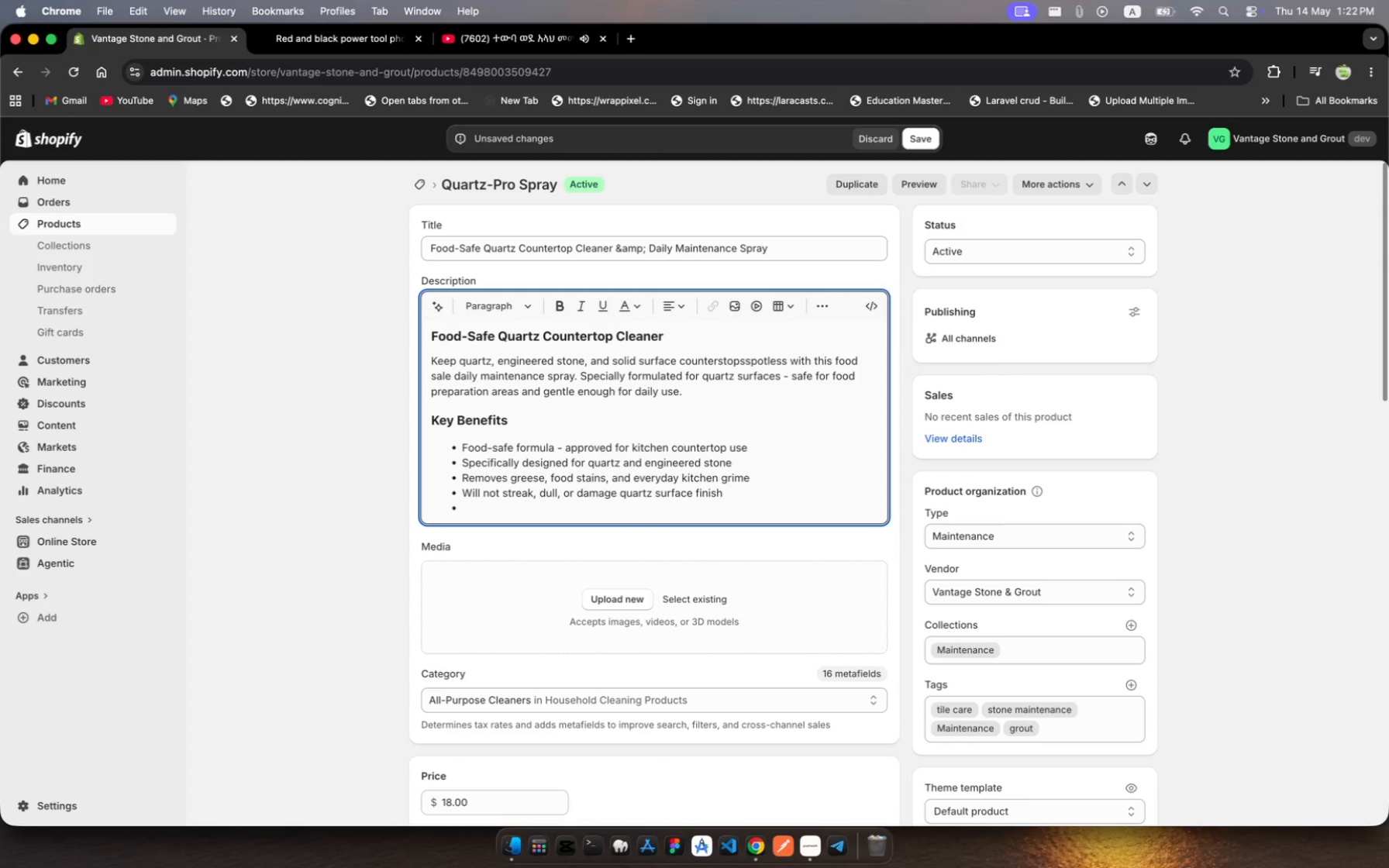 
type(Non-abrasie - safe for daiy )
 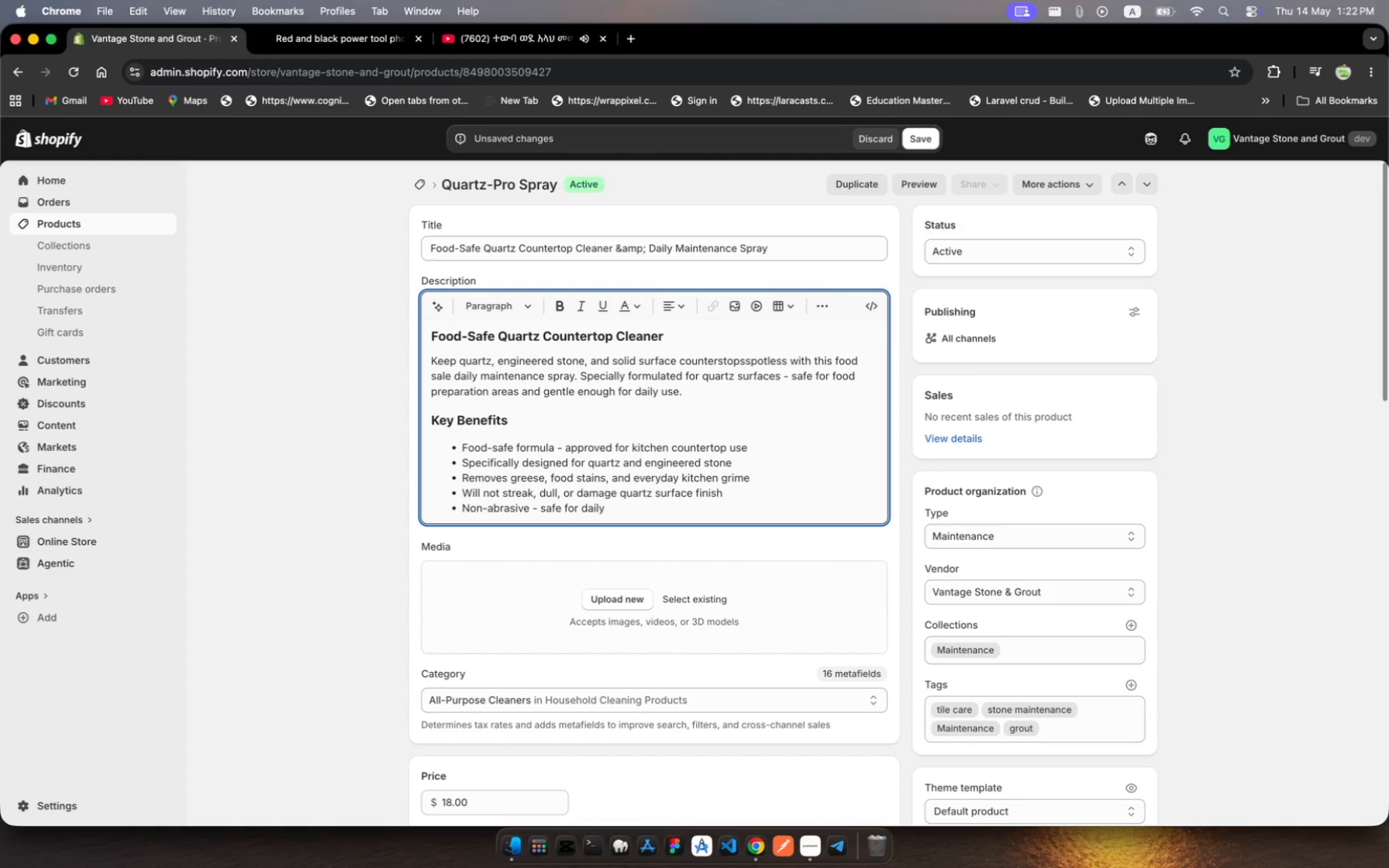 
hold_key(key=V, duration=0.35)
 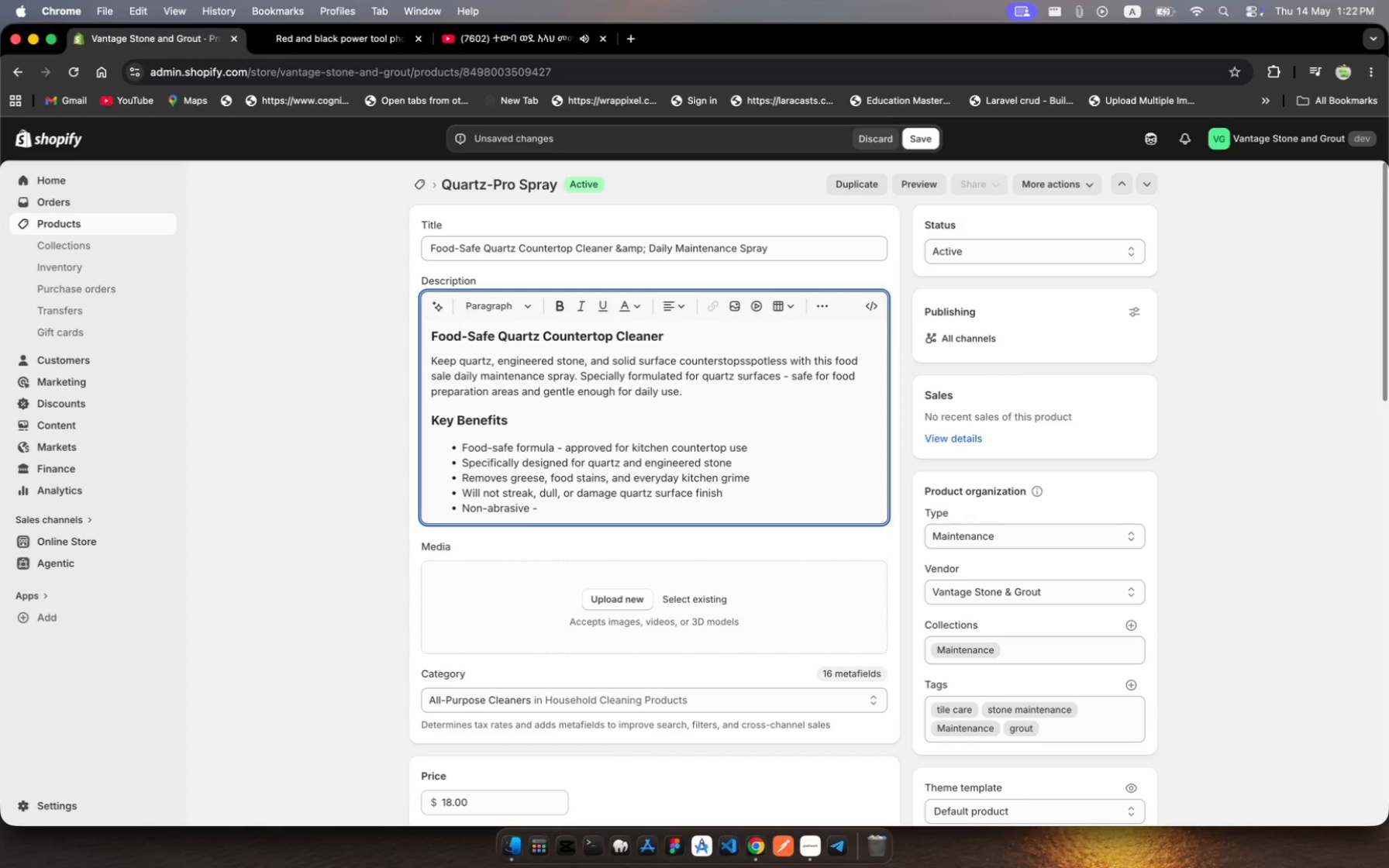 
hold_key(key=L, duration=0.34)
 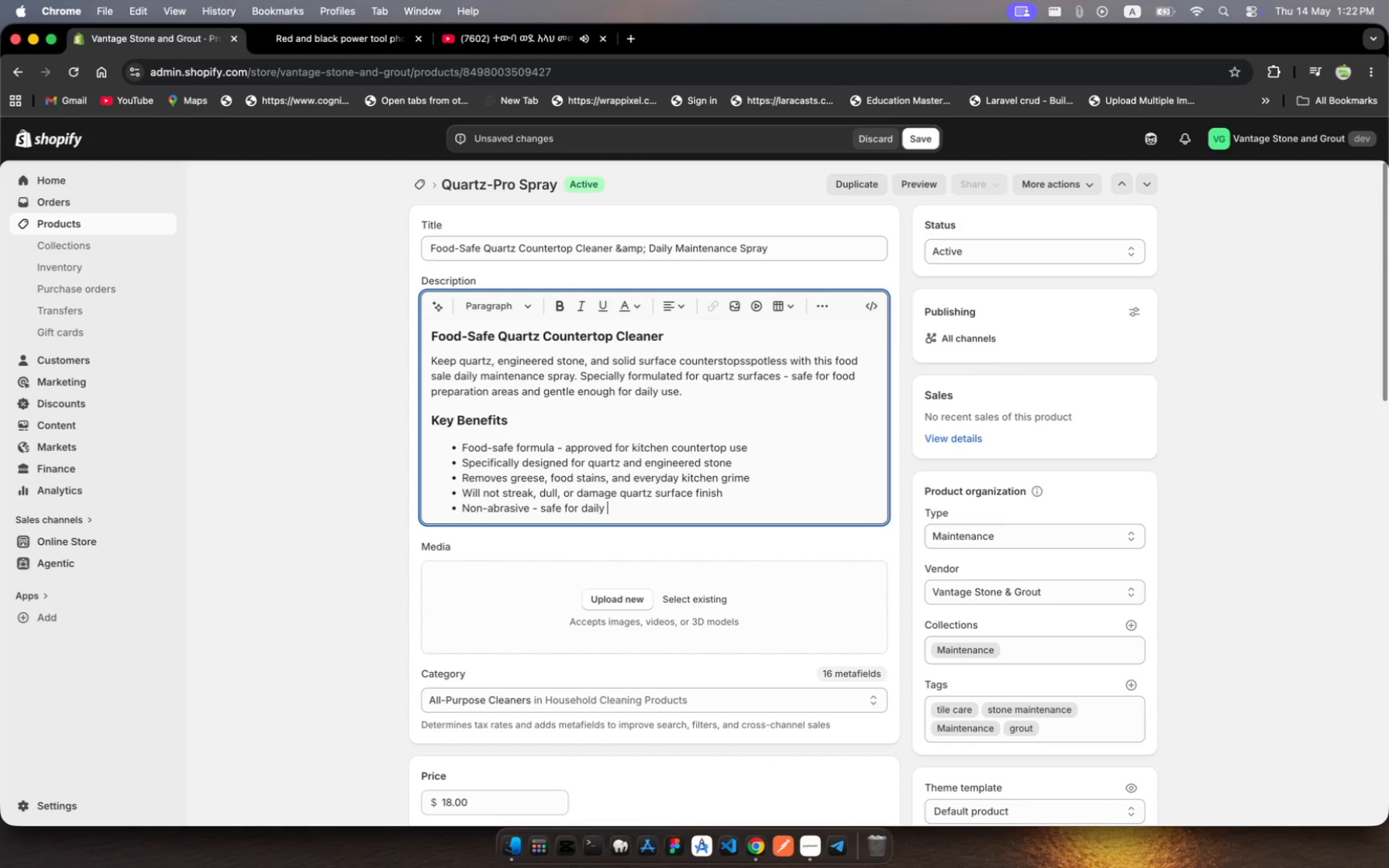 
type(counter )
key(Backspace)
type(top maaintenane)
 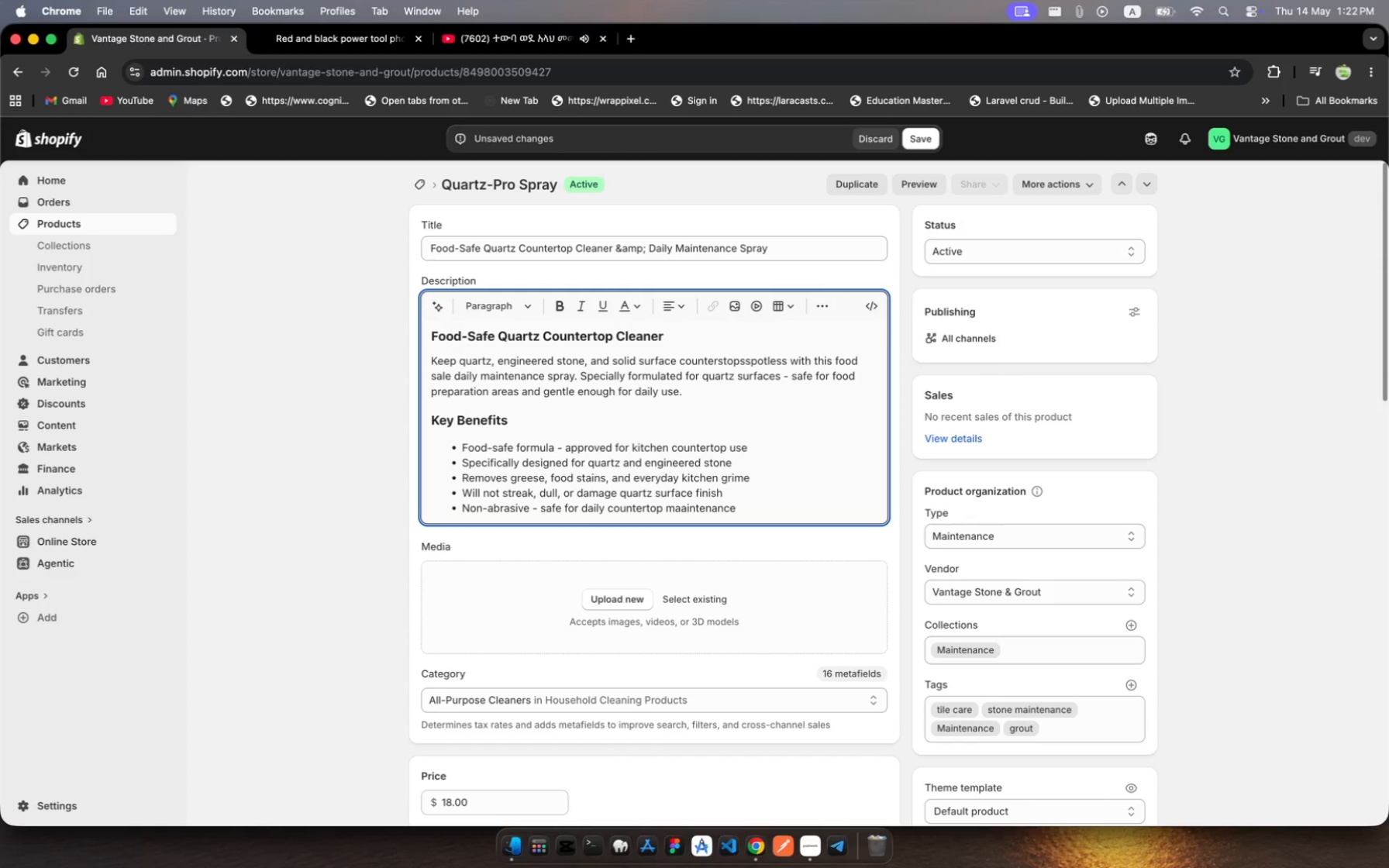 
hold_key(key=C, duration=0.43)
 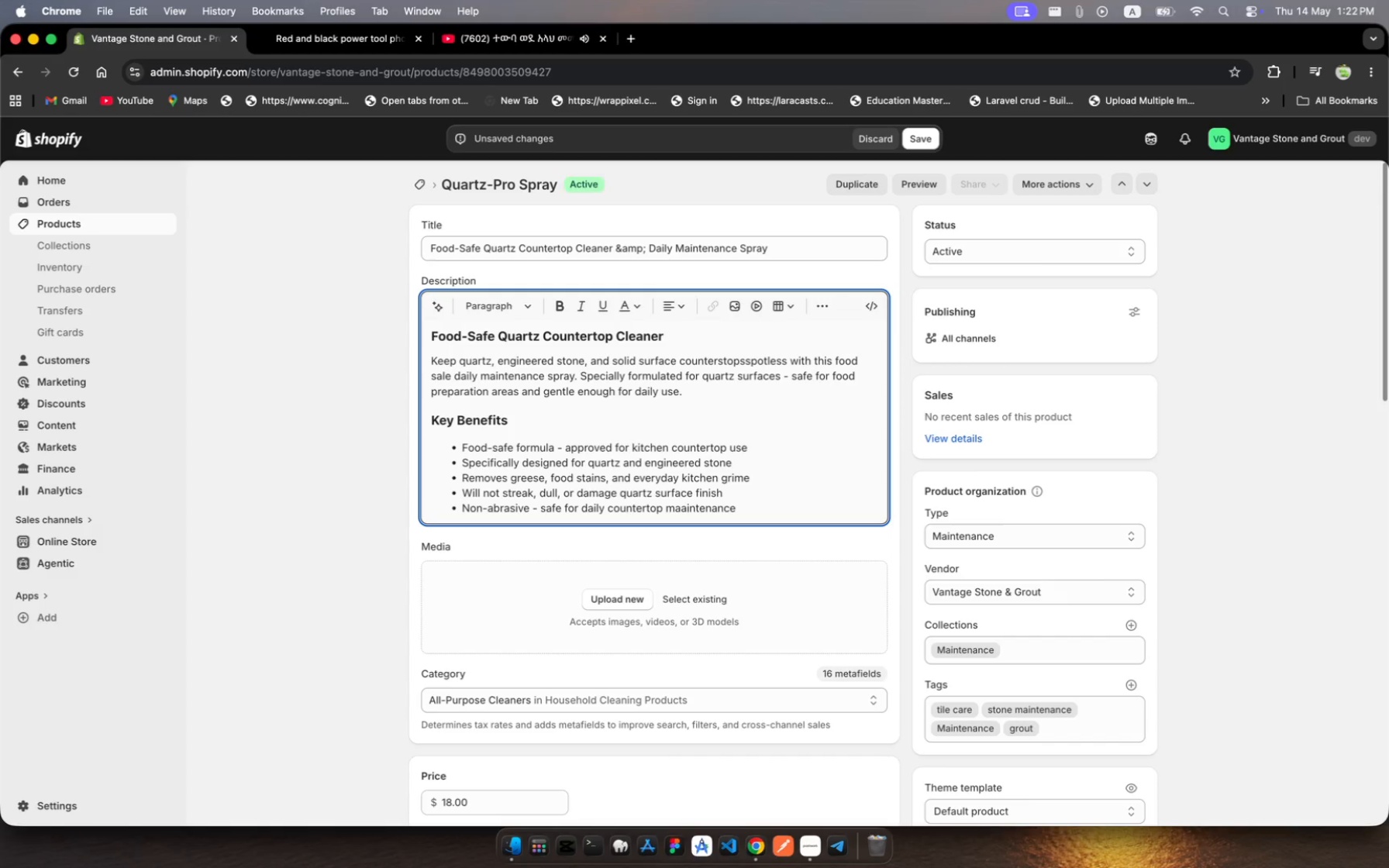 
key(Enter)
 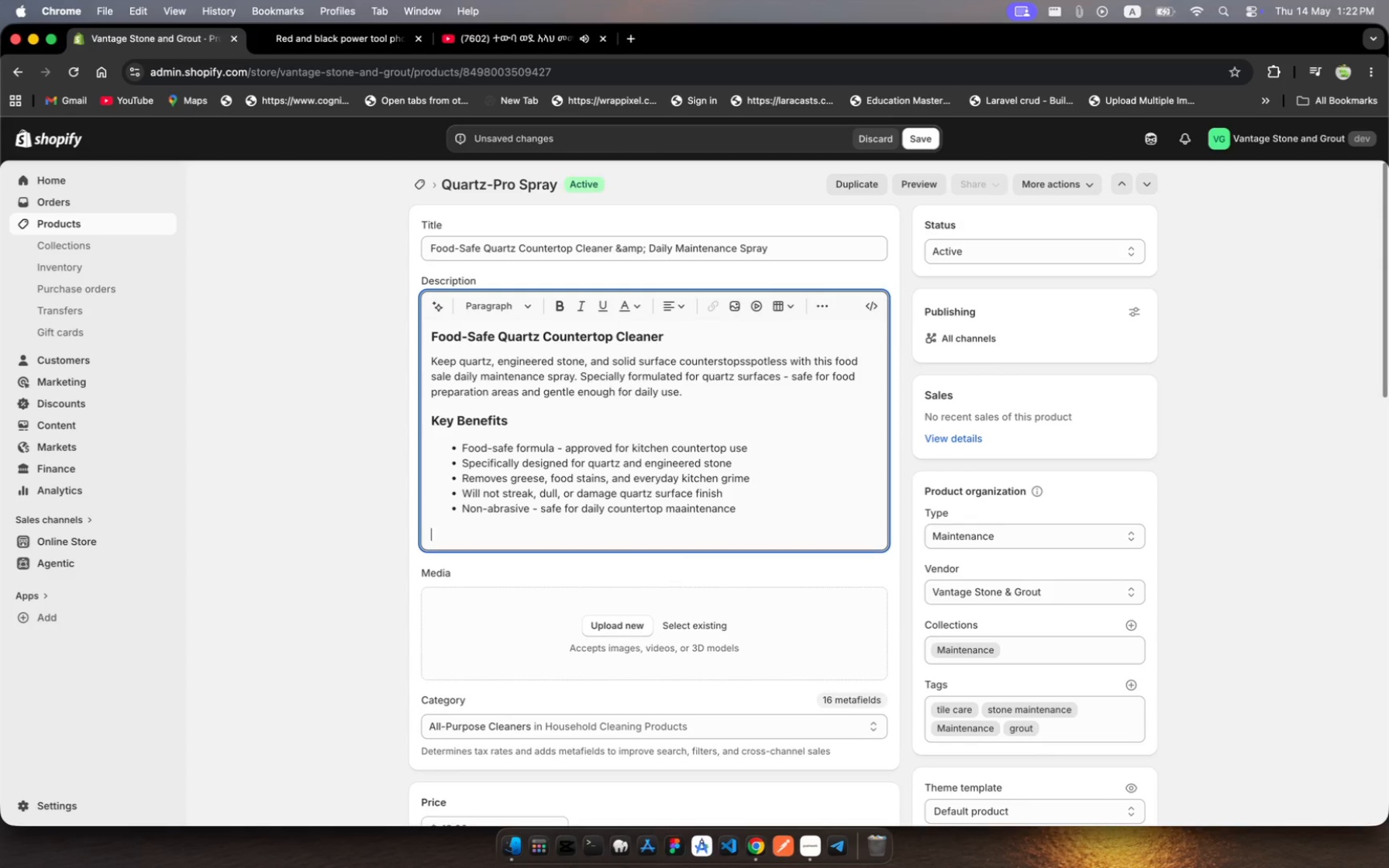 
key(Enter)
 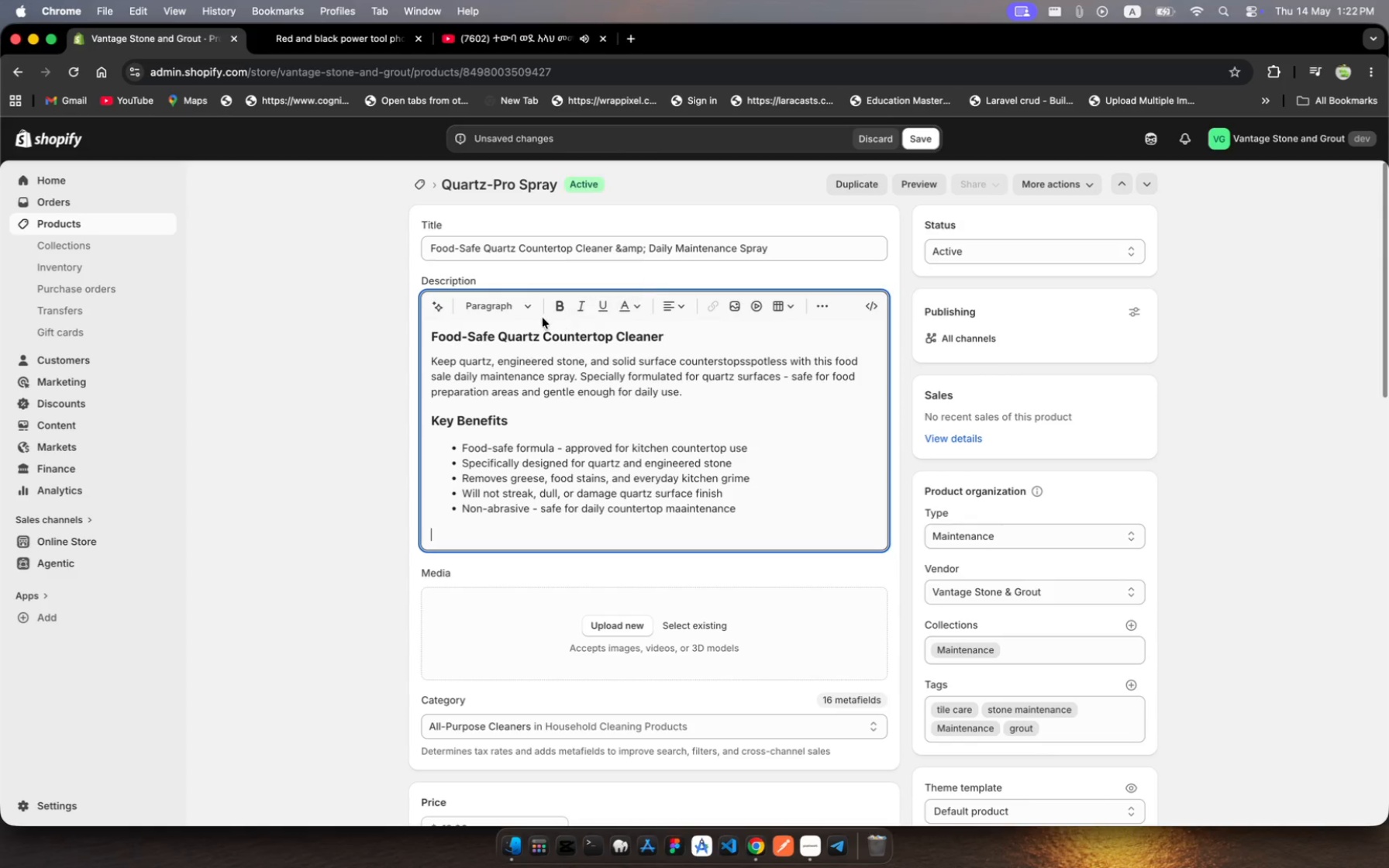 
left_click([501, 310])
 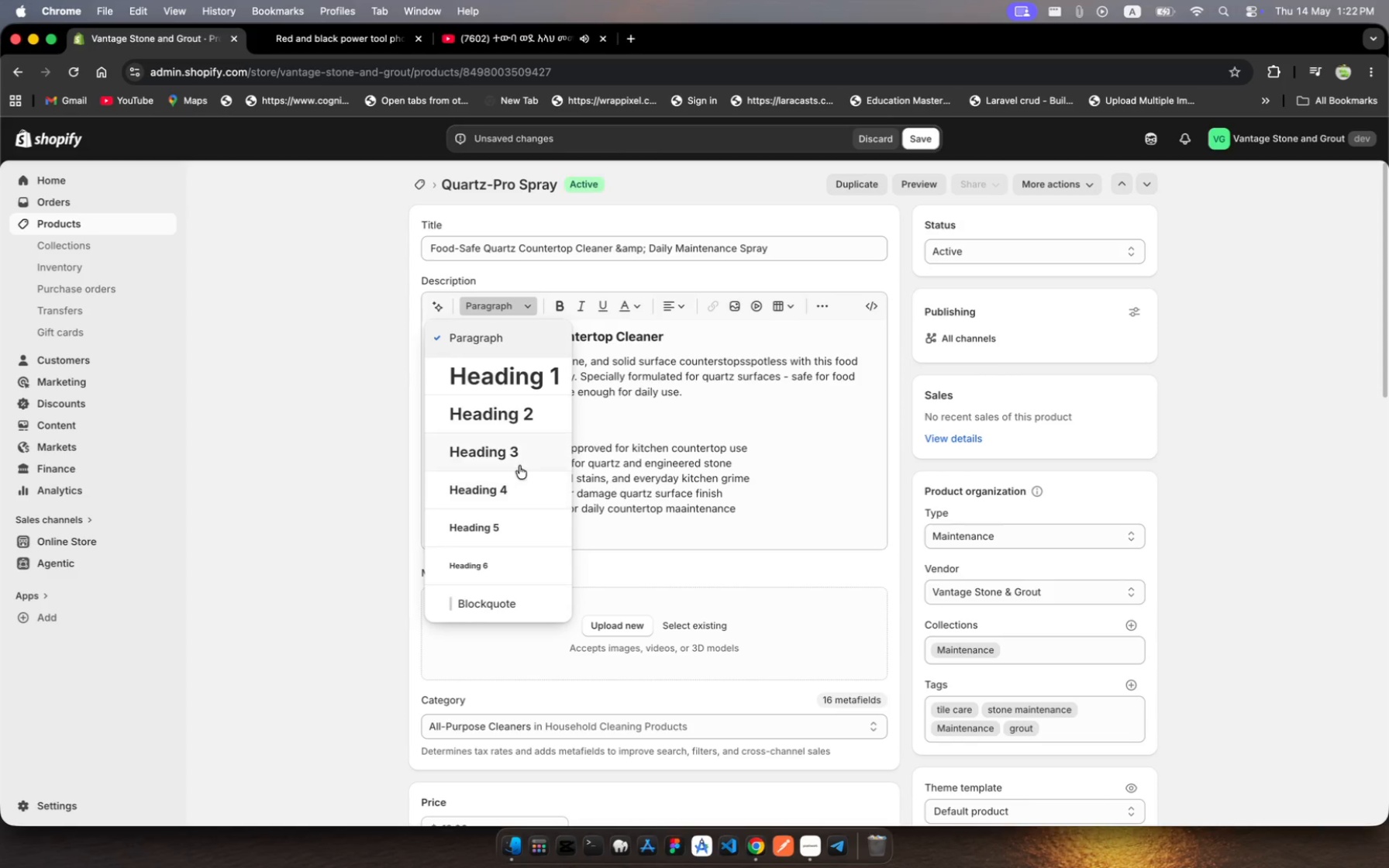 
left_click([520, 464])
 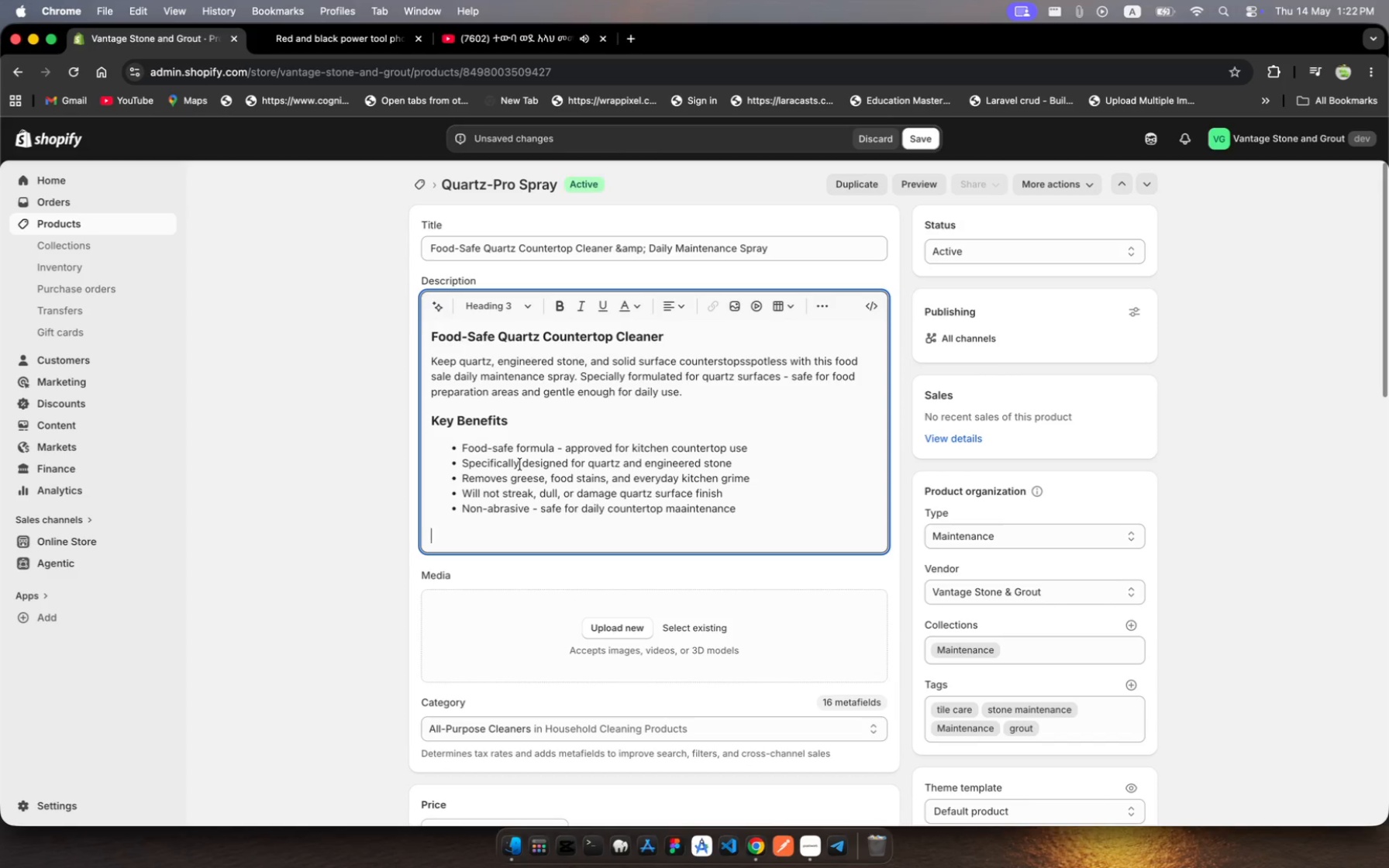 
type(Applicaton)
 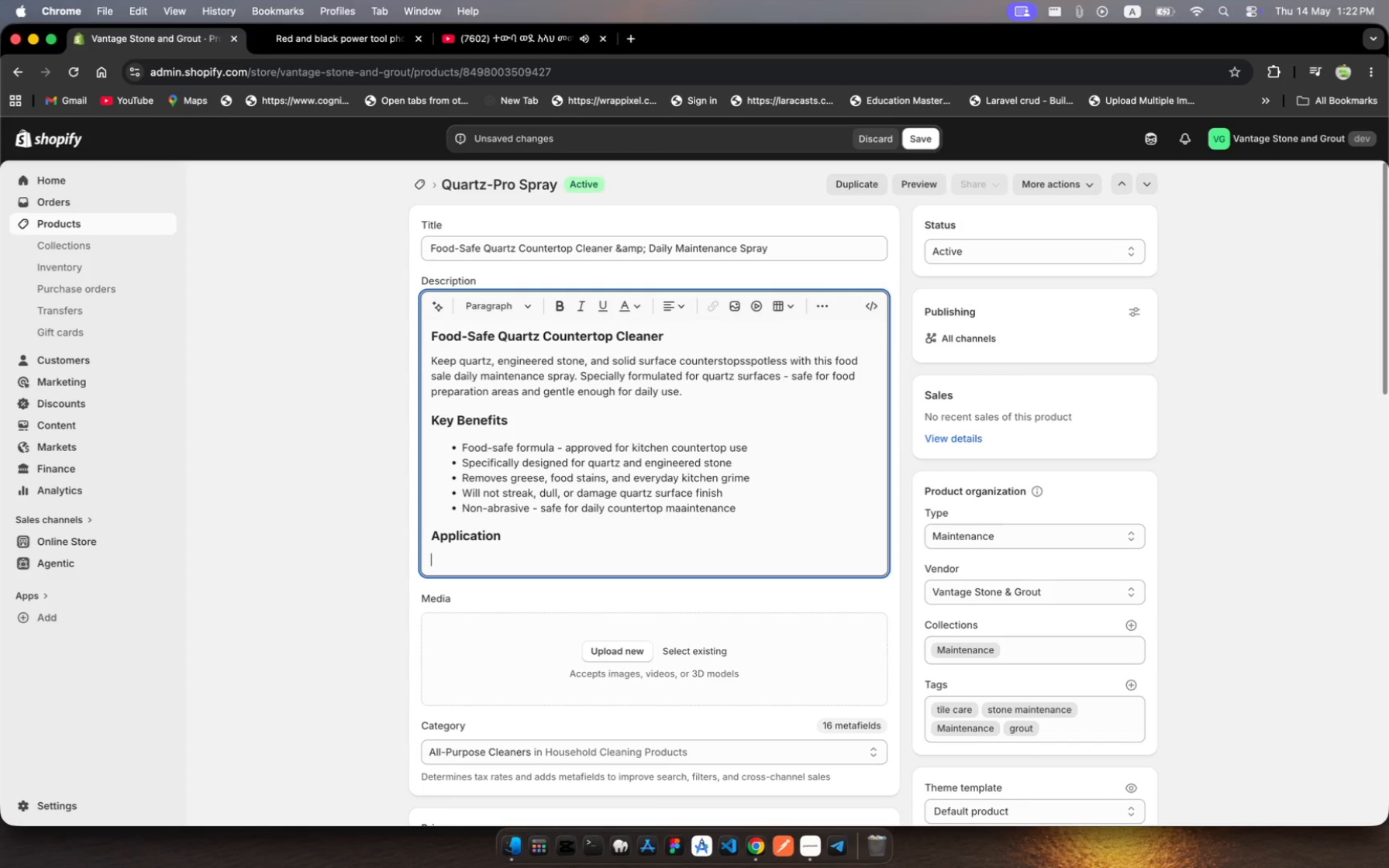 
key(Enter)
 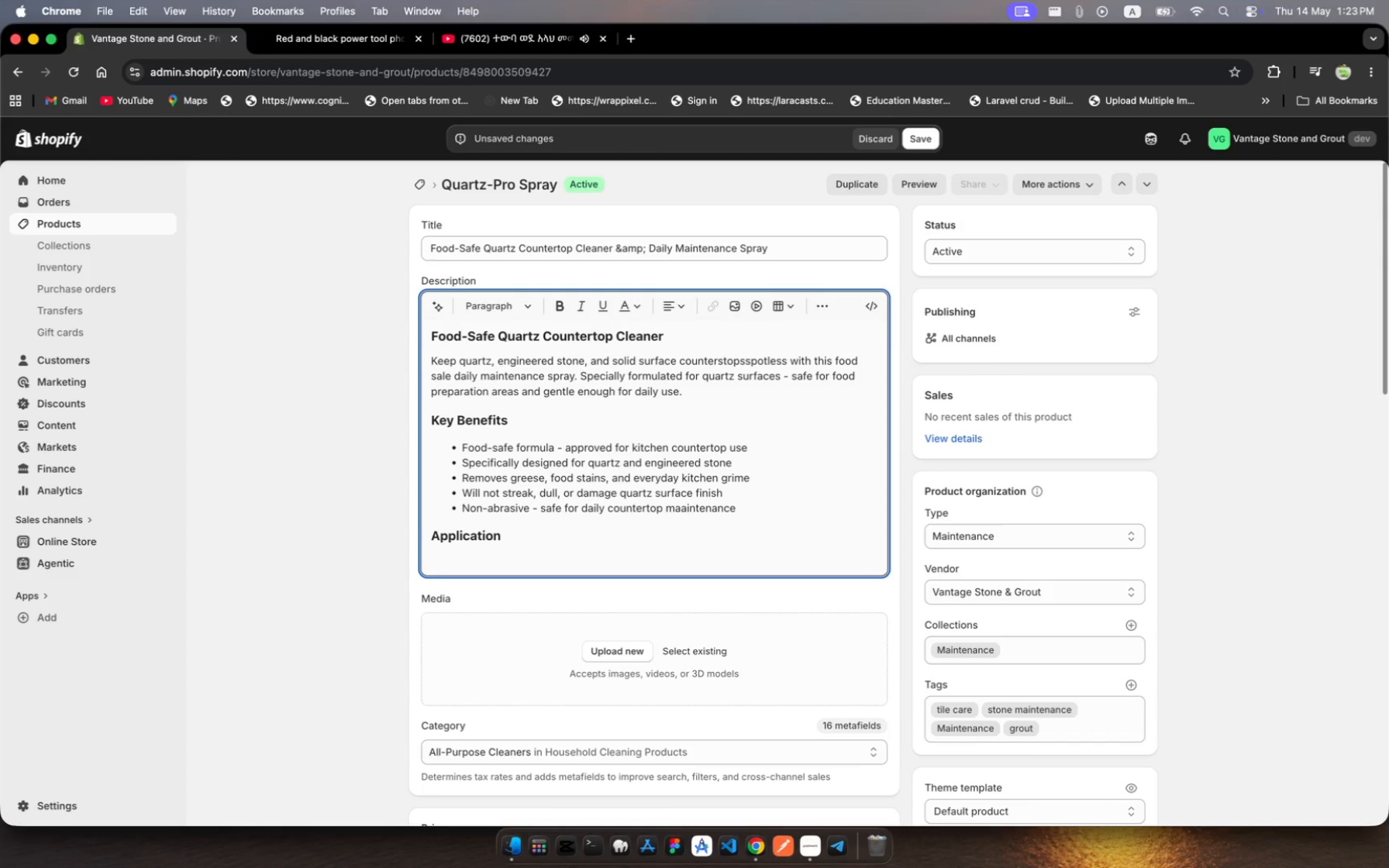 
wait(5.22)
 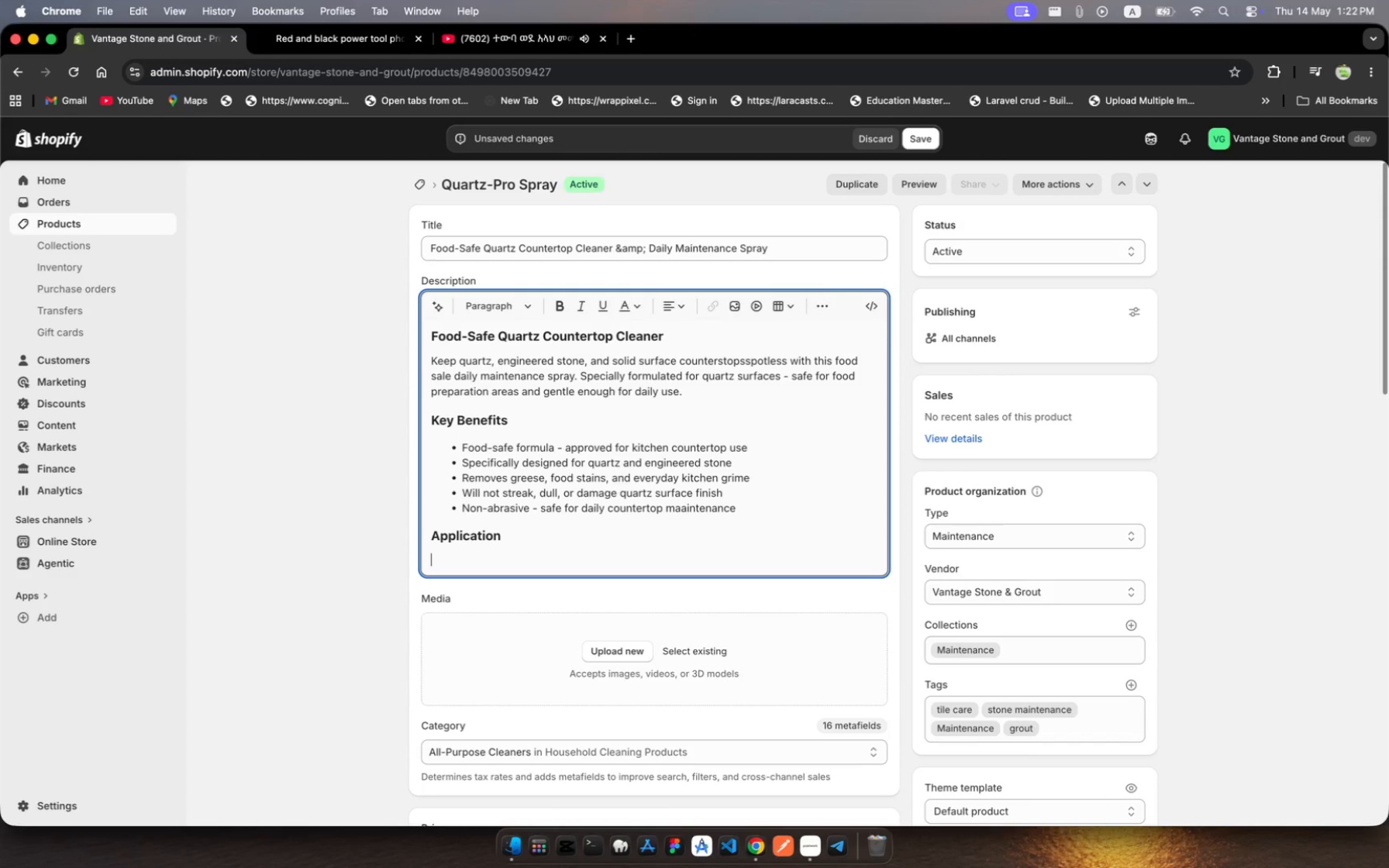 
type(Spray directly )
 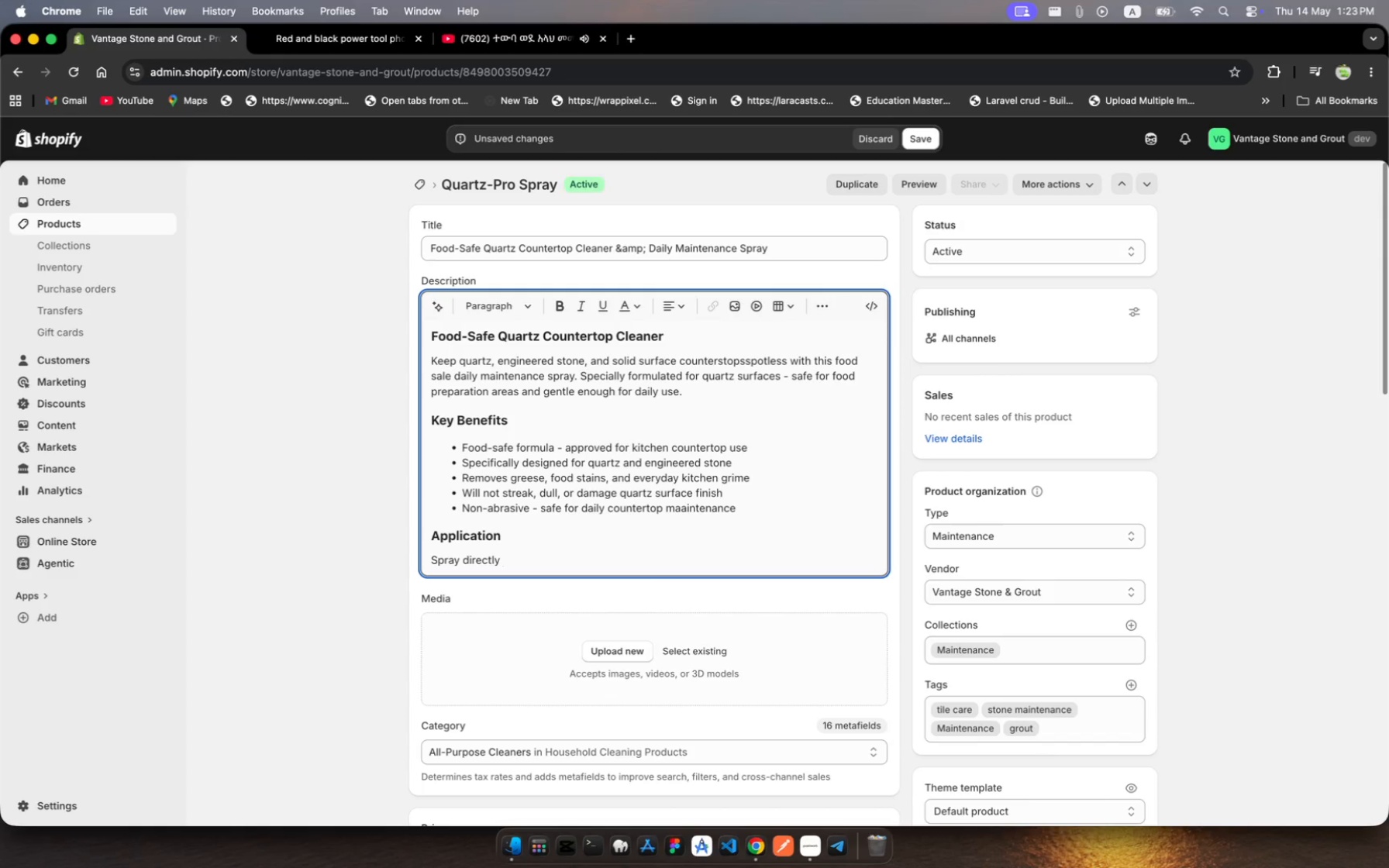 
type(onto quartz)
 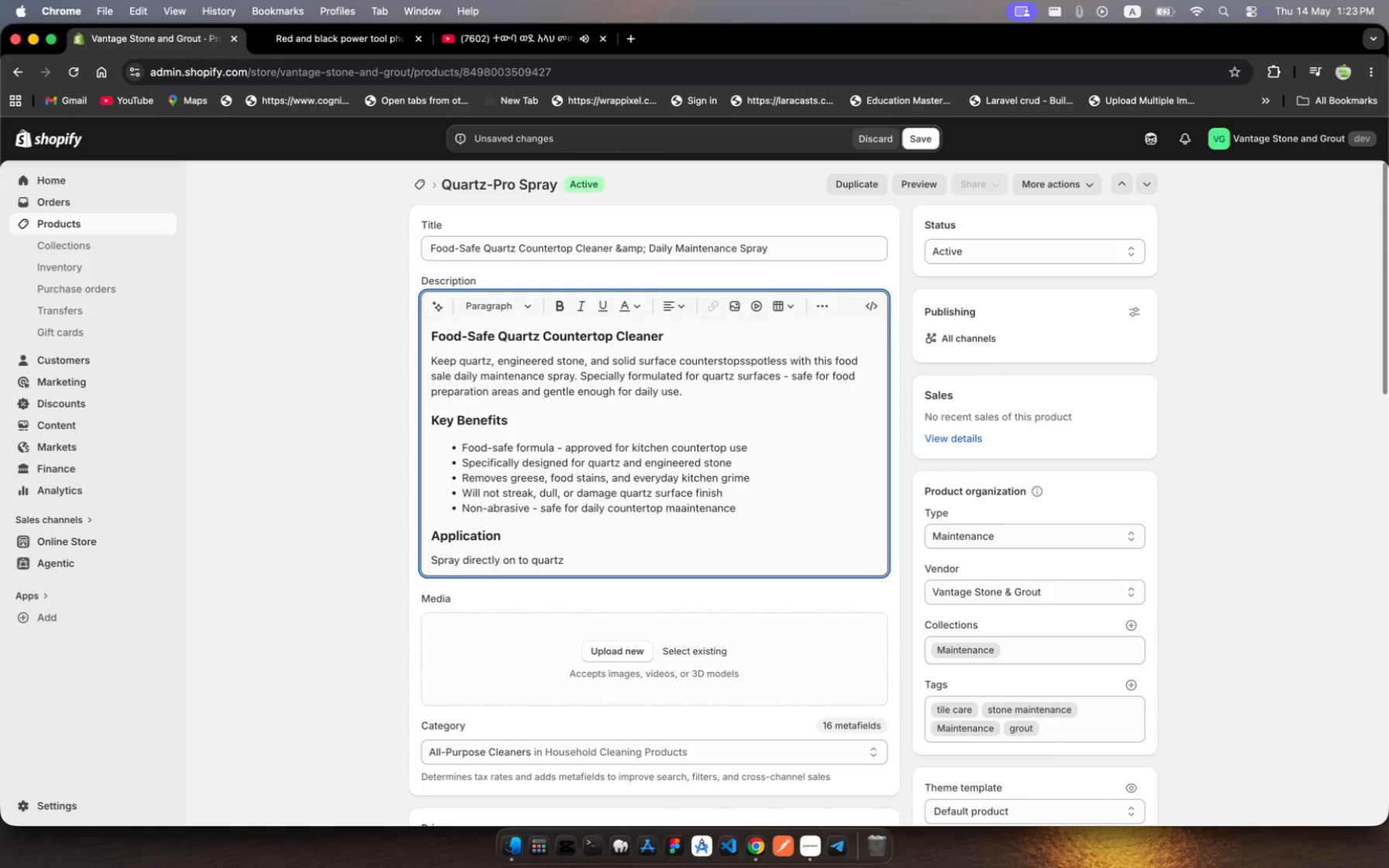 
wait(6.94)
 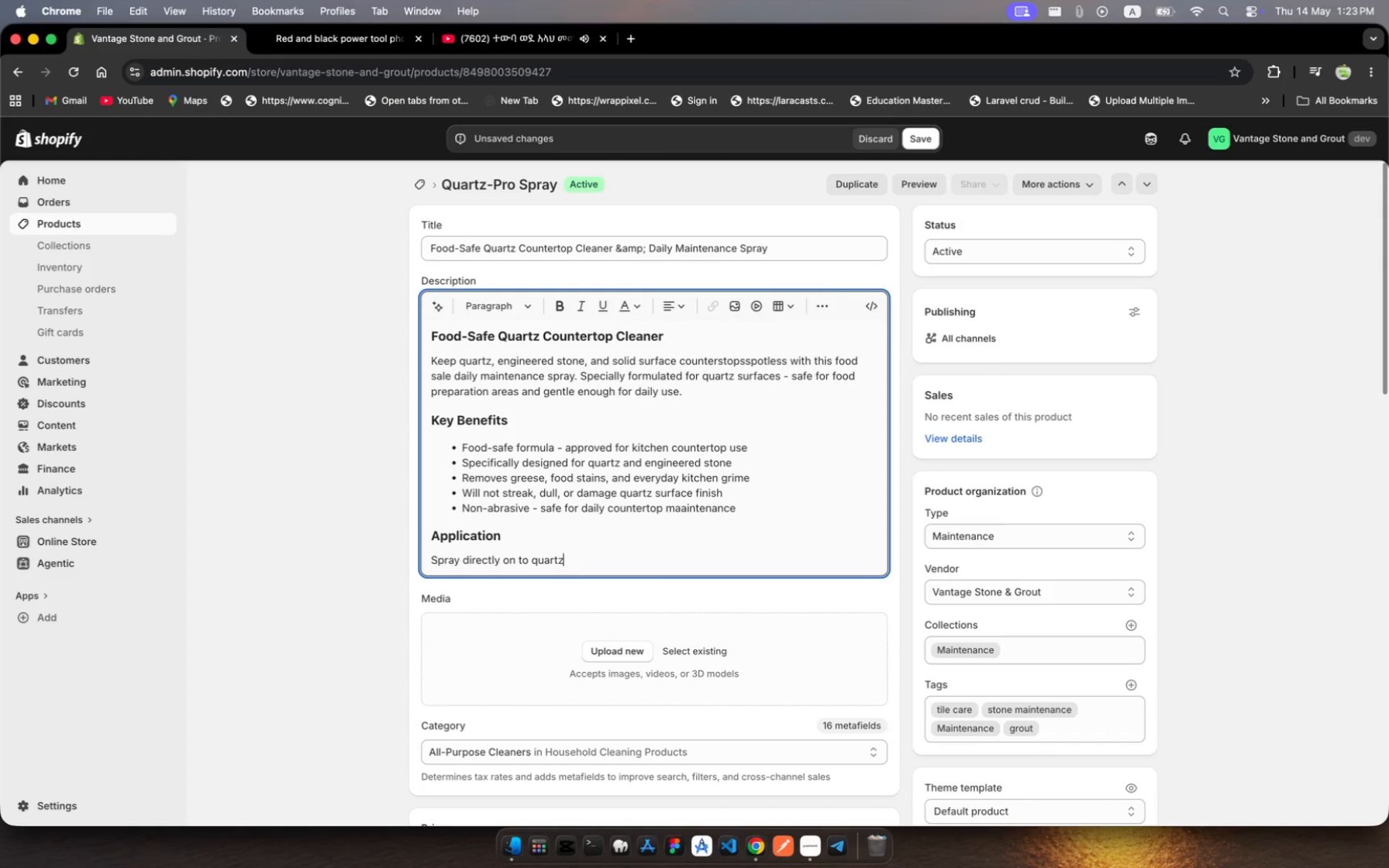 
type(counter)
 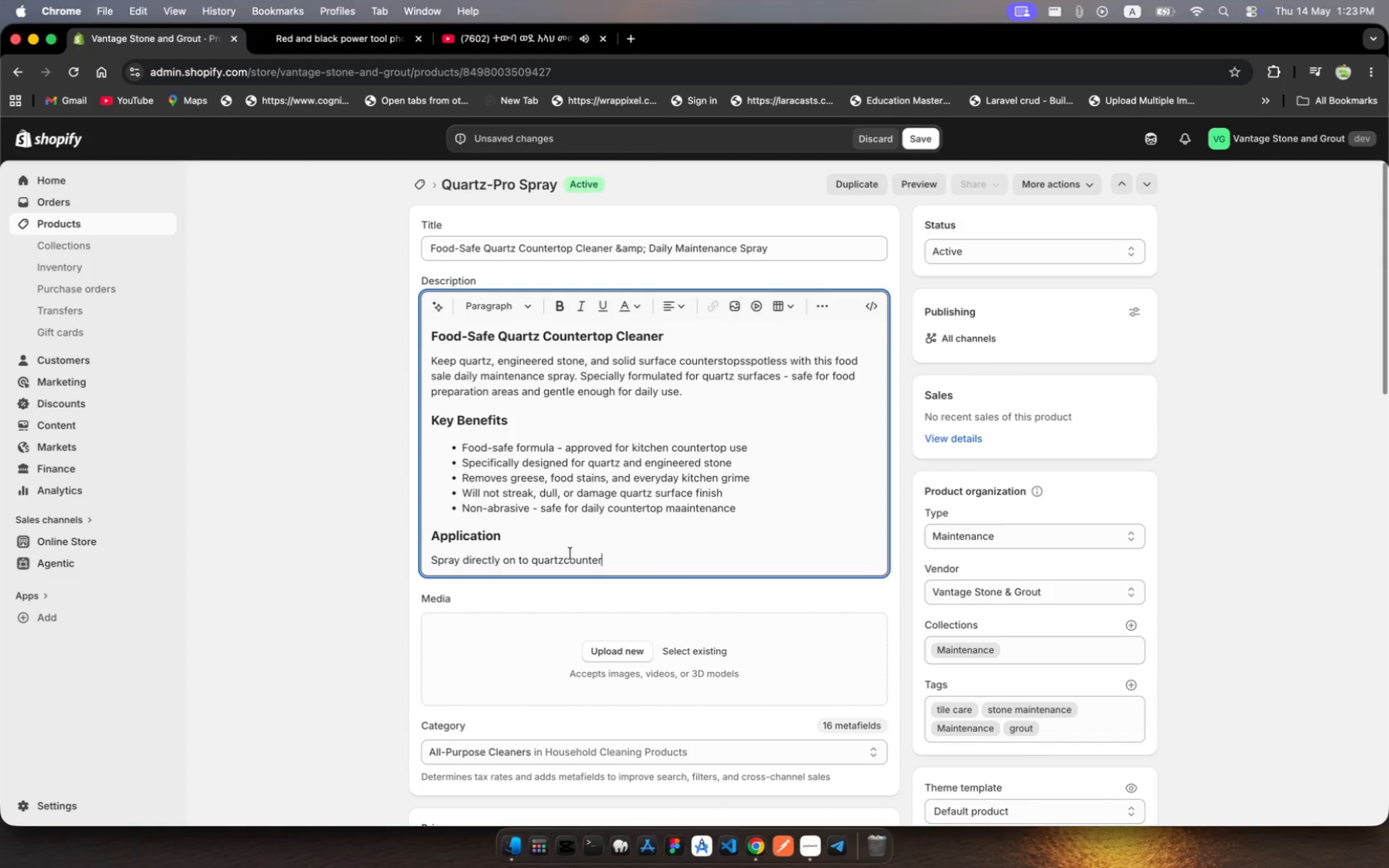 
left_click([564, 556])
 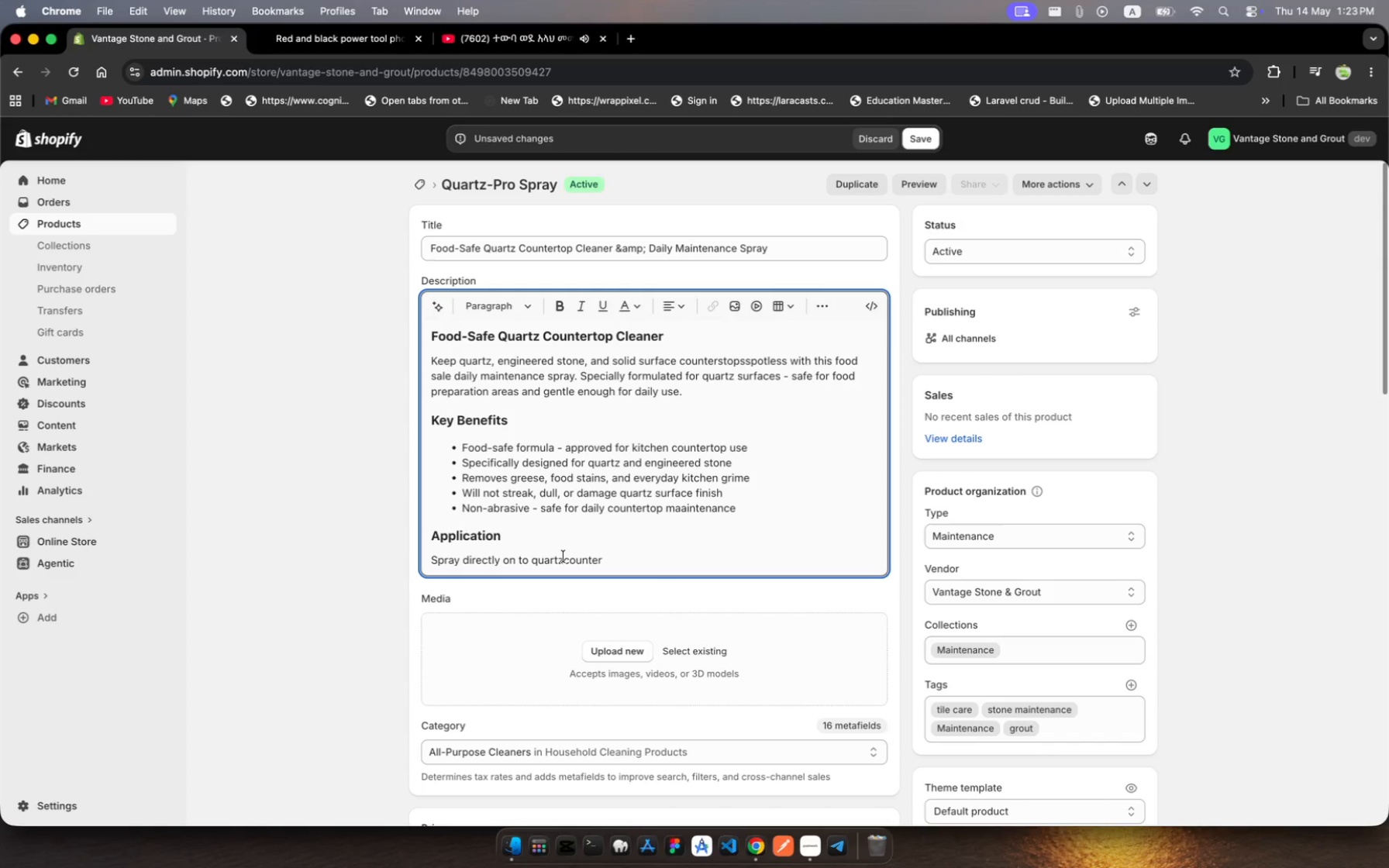 
key(Space)
 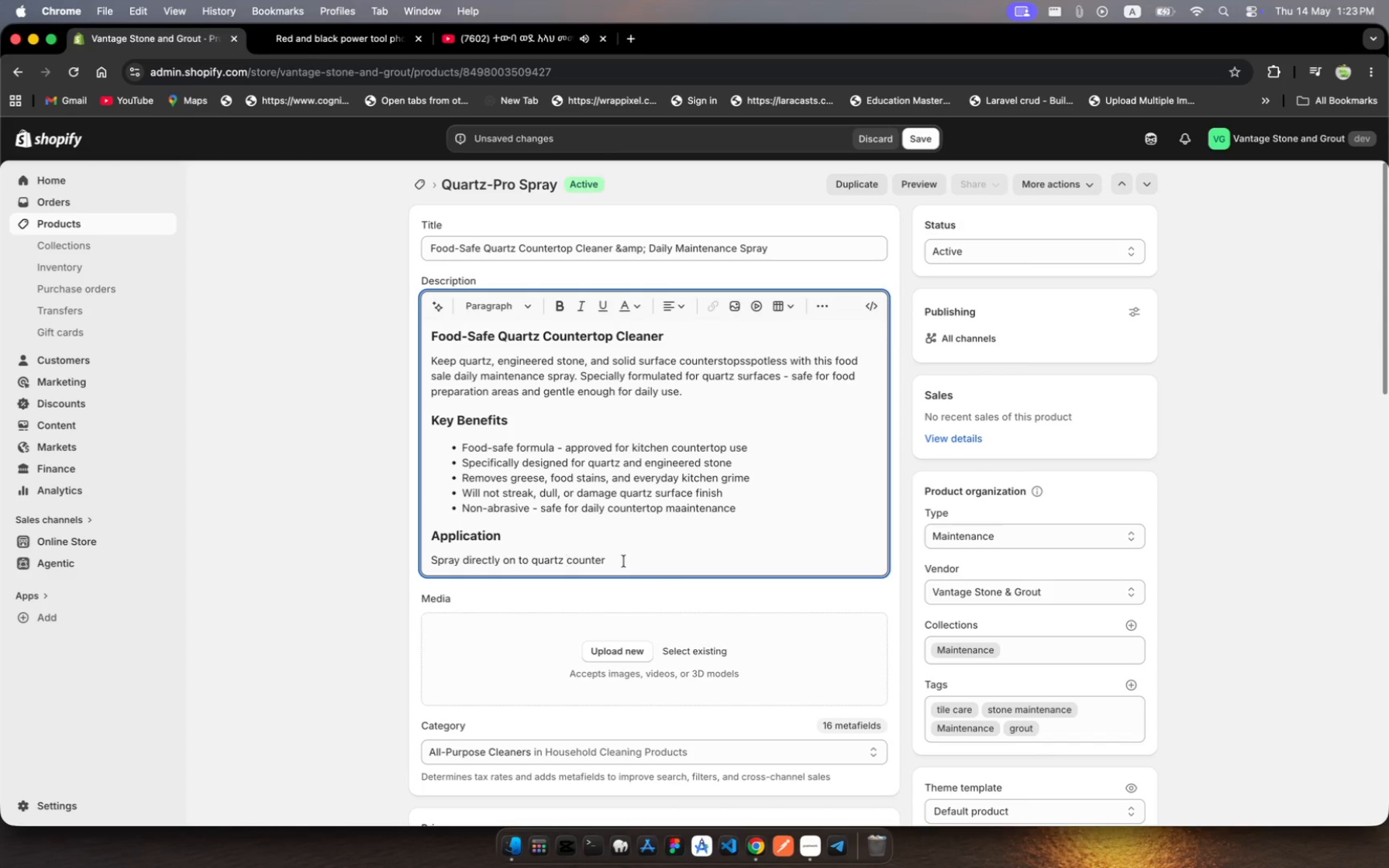 
left_click([624, 561])
 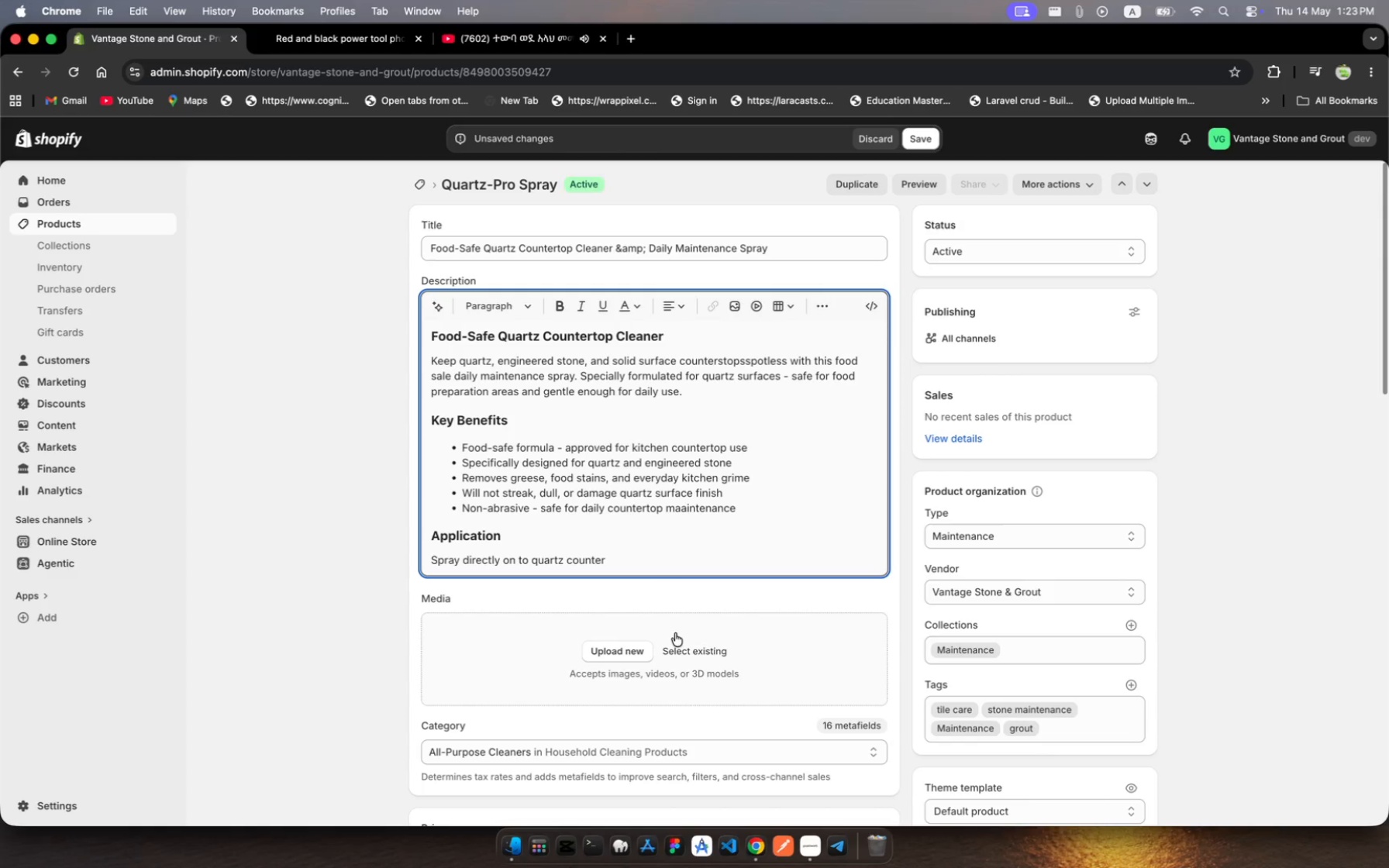 
type(top surface)
 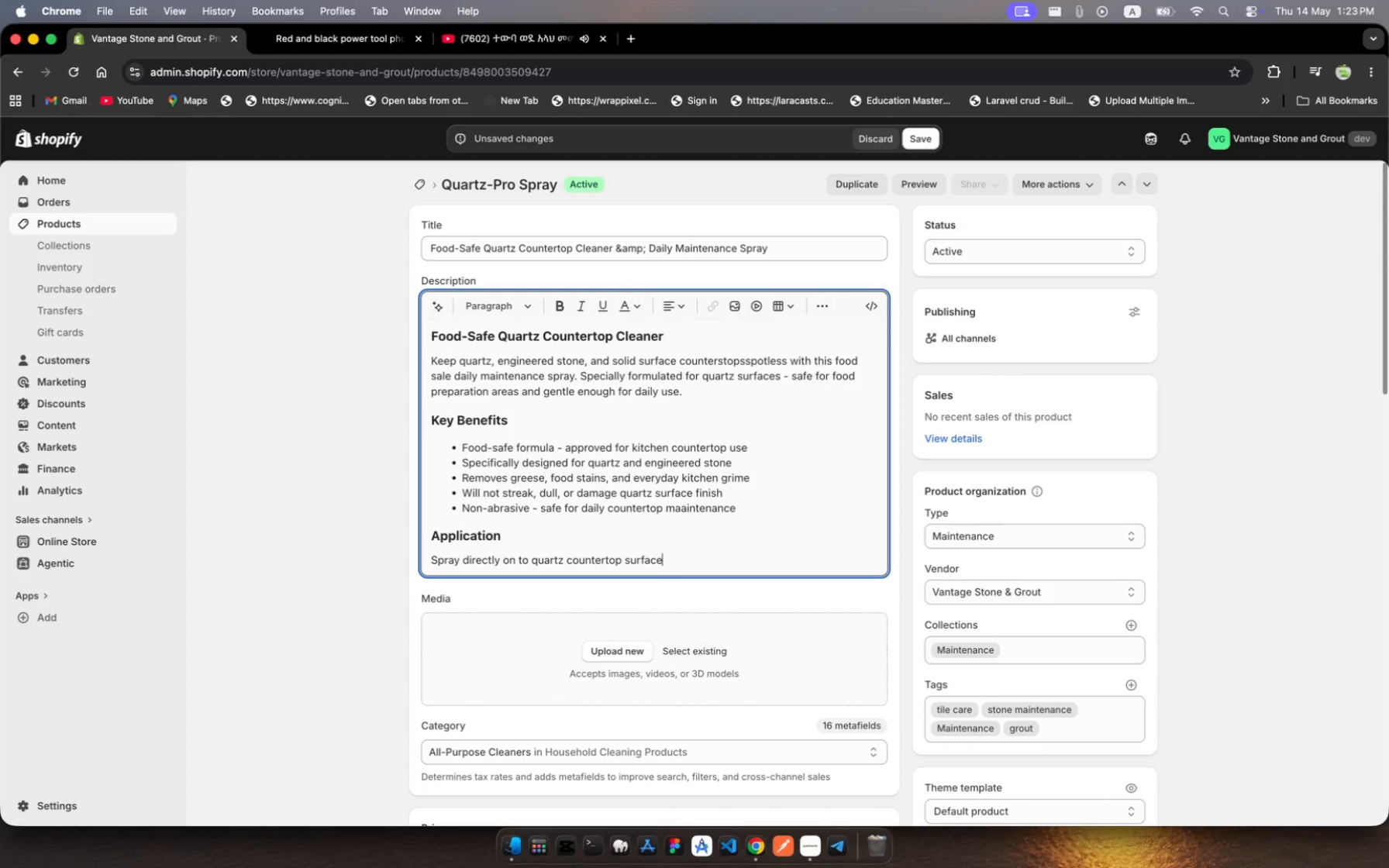 
wait(6.58)
 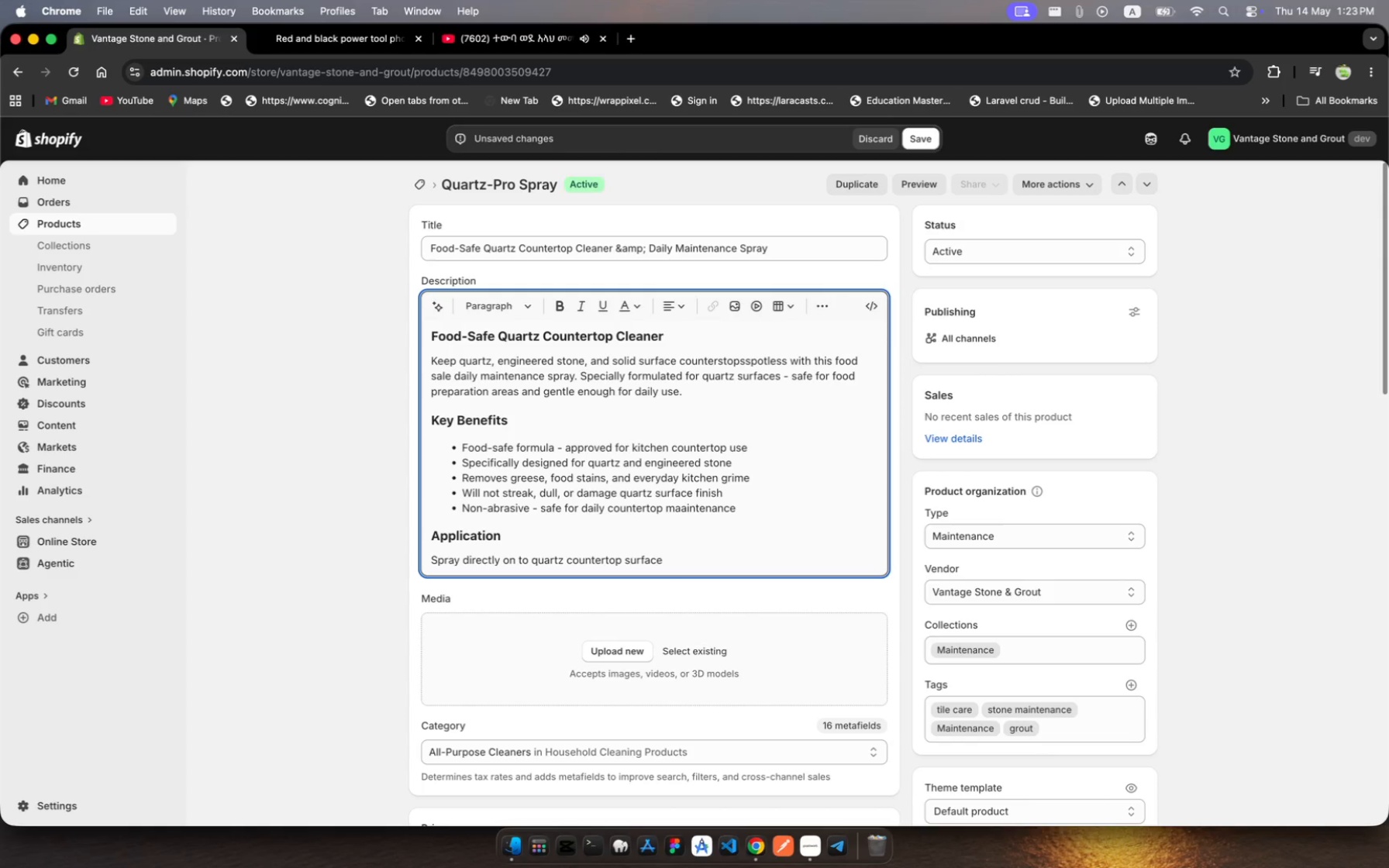 
type(.wie)
 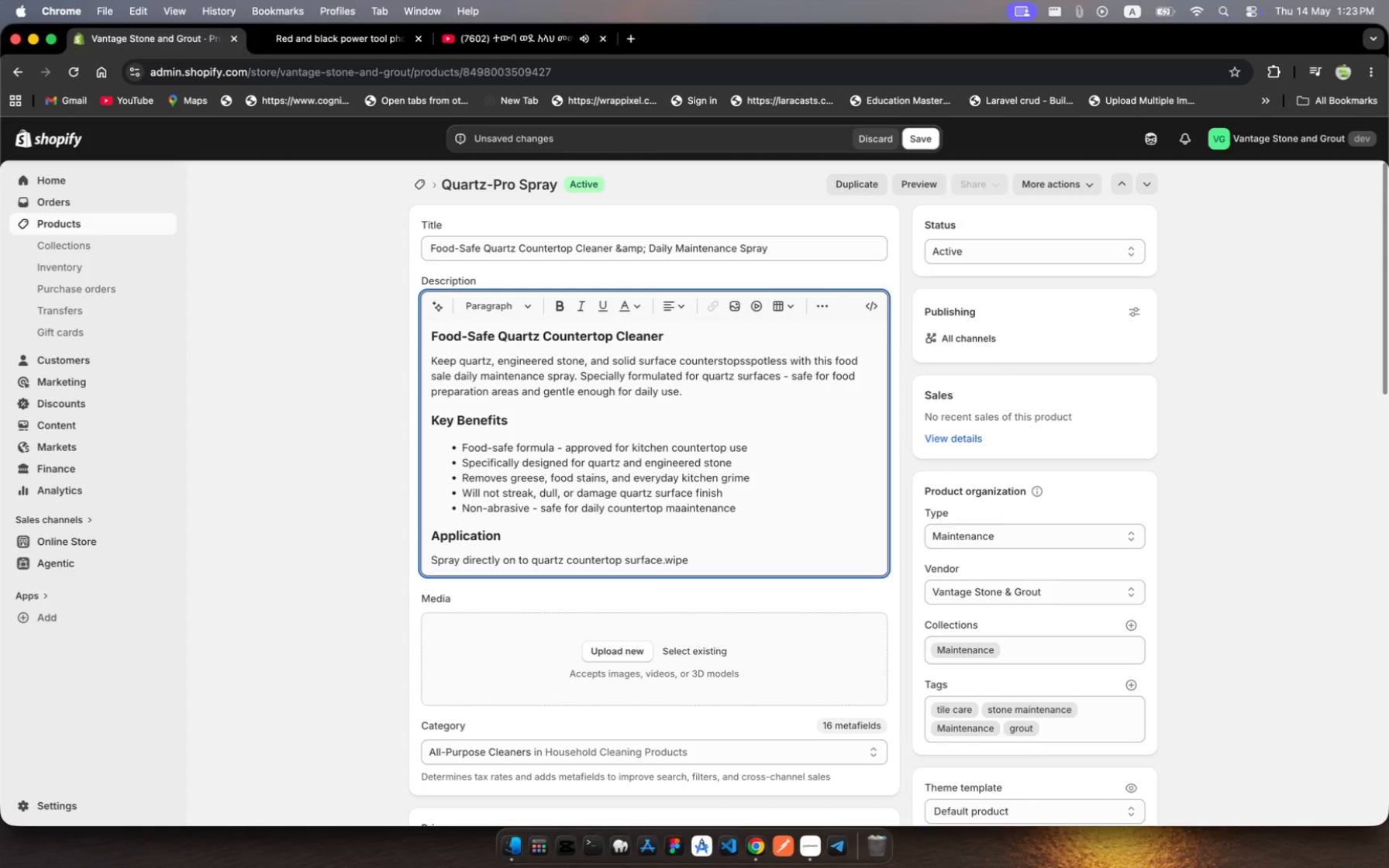 
hold_key(key=P, duration=0.34)
 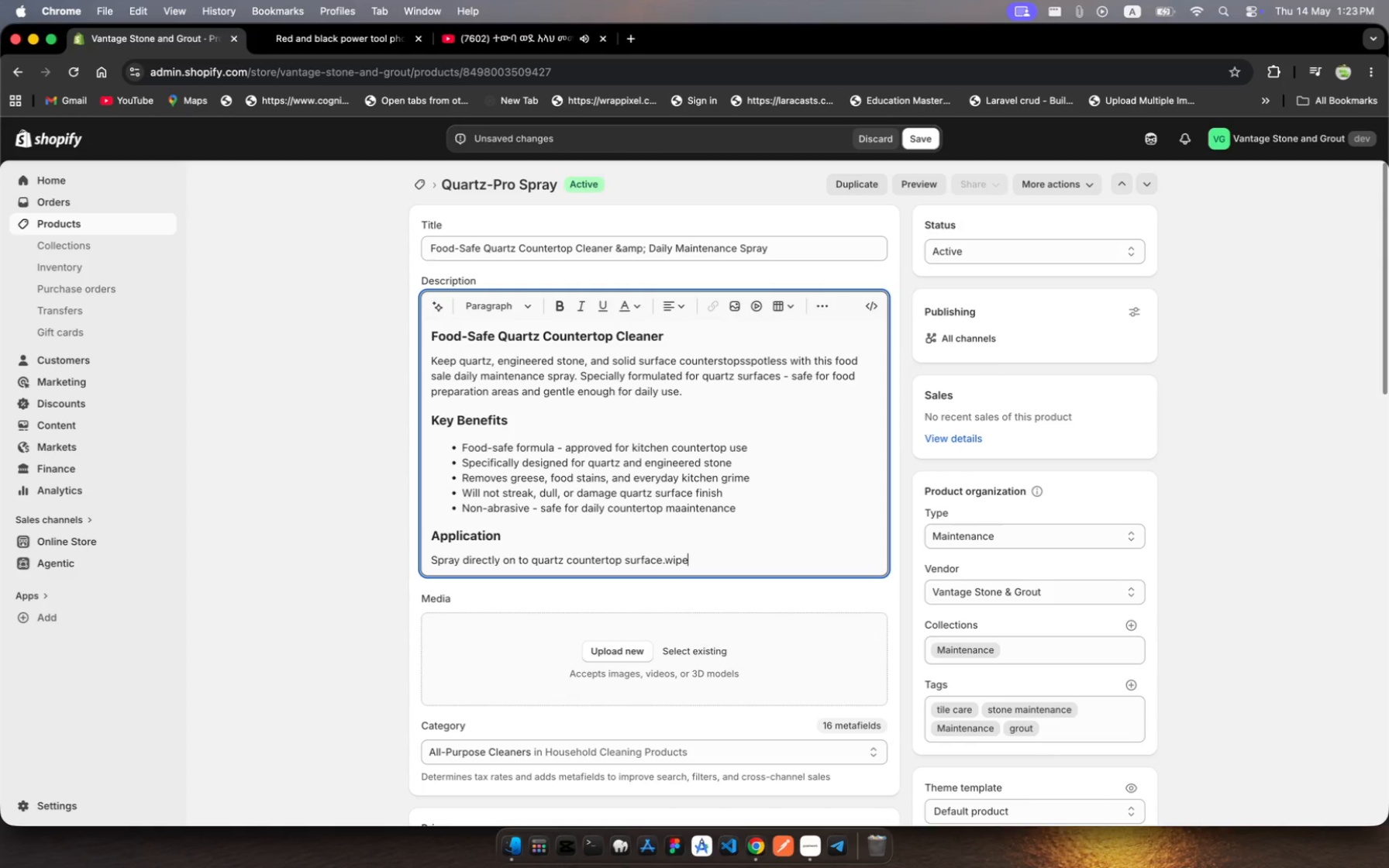 
key(ArrowLeft)
 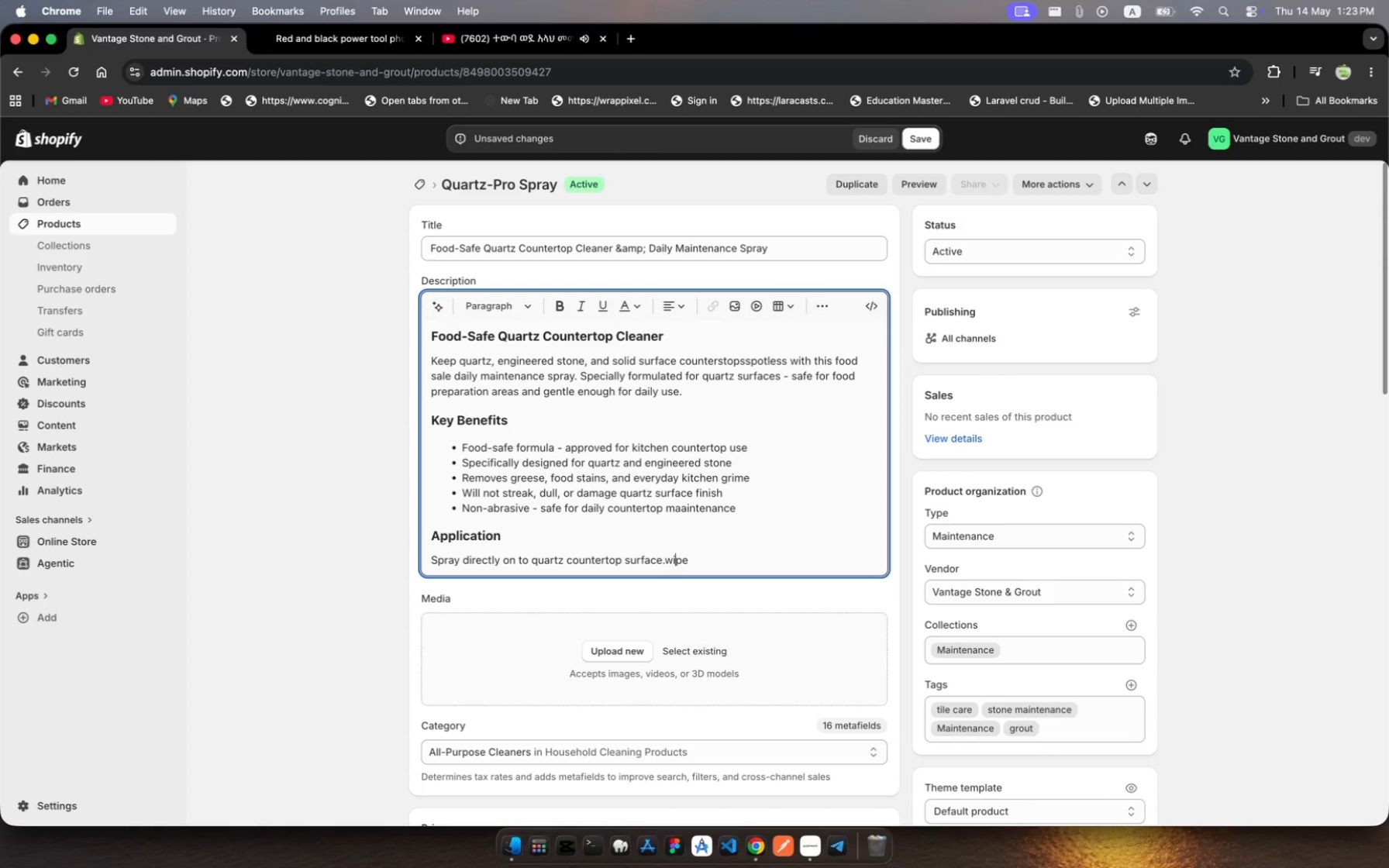 
key(ArrowLeft)
 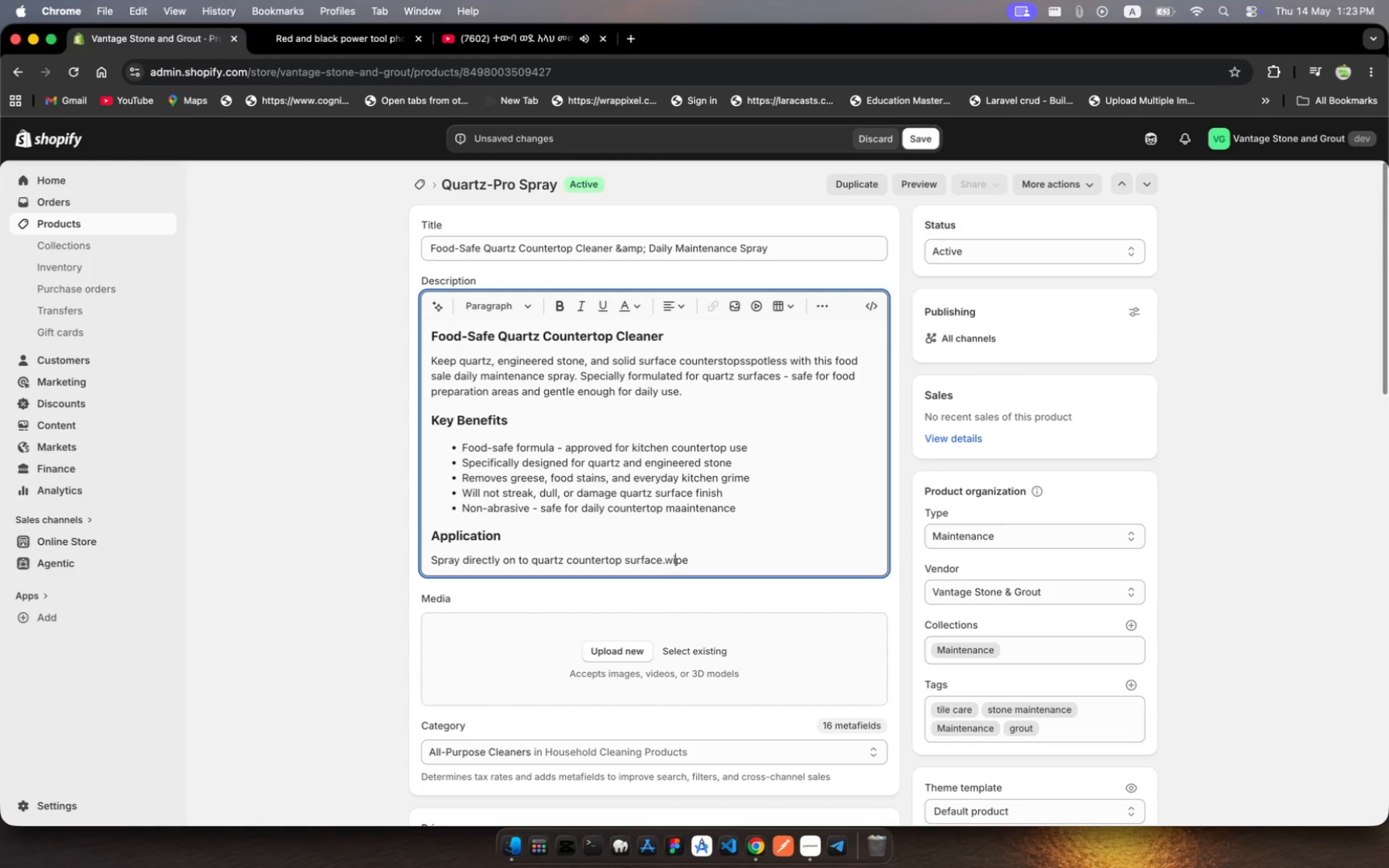 
key(ArrowLeft)
 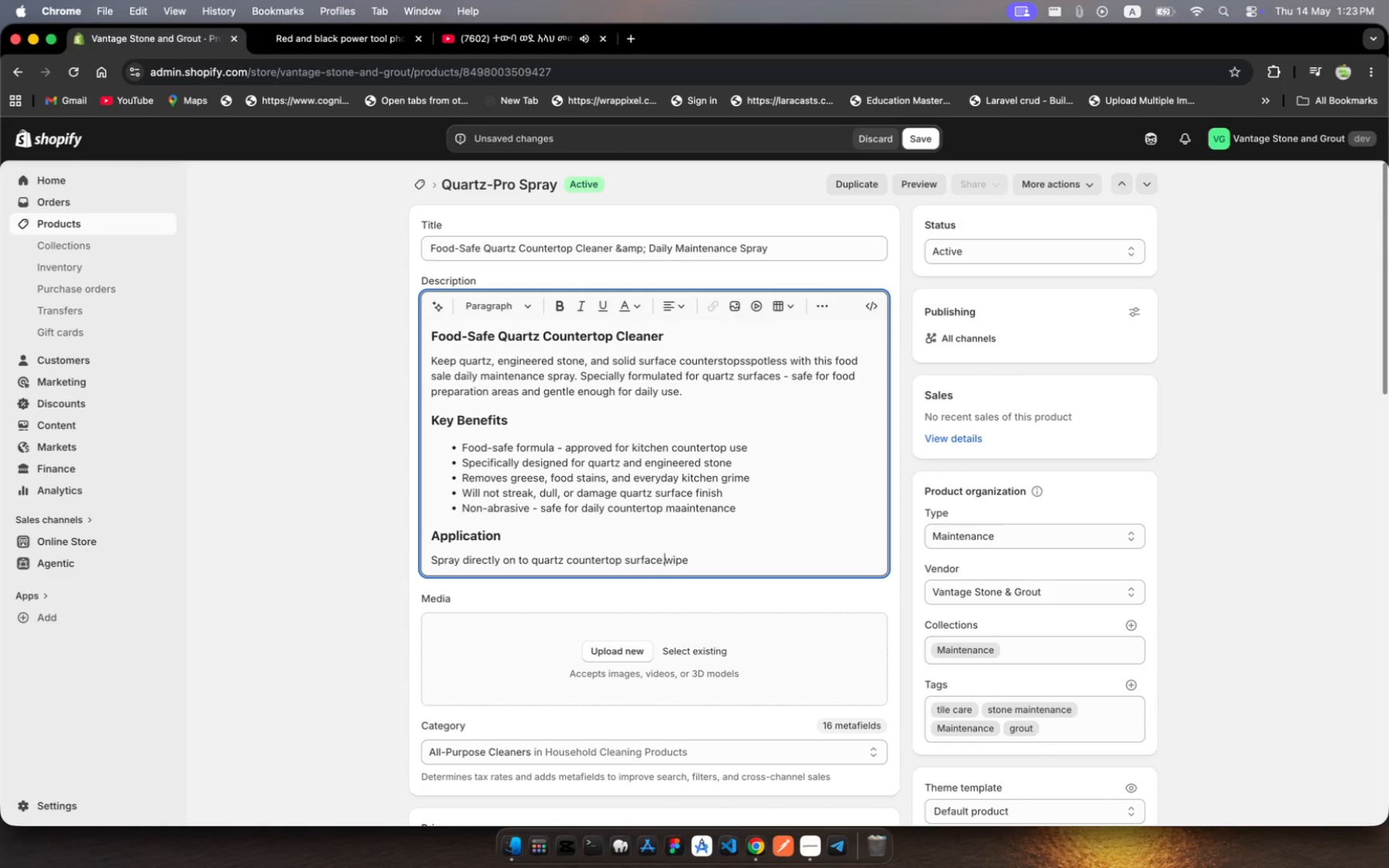 
key(ArrowLeft)
 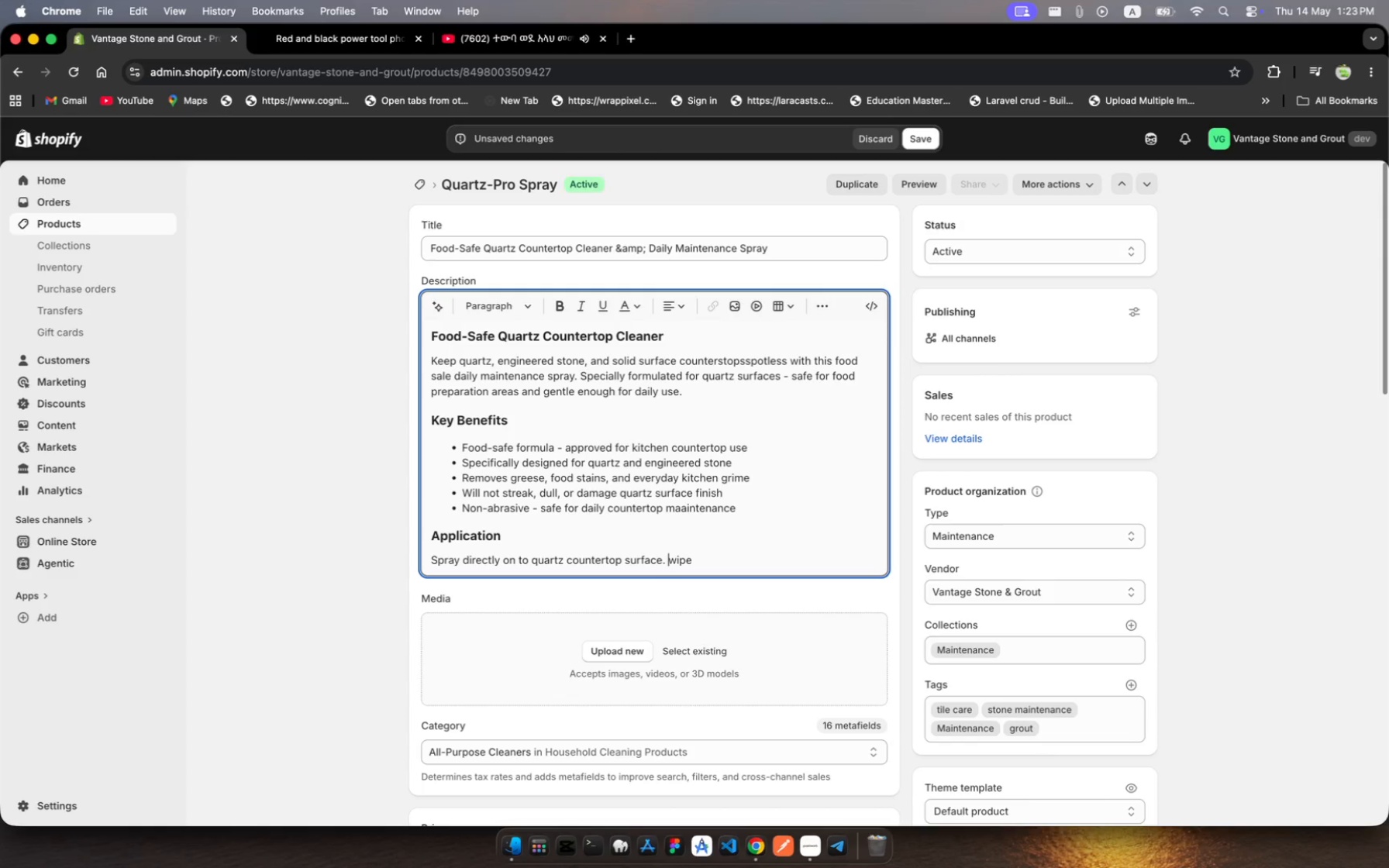 
key(Space)
 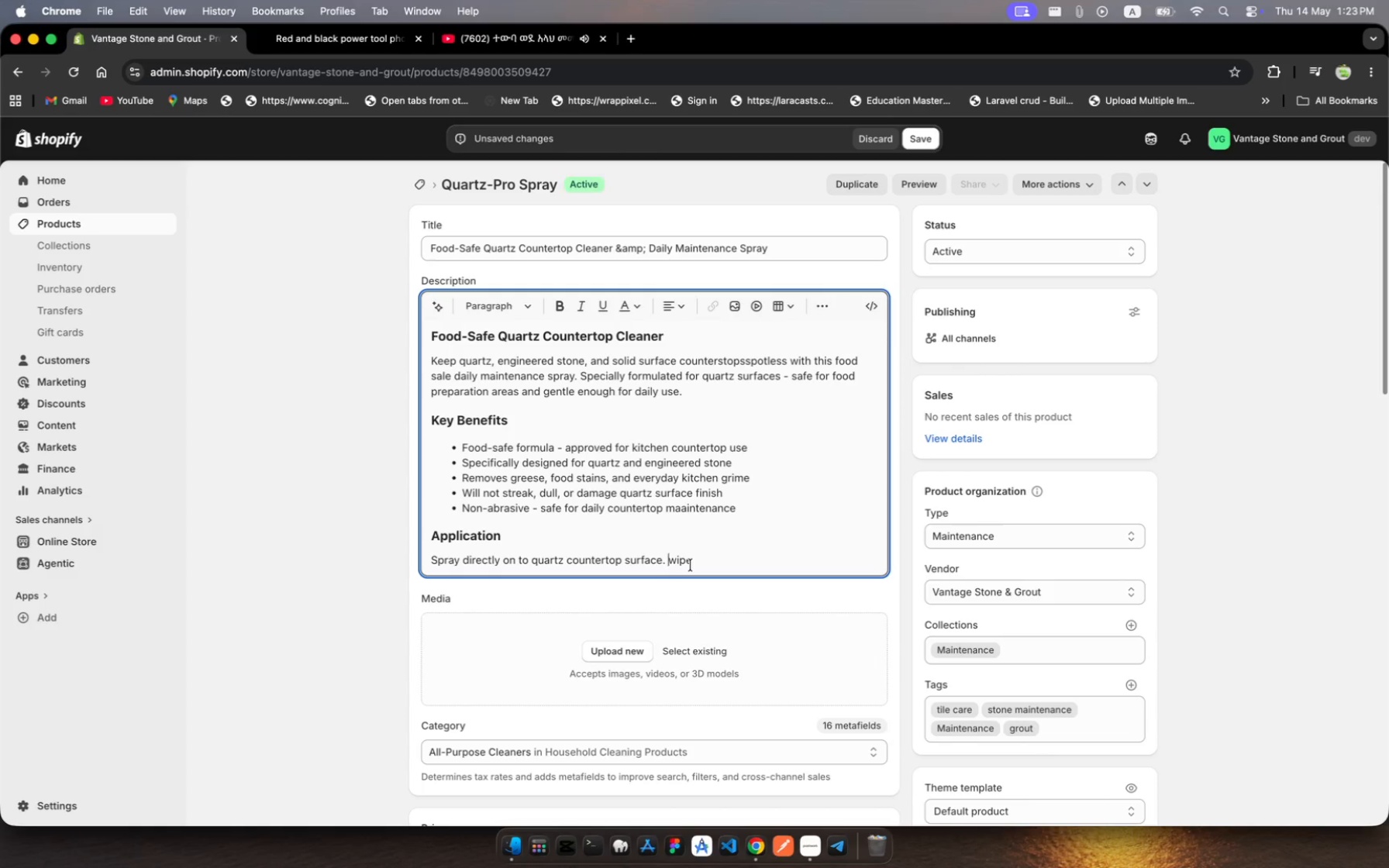 
key(ArrowRight)
 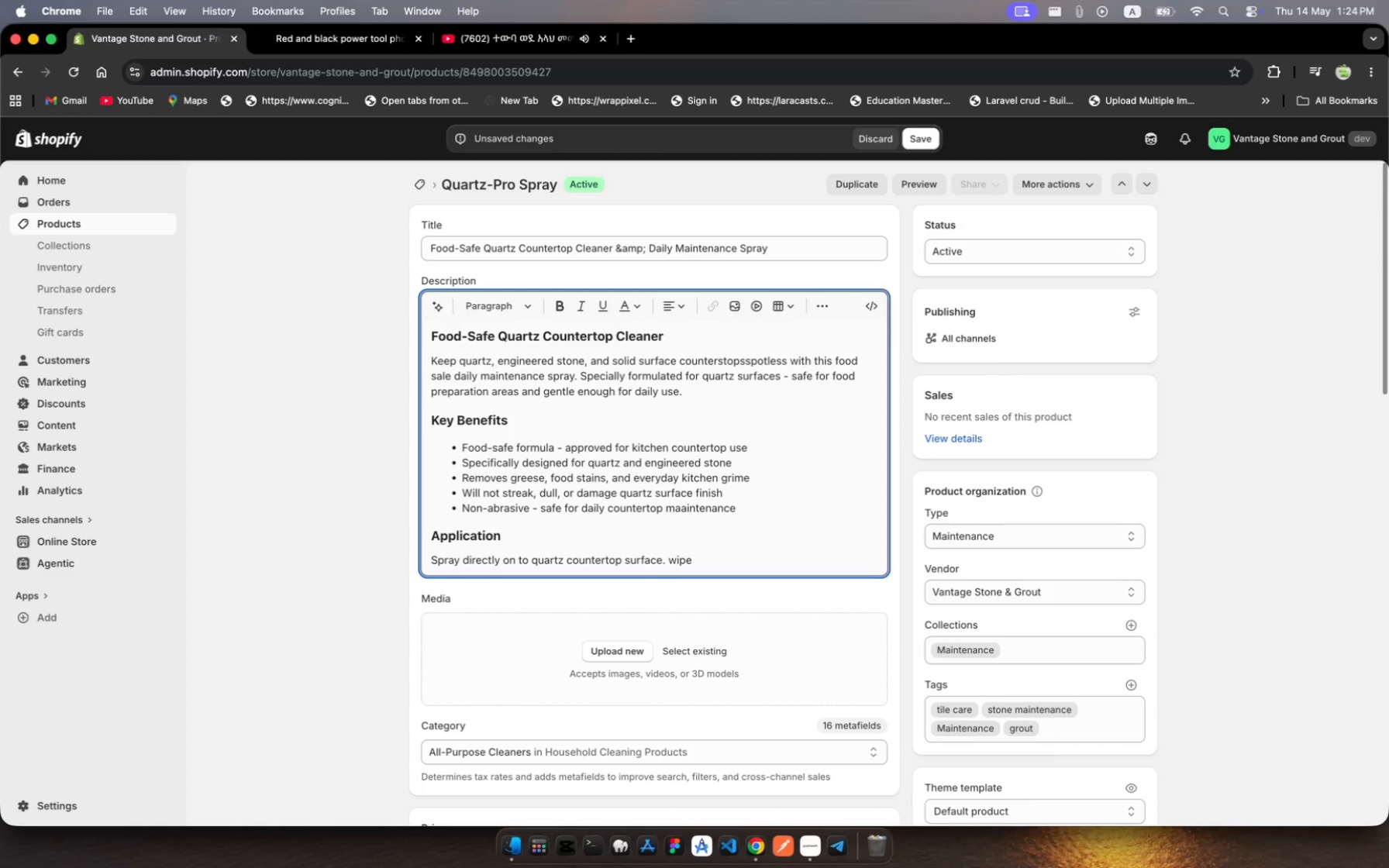 
key(Backspace)
 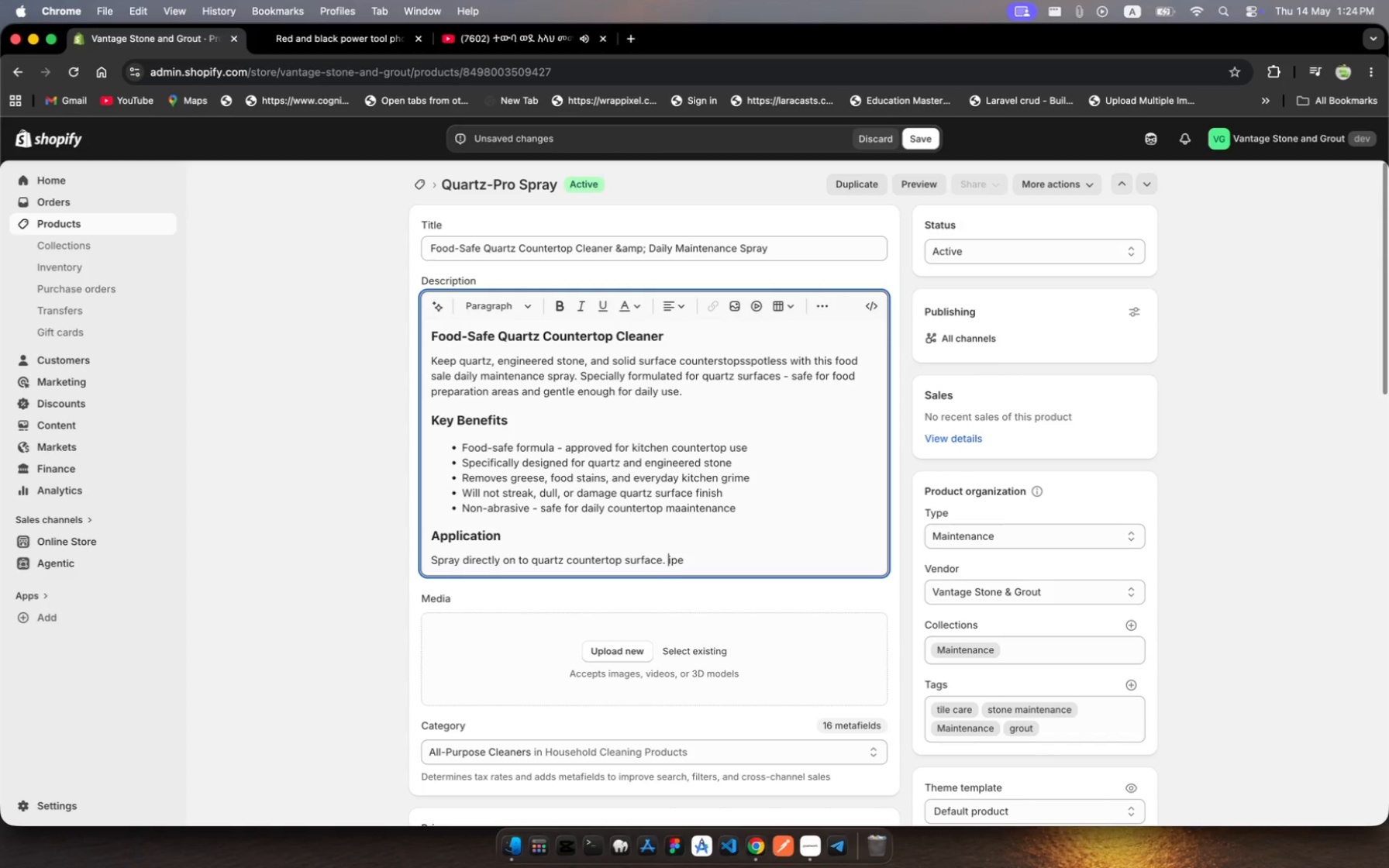 
key(Shift+W)
 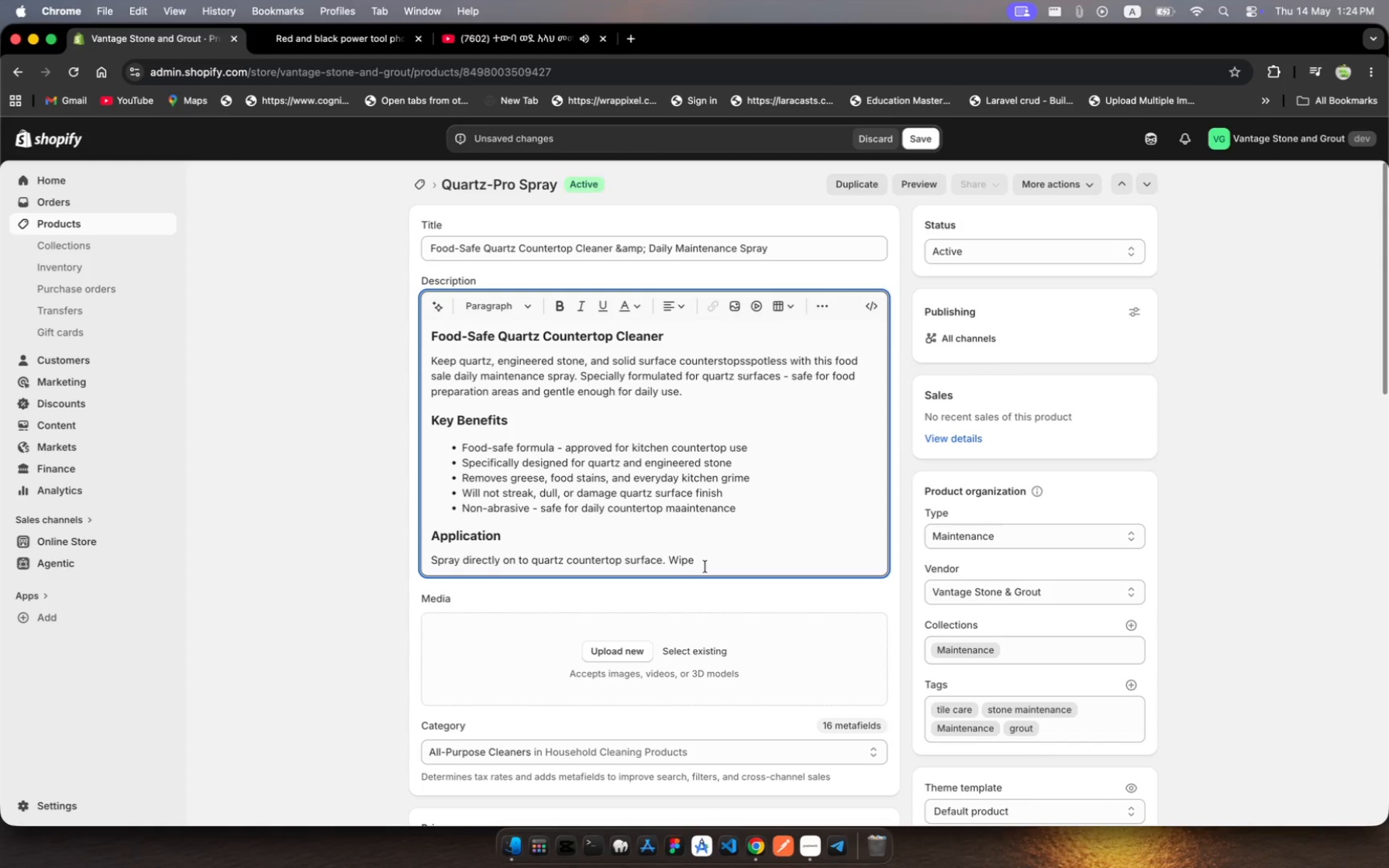 
left_click([707, 567])
 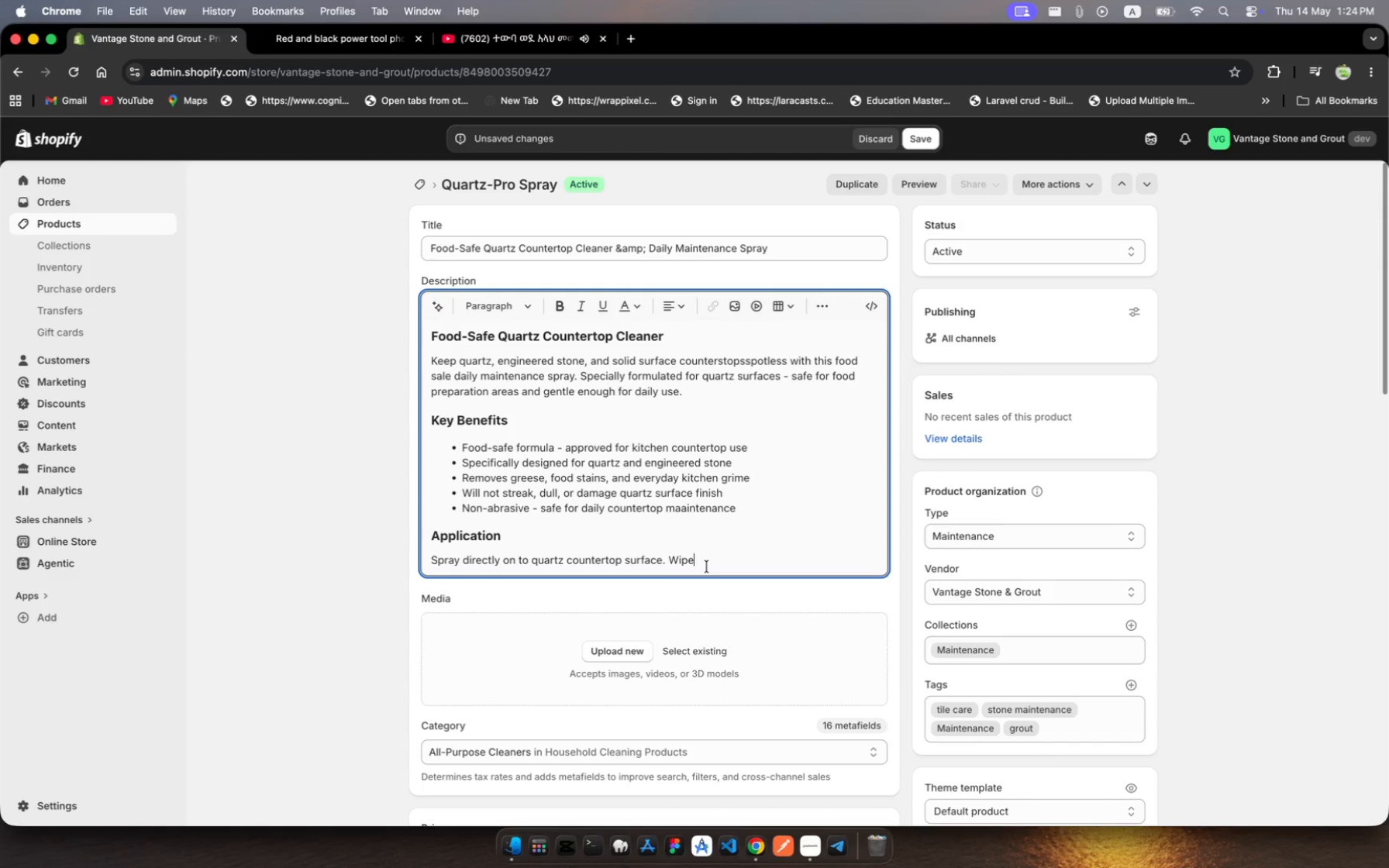 
type( clean with a soft )
 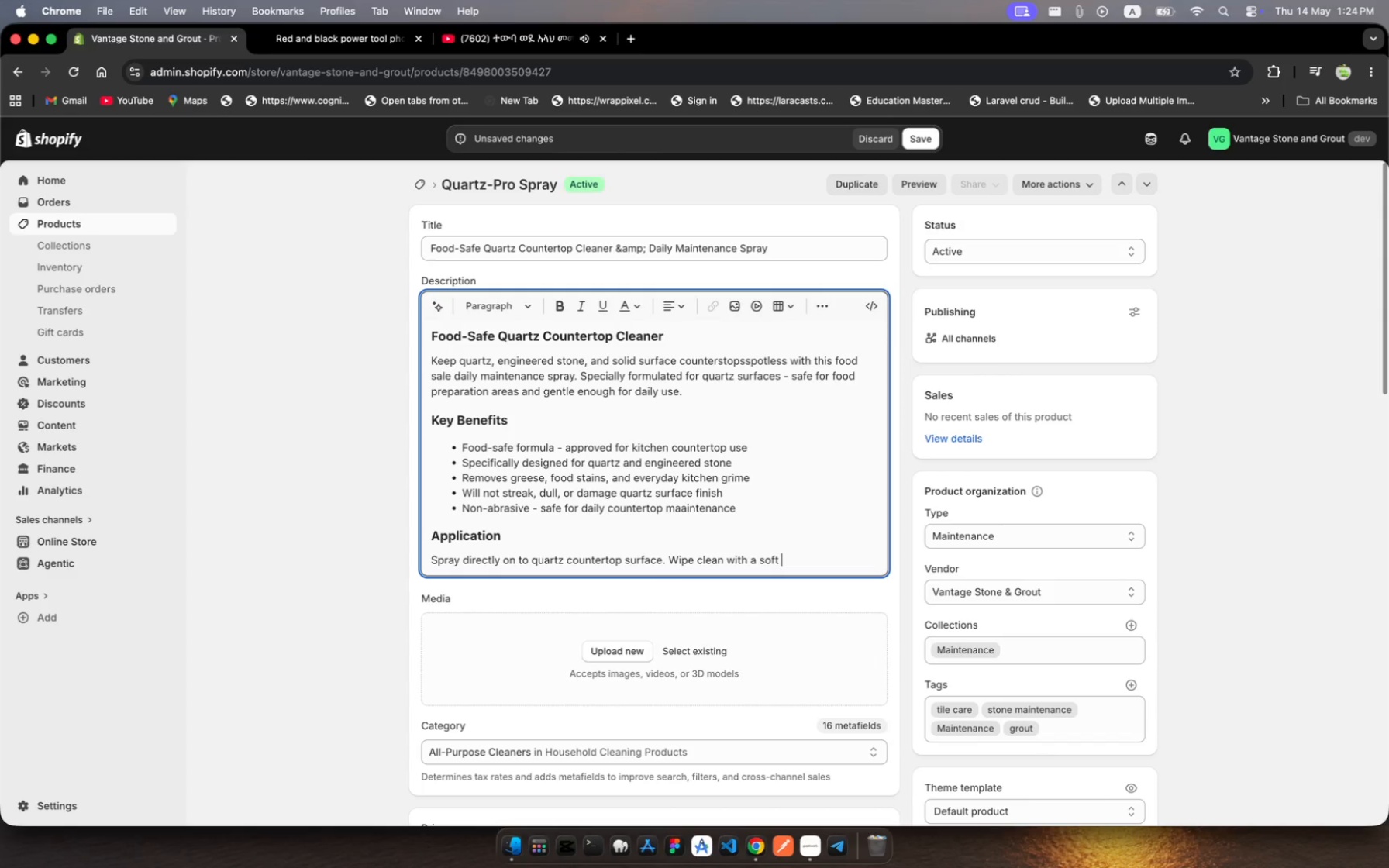 
type(microfie cloth. For dried foodspills)
 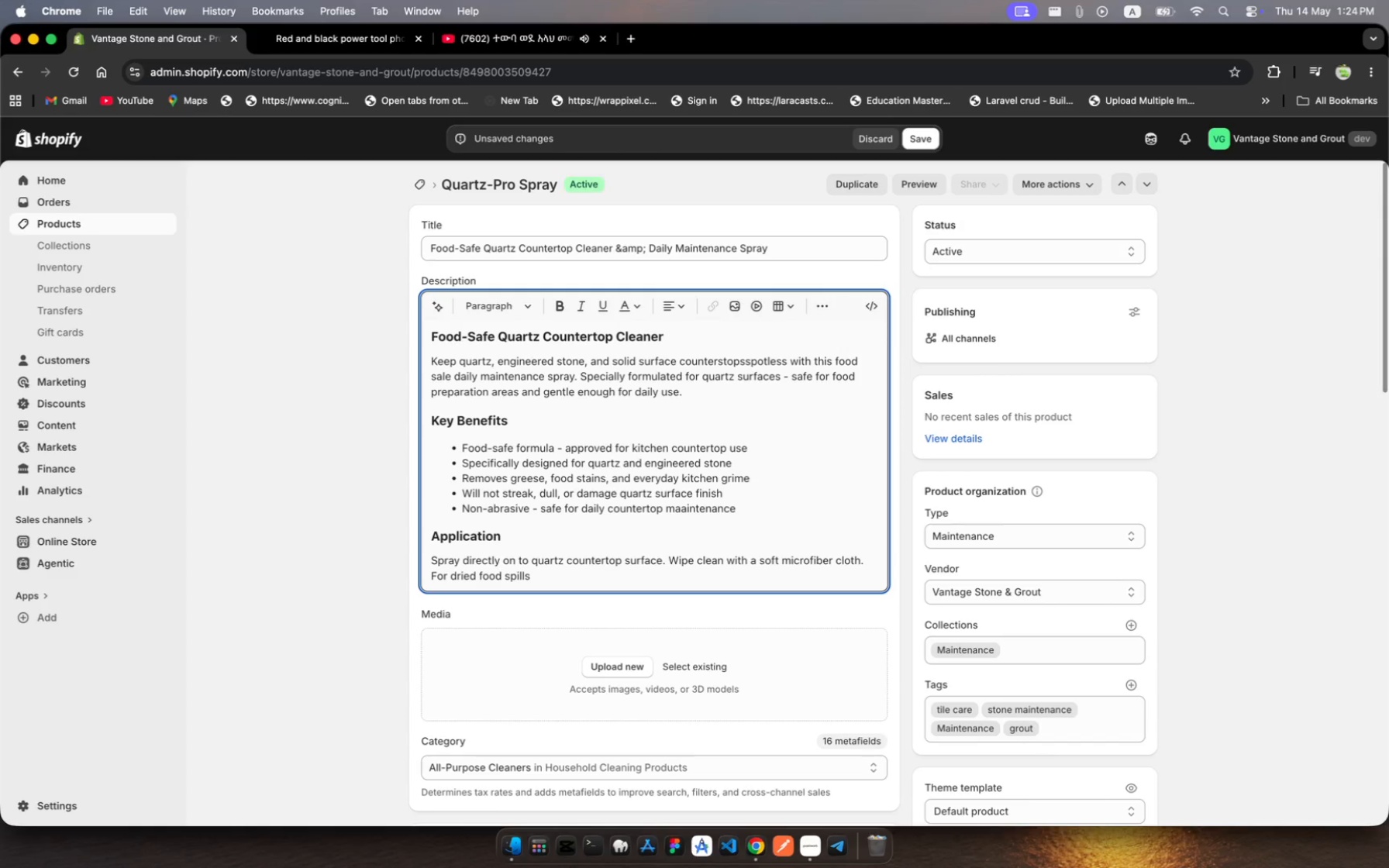 
hold_key(key=B, duration=0.43)
 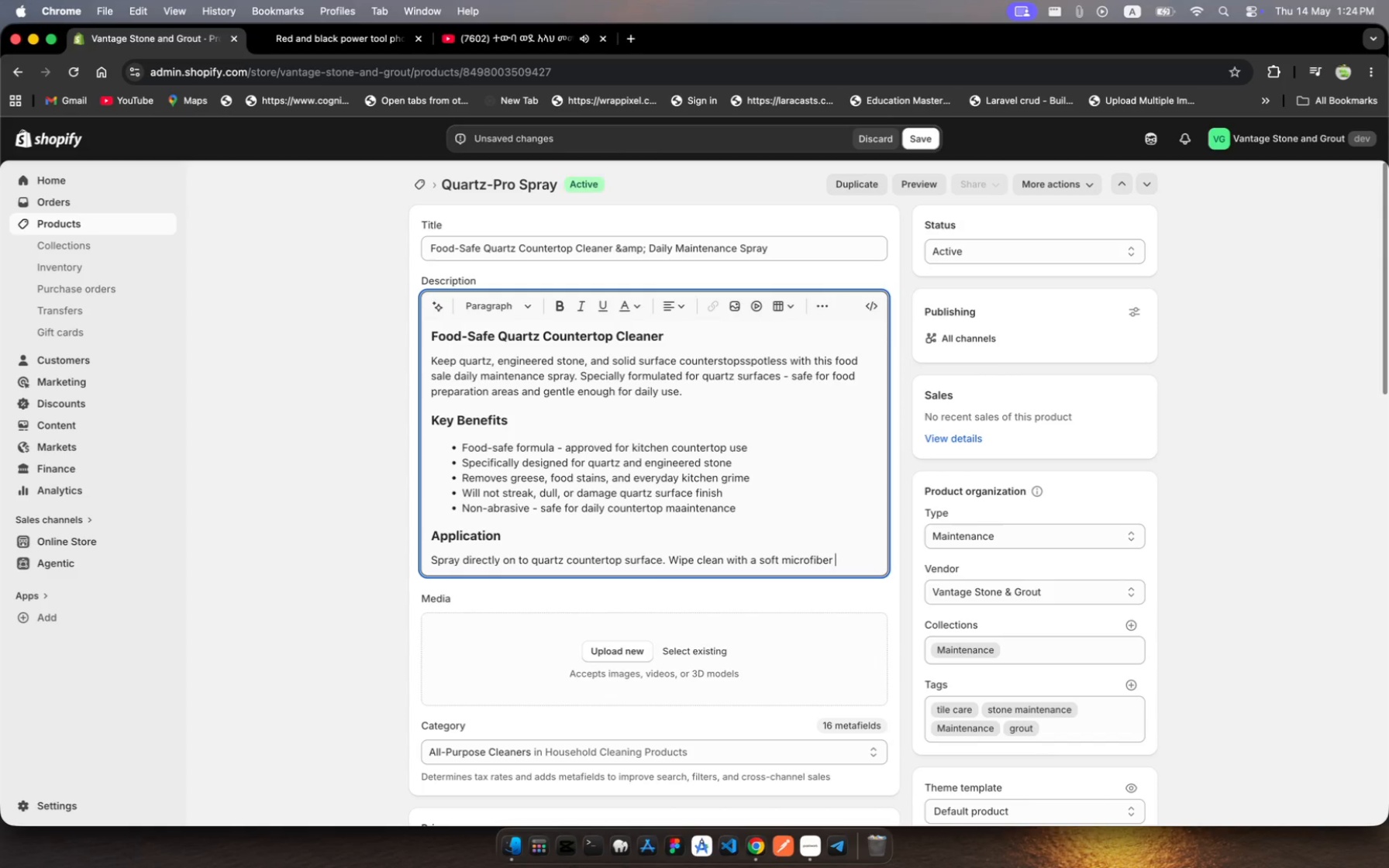 
wait(6.03)
 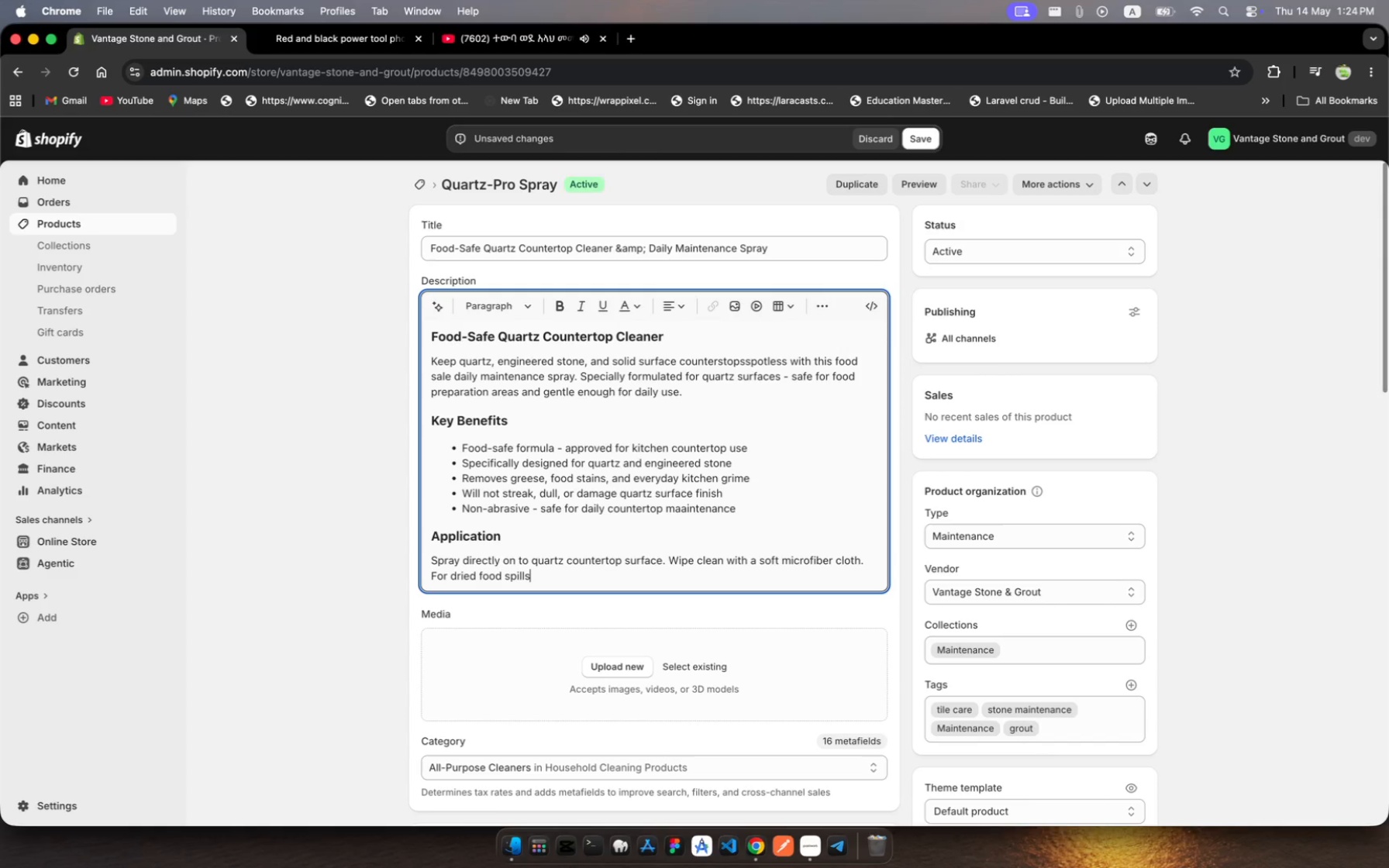 
type(, allw to dwekk fr 60 seconds )
 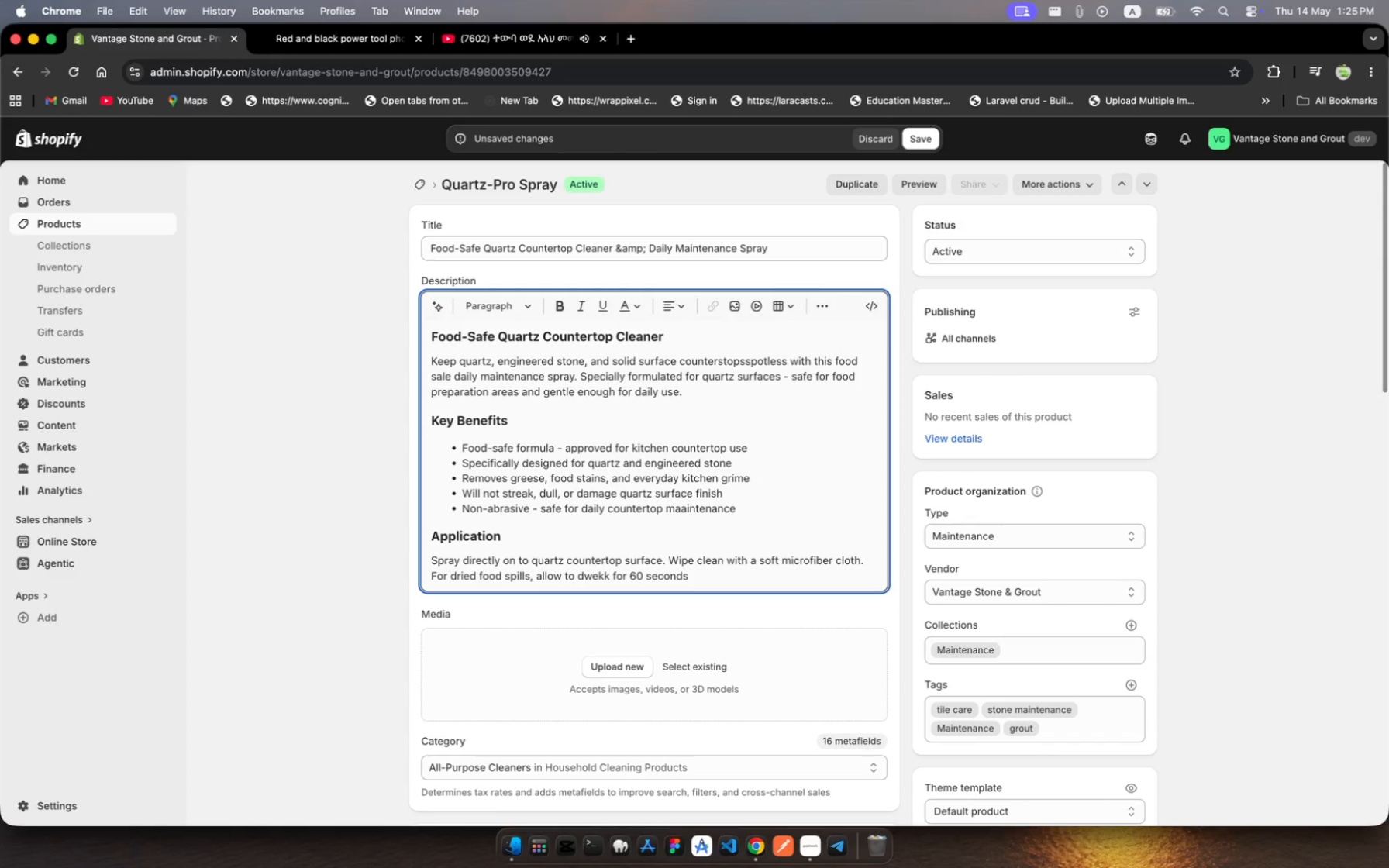 
type(befor wiping. Safe t se near food preparation areas )
 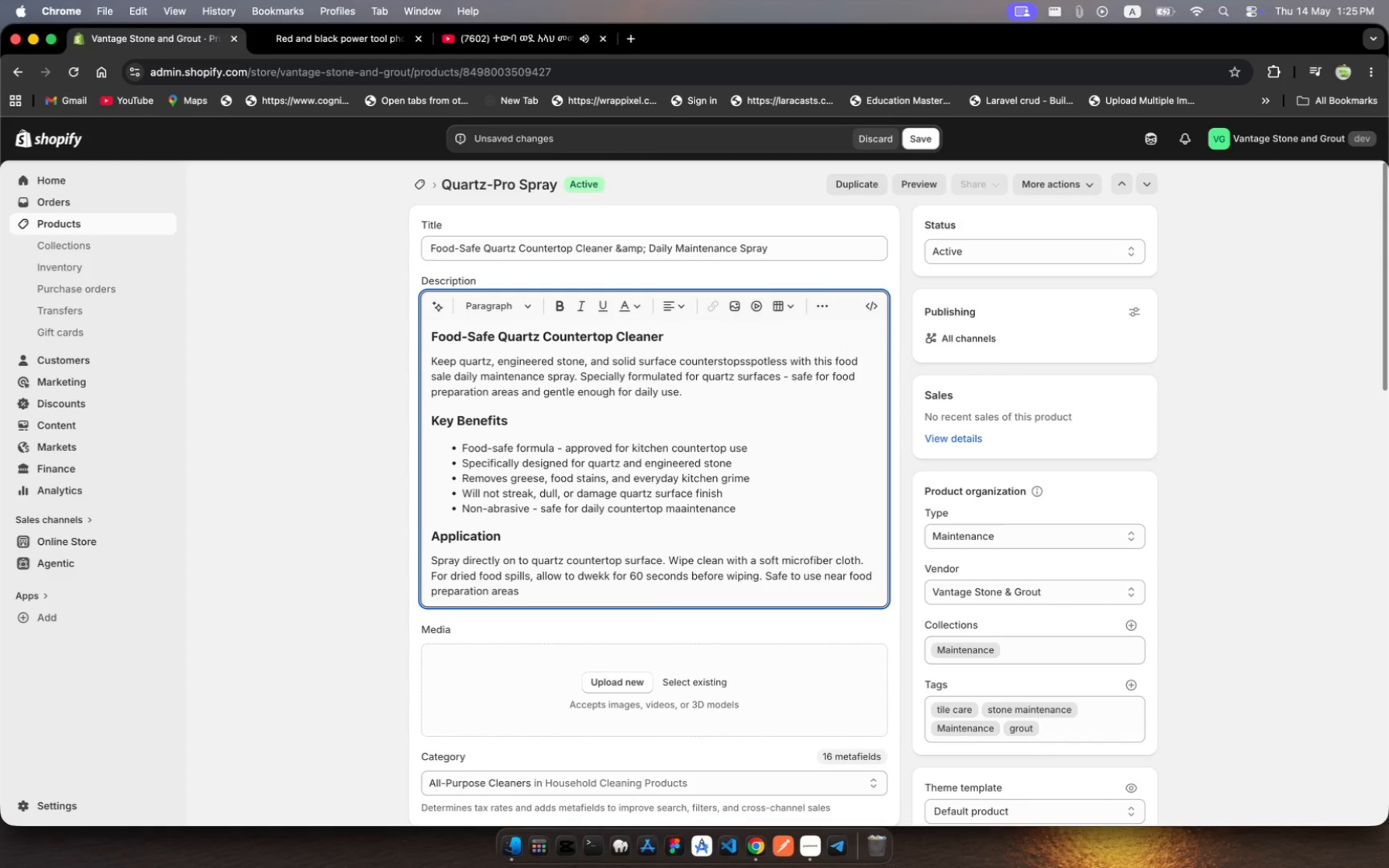 
 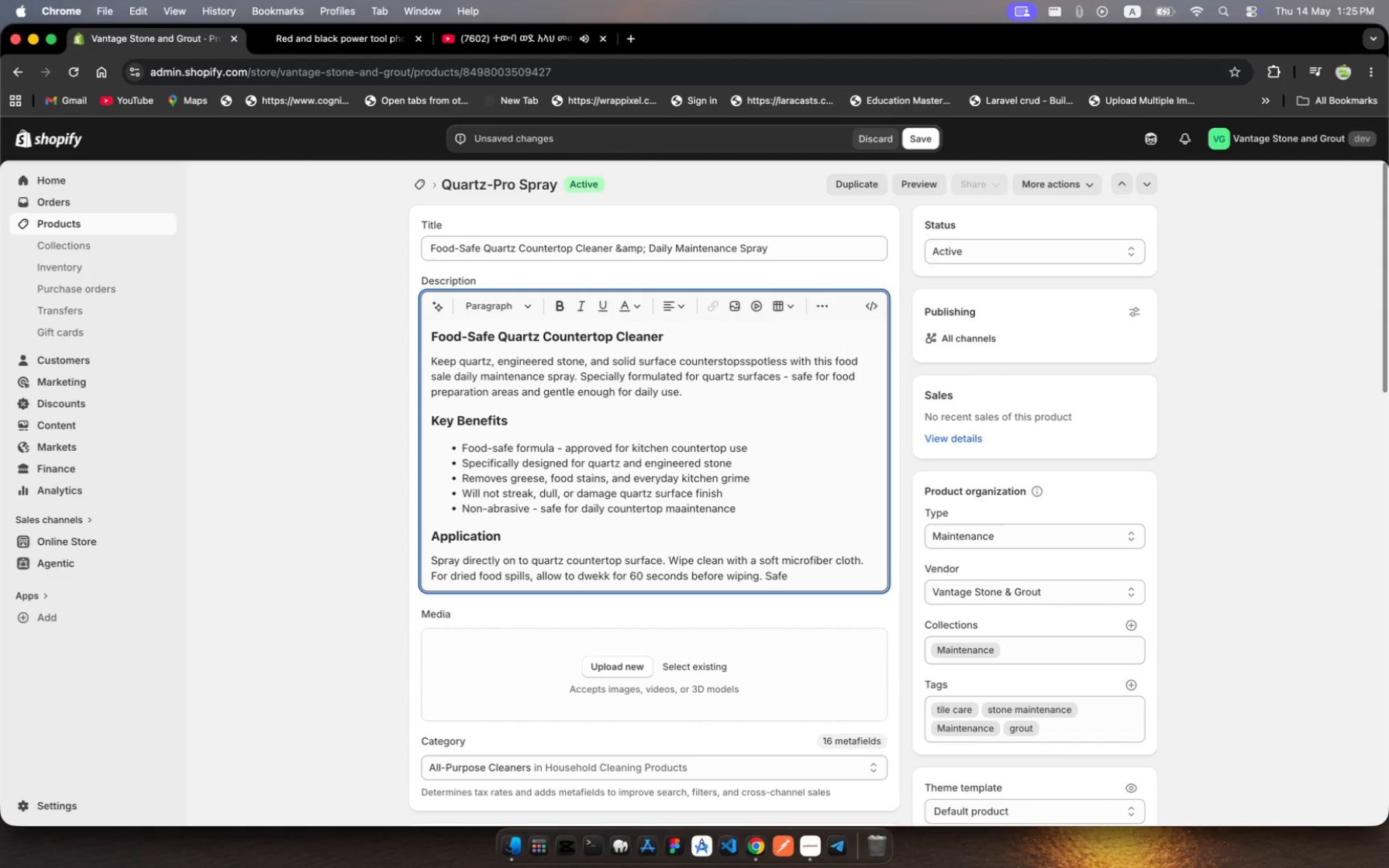 
hold_key(key=U, duration=0.36)
 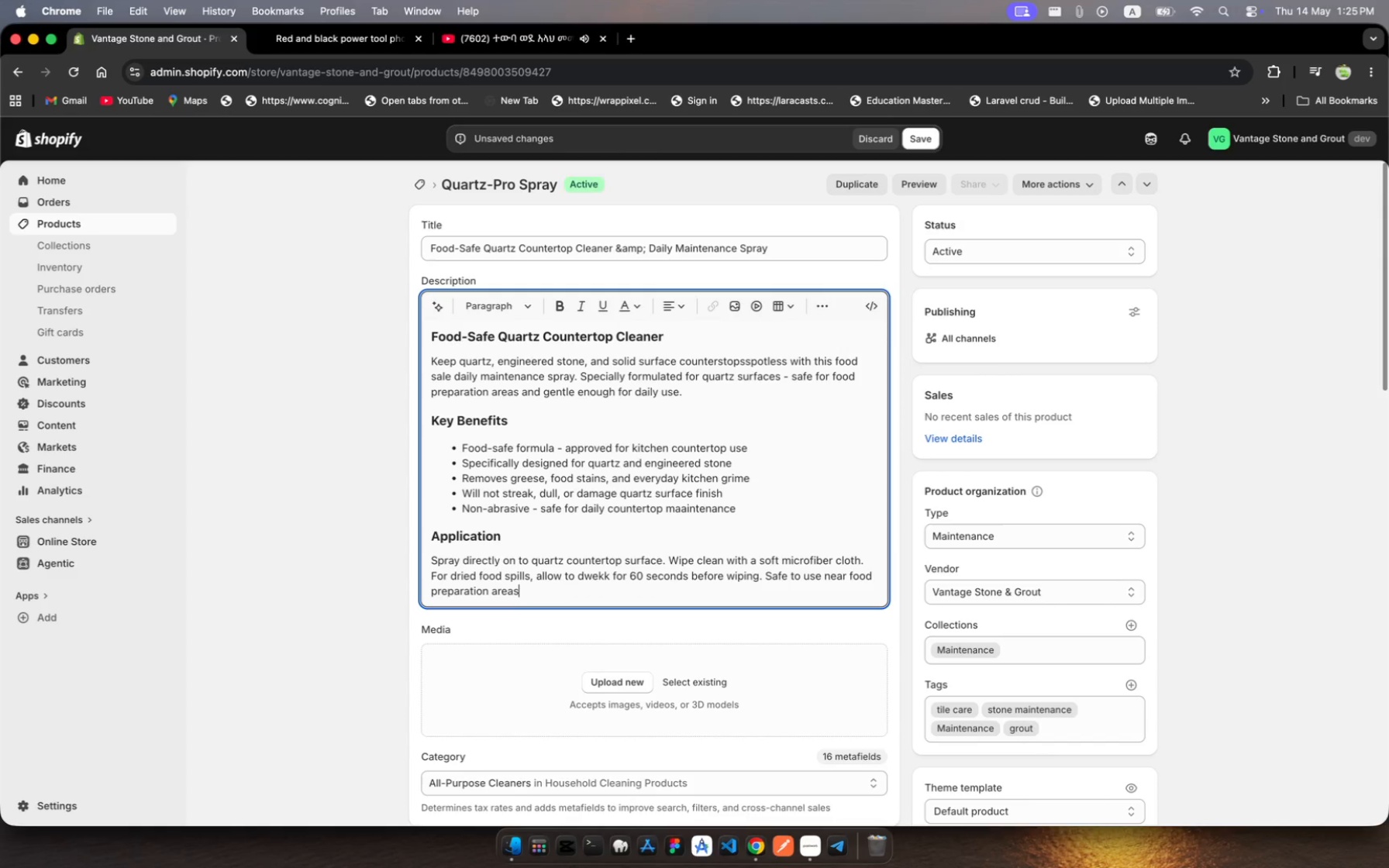 
type(immediatey )
 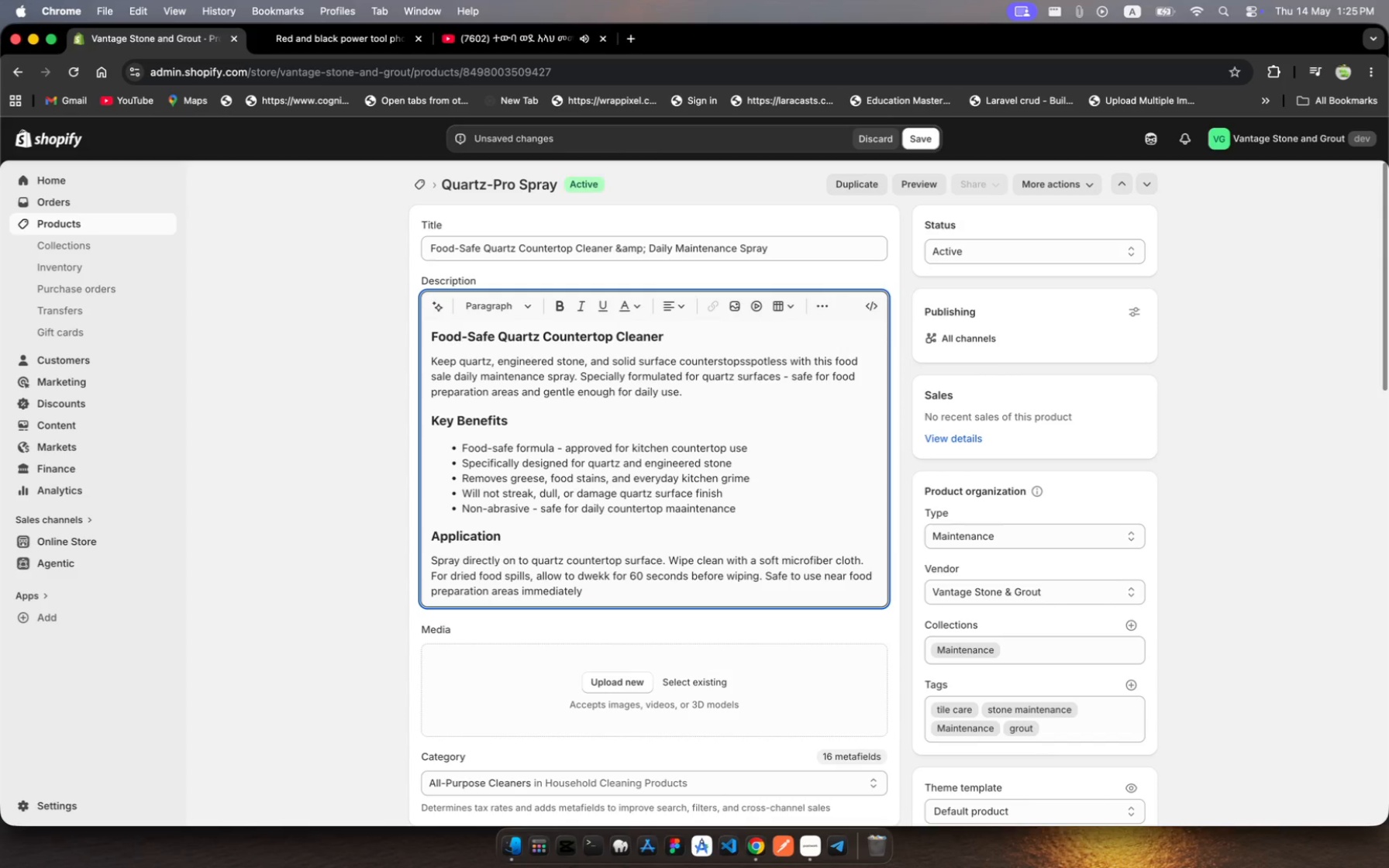 
hold_key(key=L, duration=0.48)
 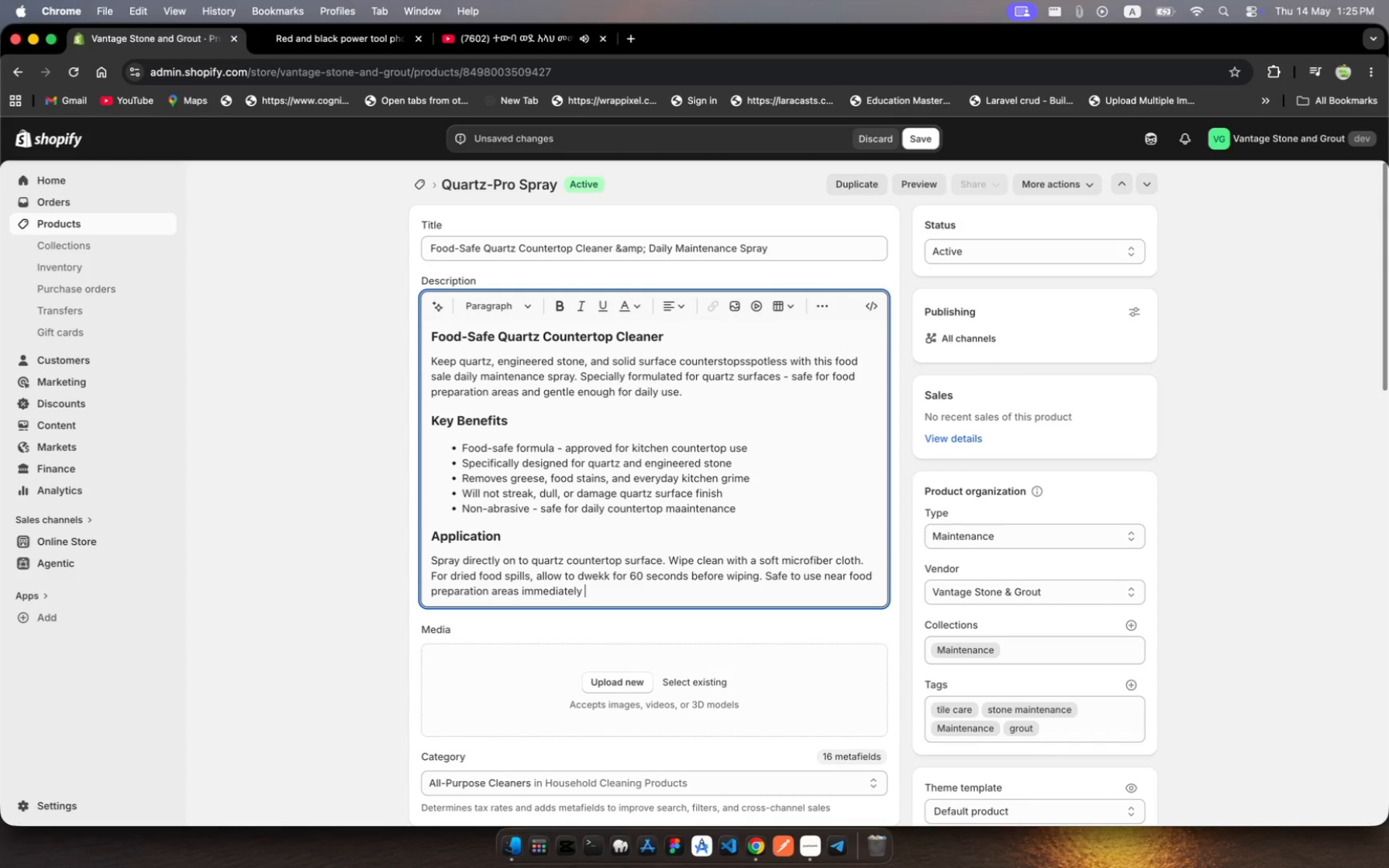 
type(after wiping.)
 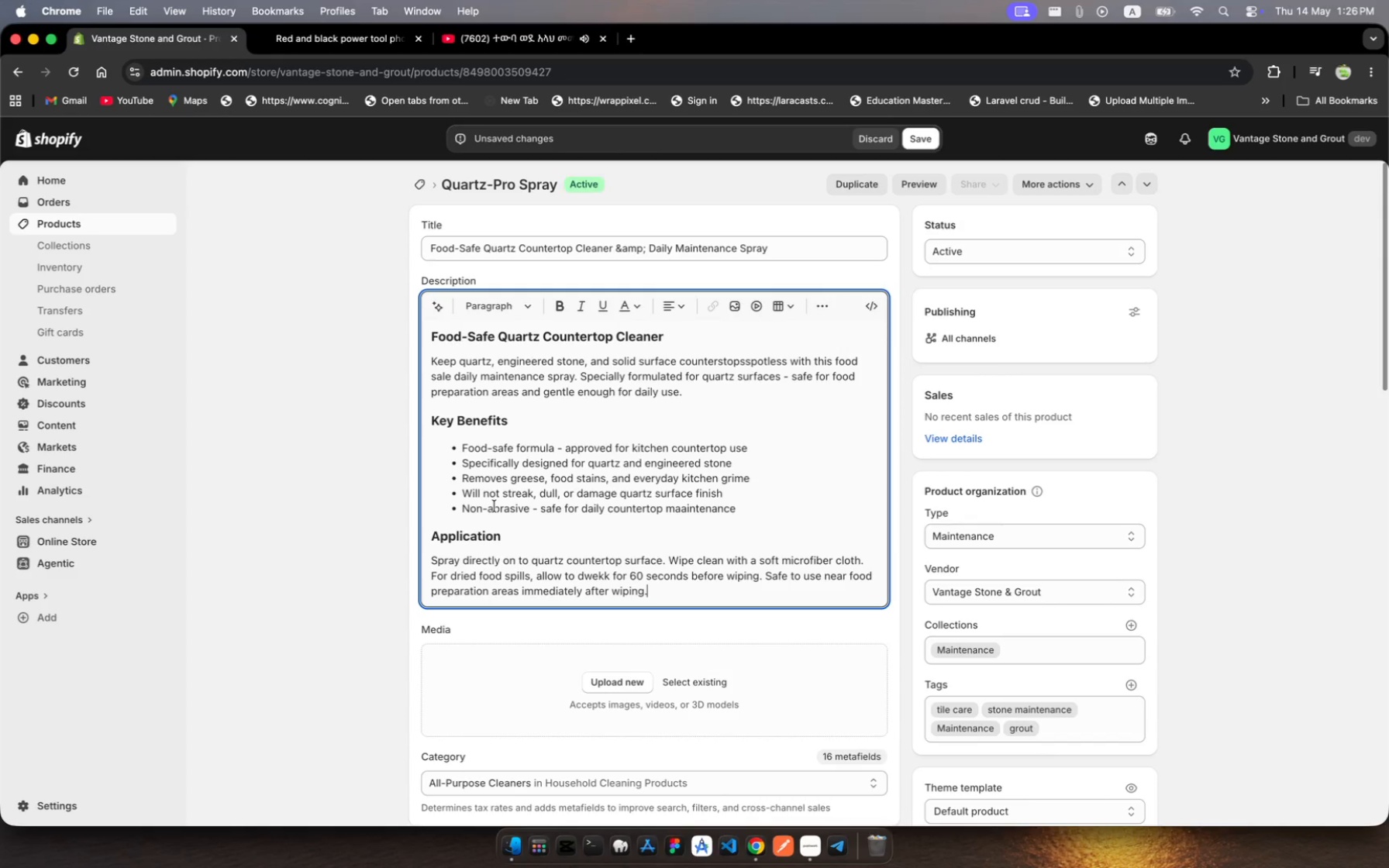 
wait(18.32)
 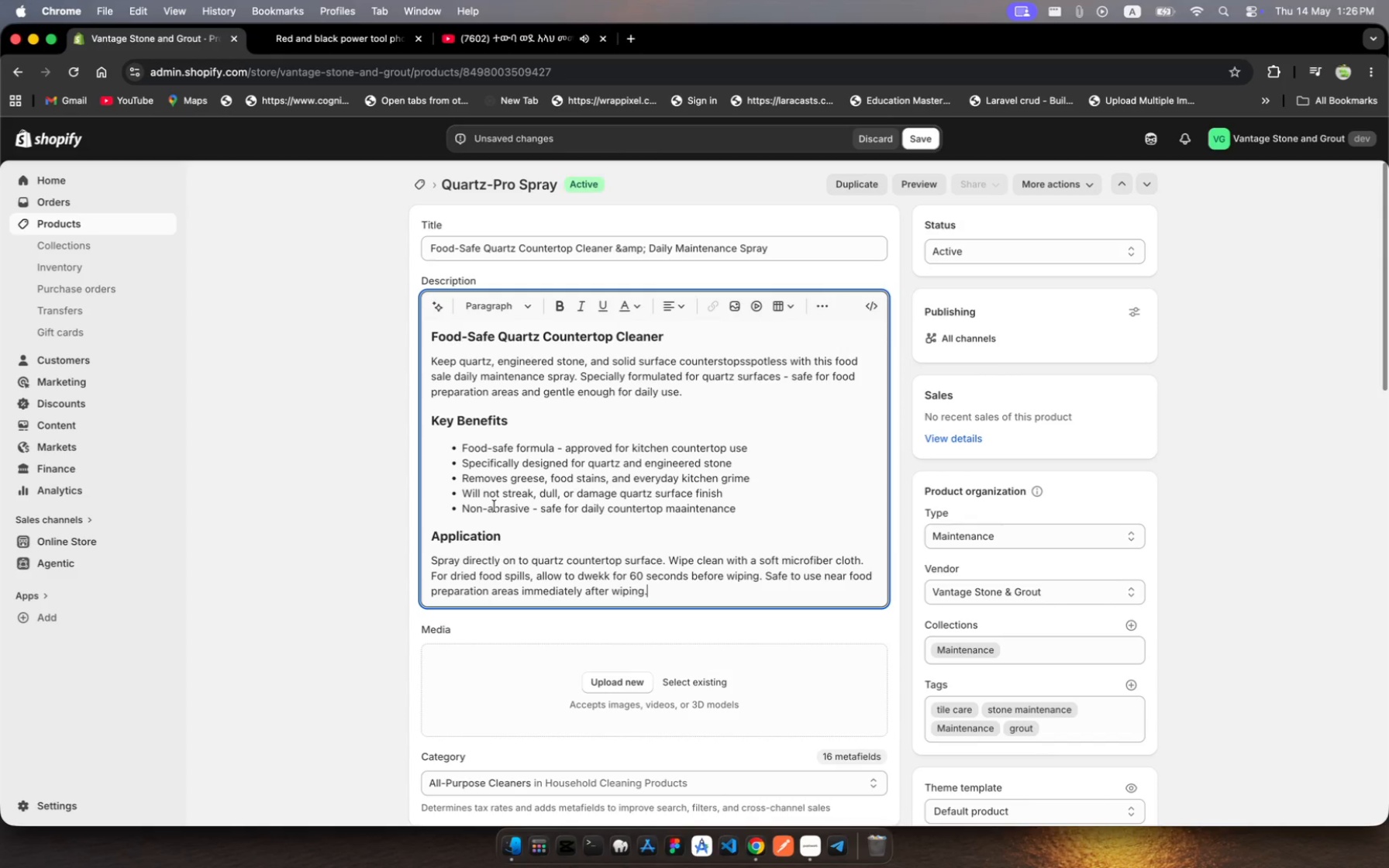 
scroll: coordinate [683, 670], scroll_direction: down, amount: 7.0
 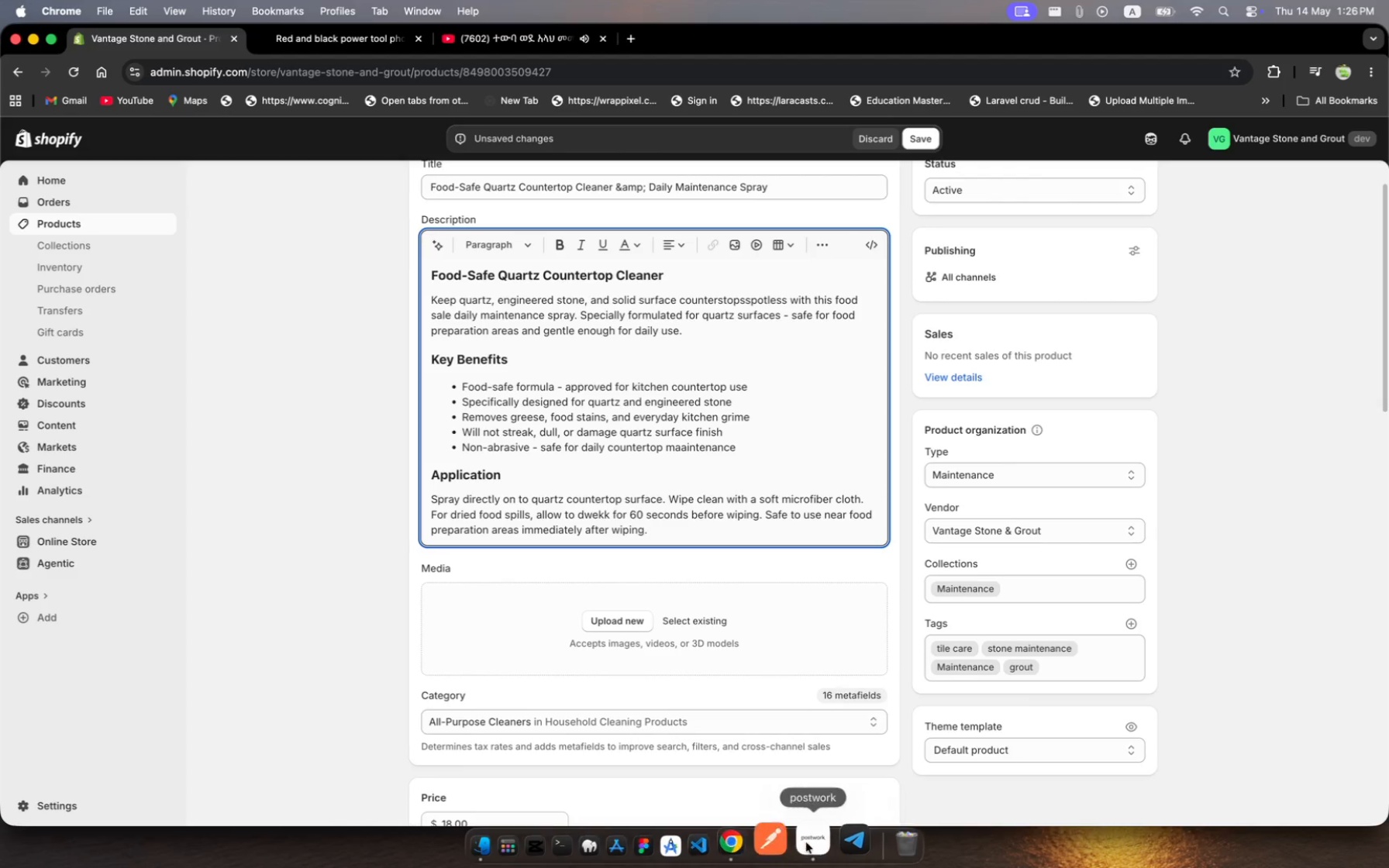 
left_click([803, 838])